 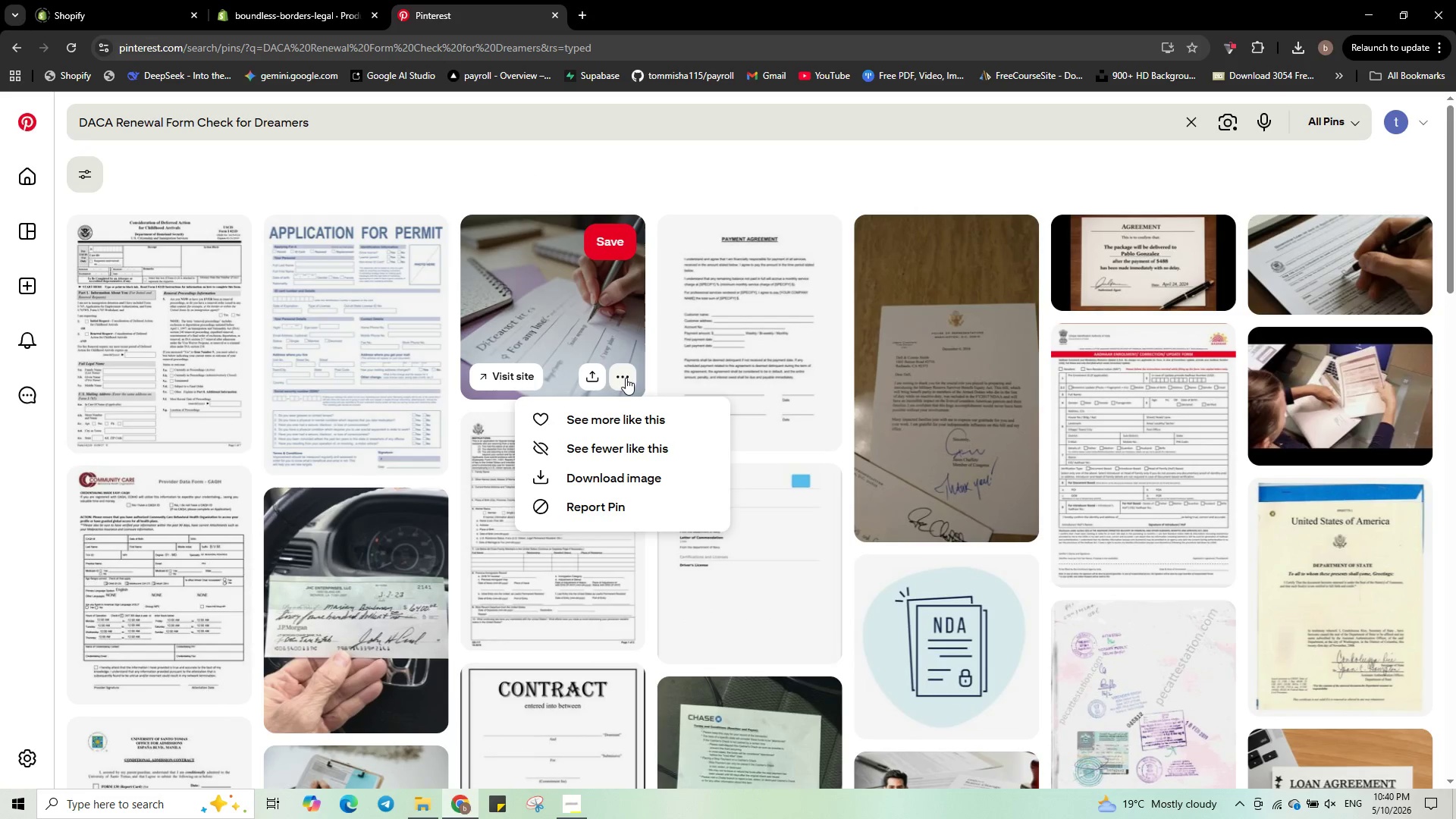 
left_click([623, 467])
 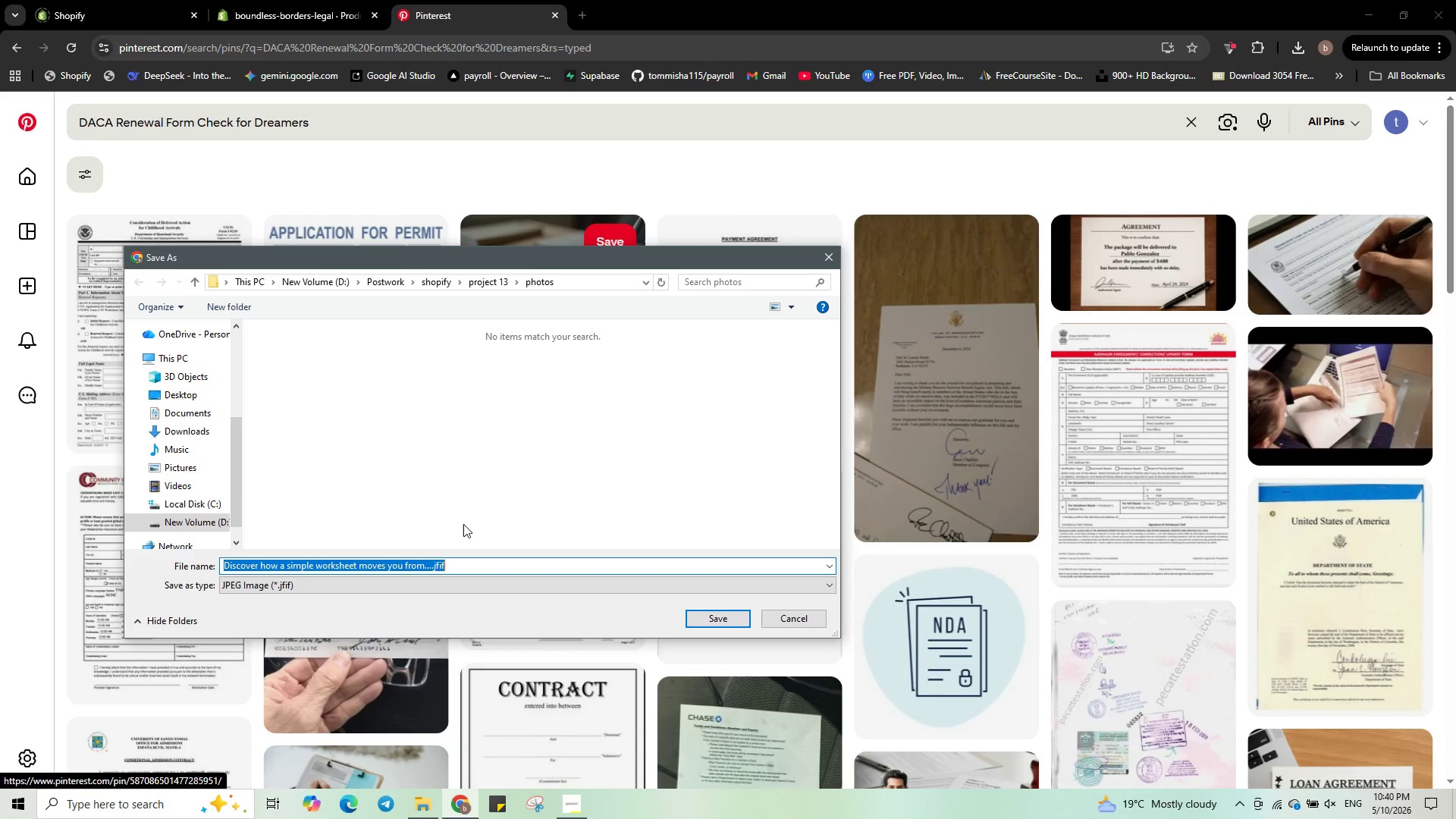 
wait(7.34)
 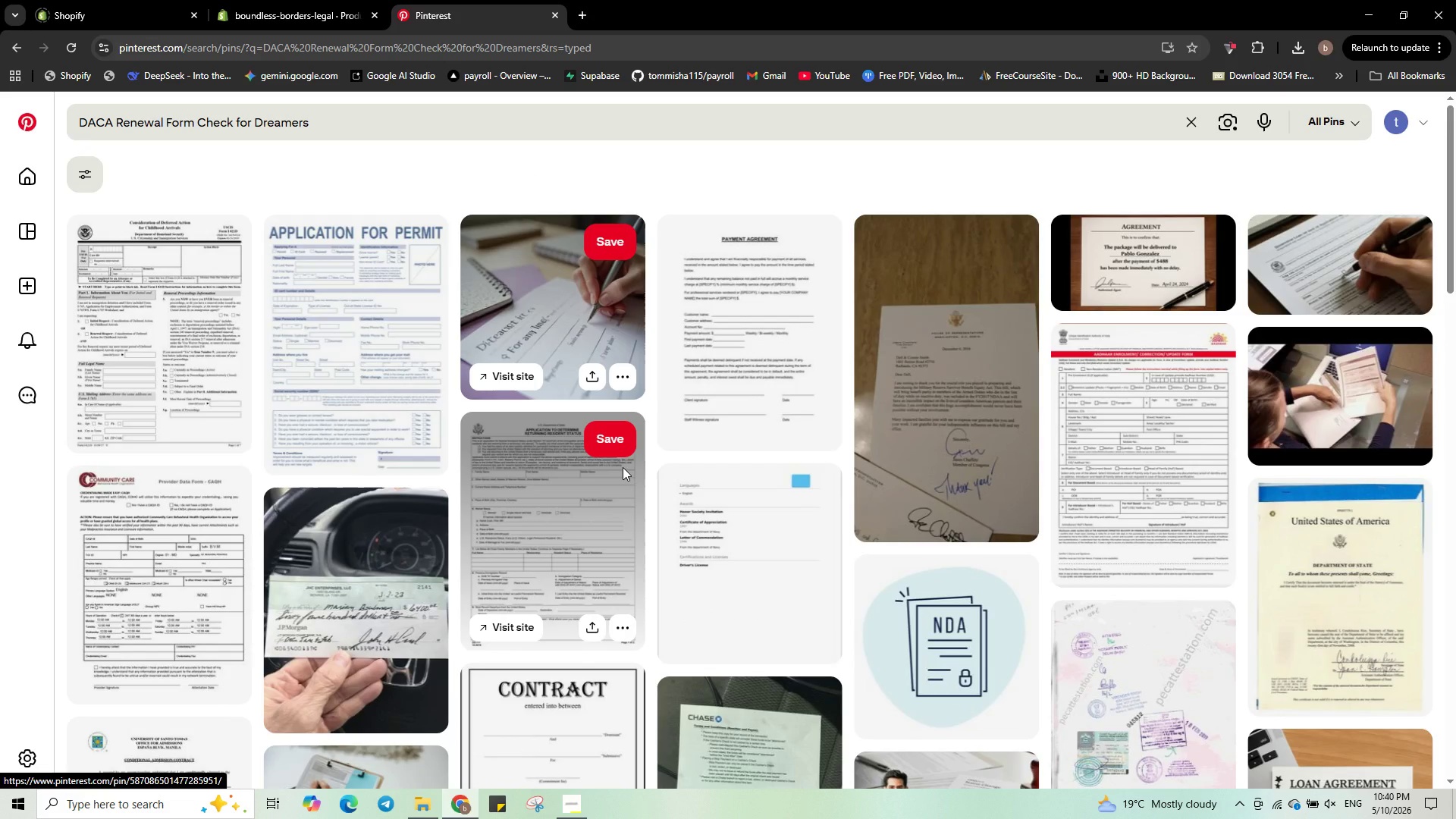 
key(Numpad4)
 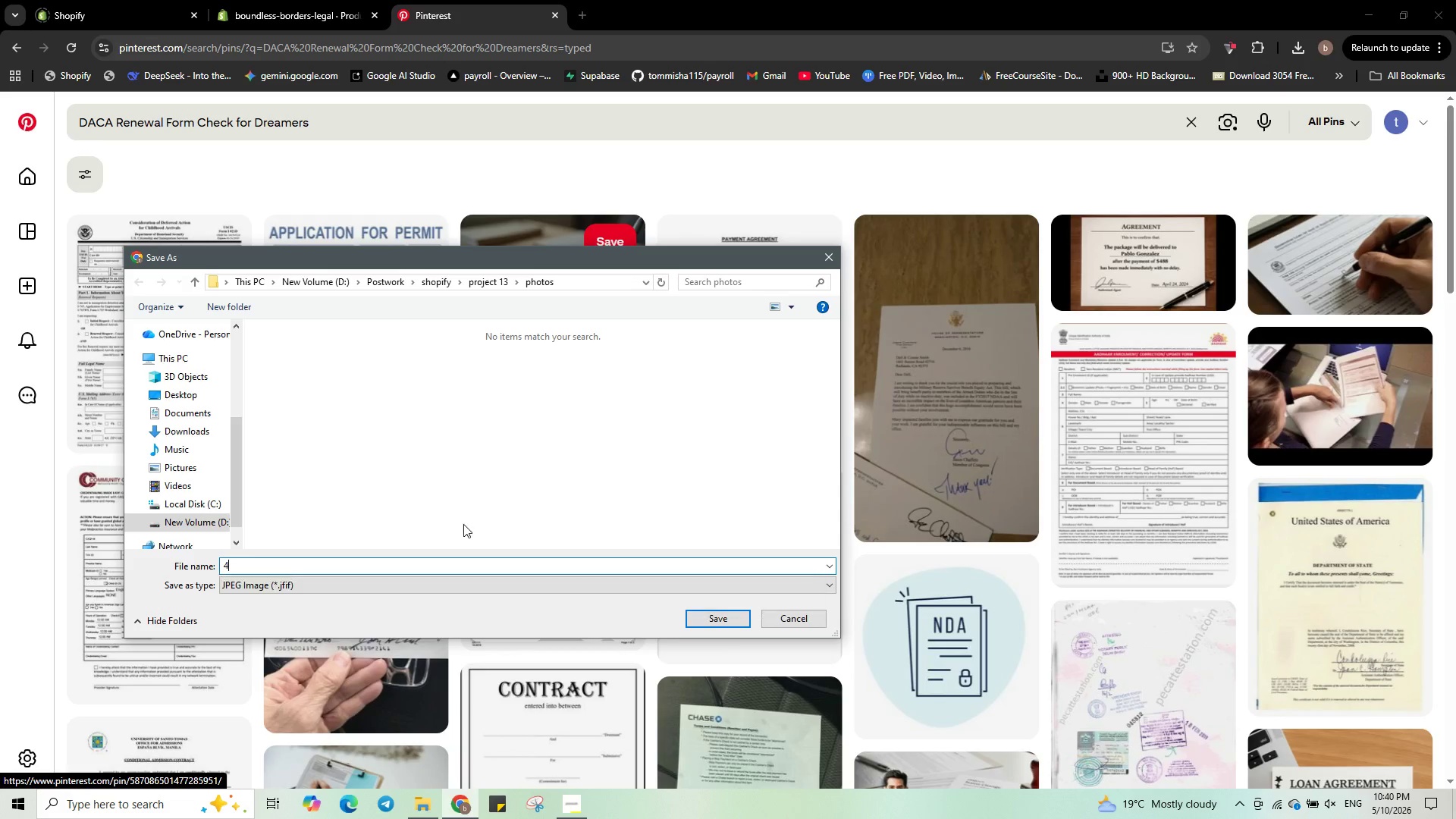 
key(Numpad7)
 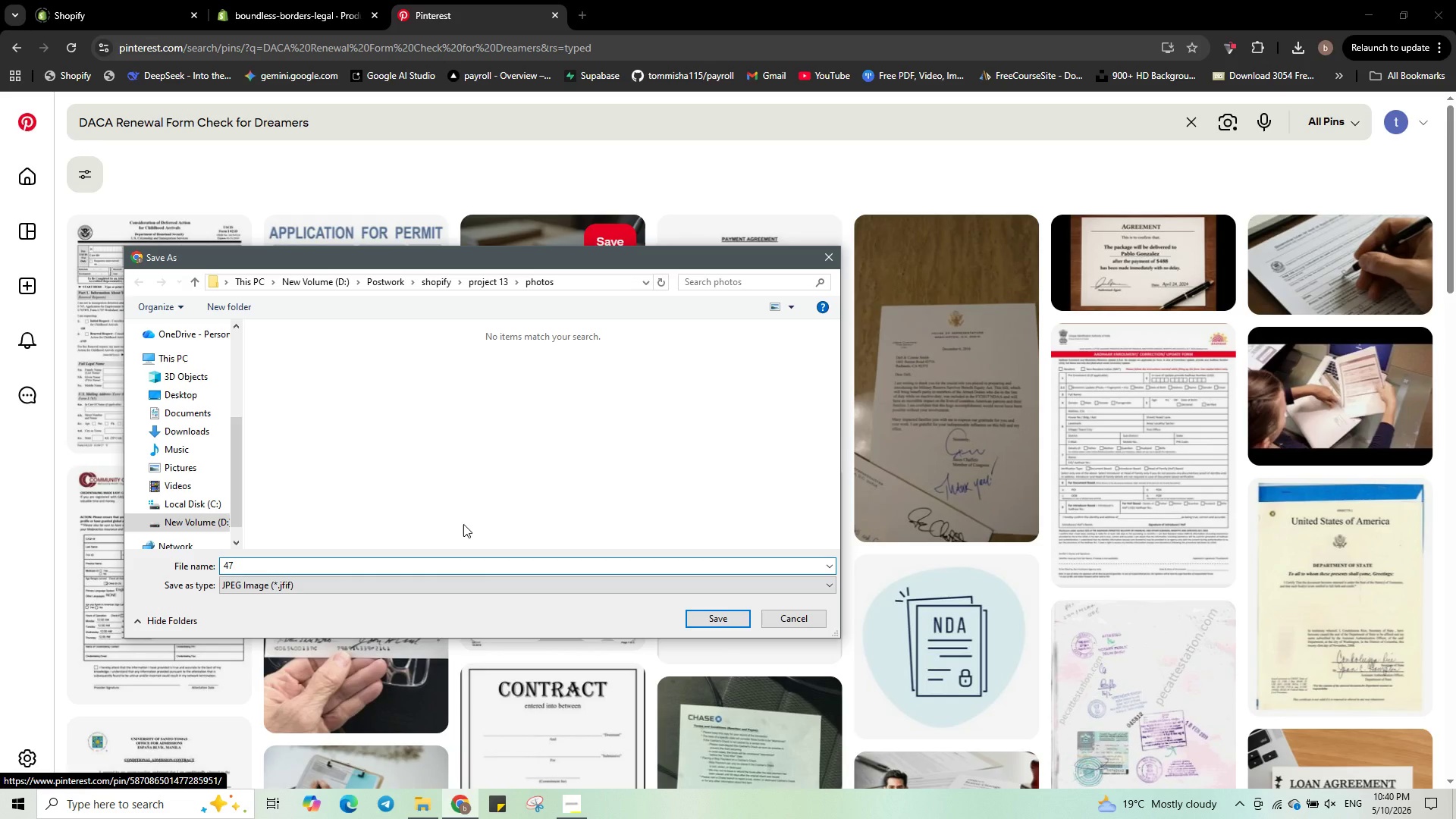 
key(Minus)
 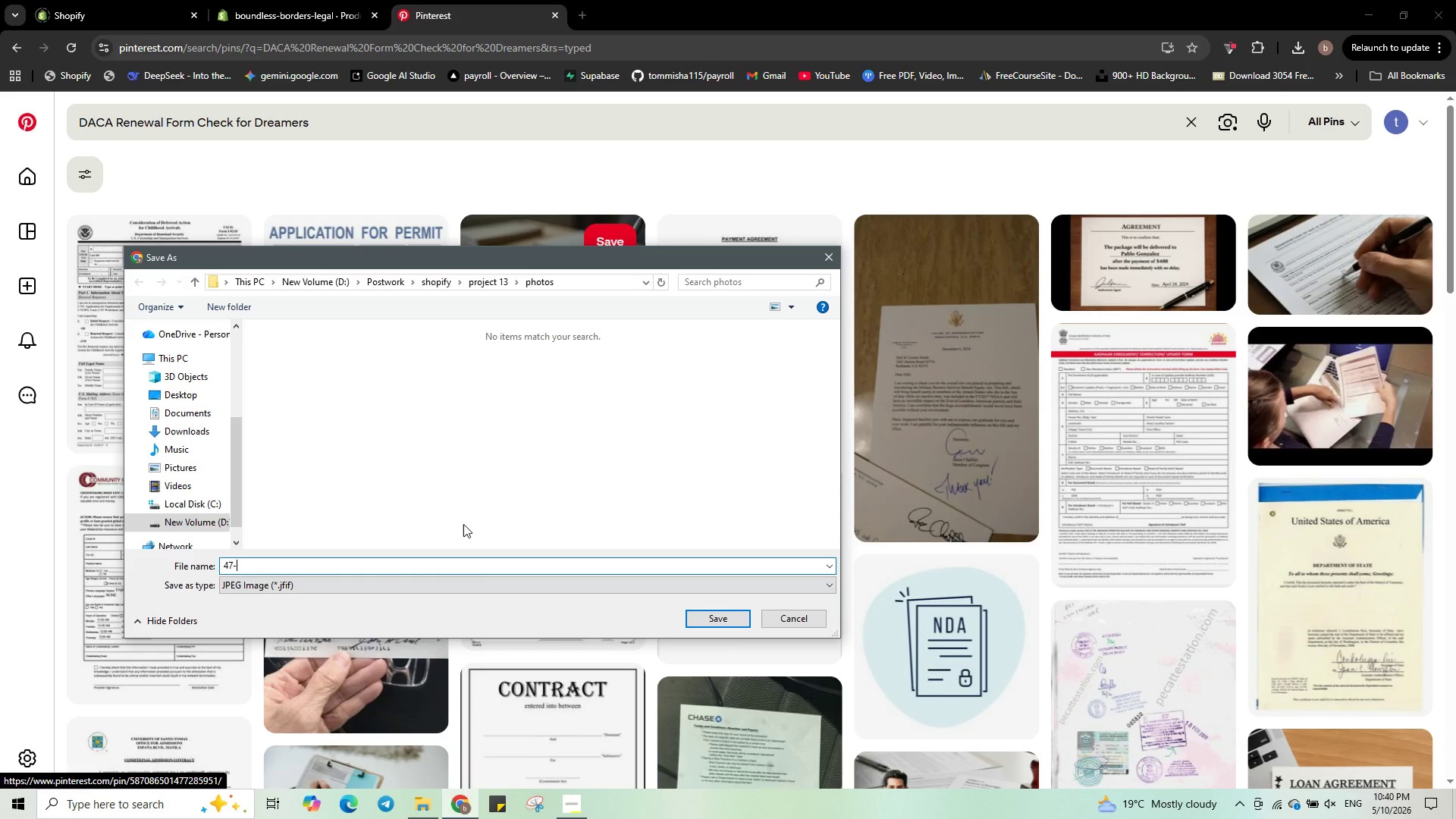 
key(Control+V)
 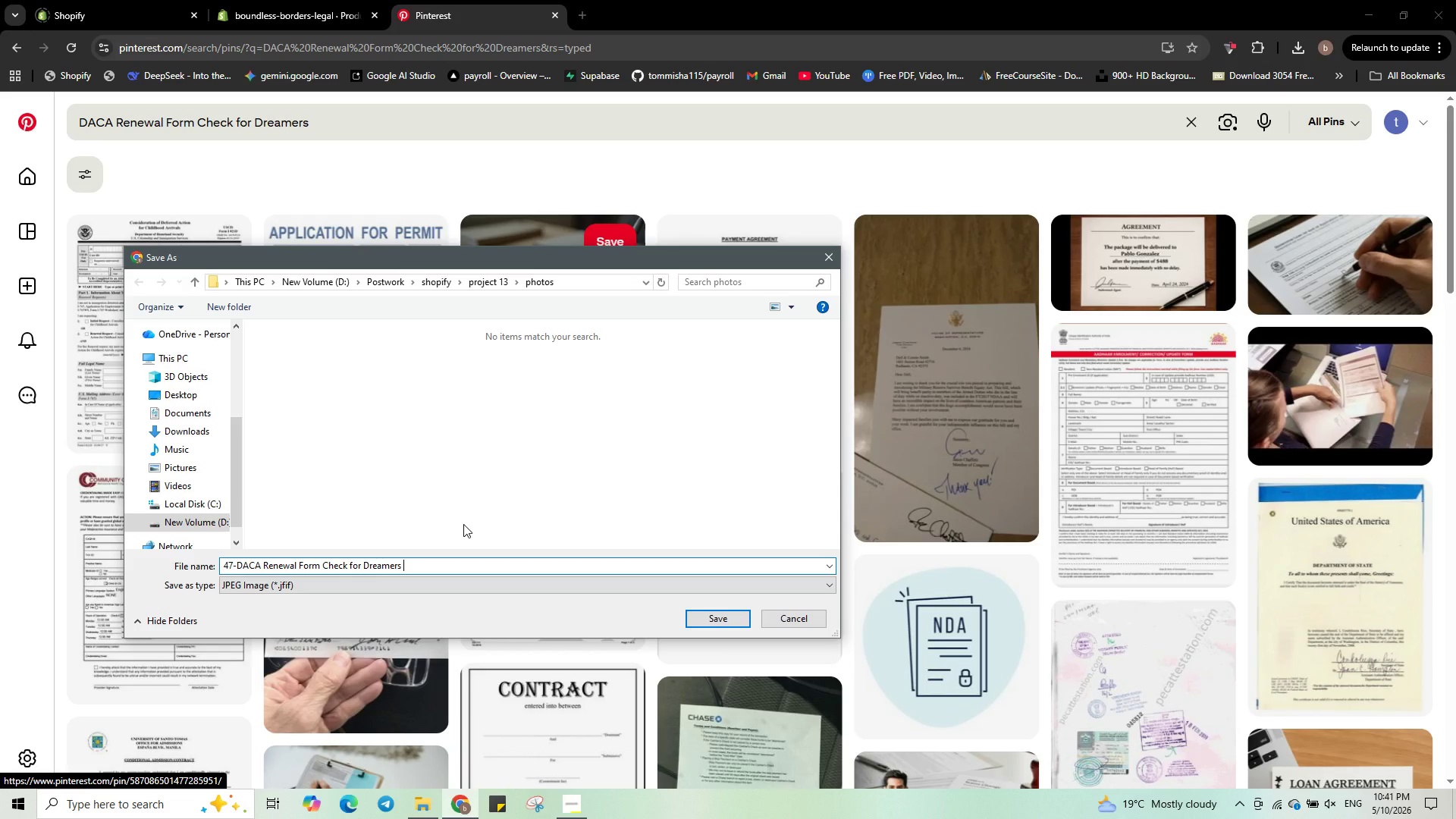 
key(Backspace)
type(.jpg)
 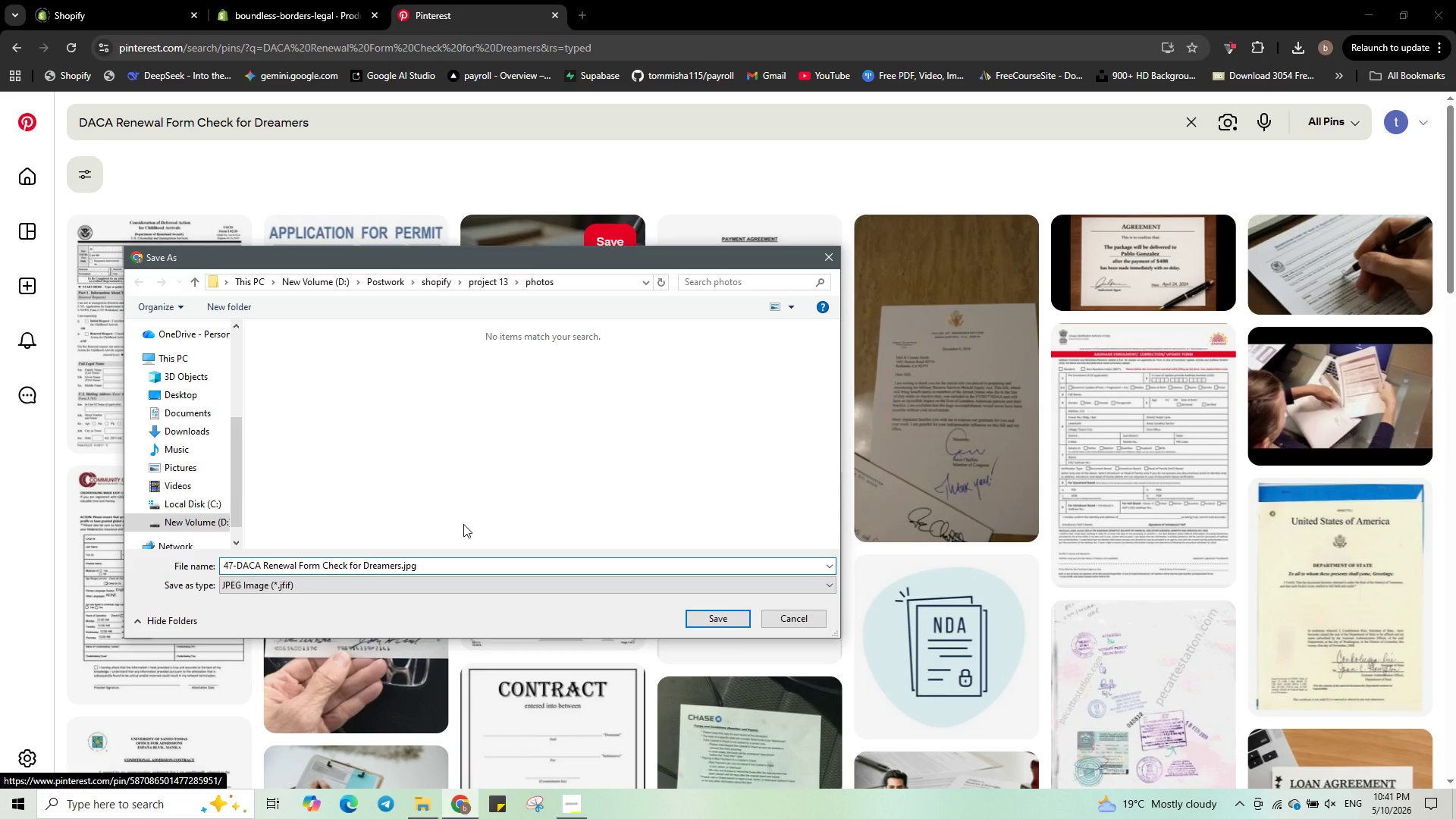 
wait(5.19)
 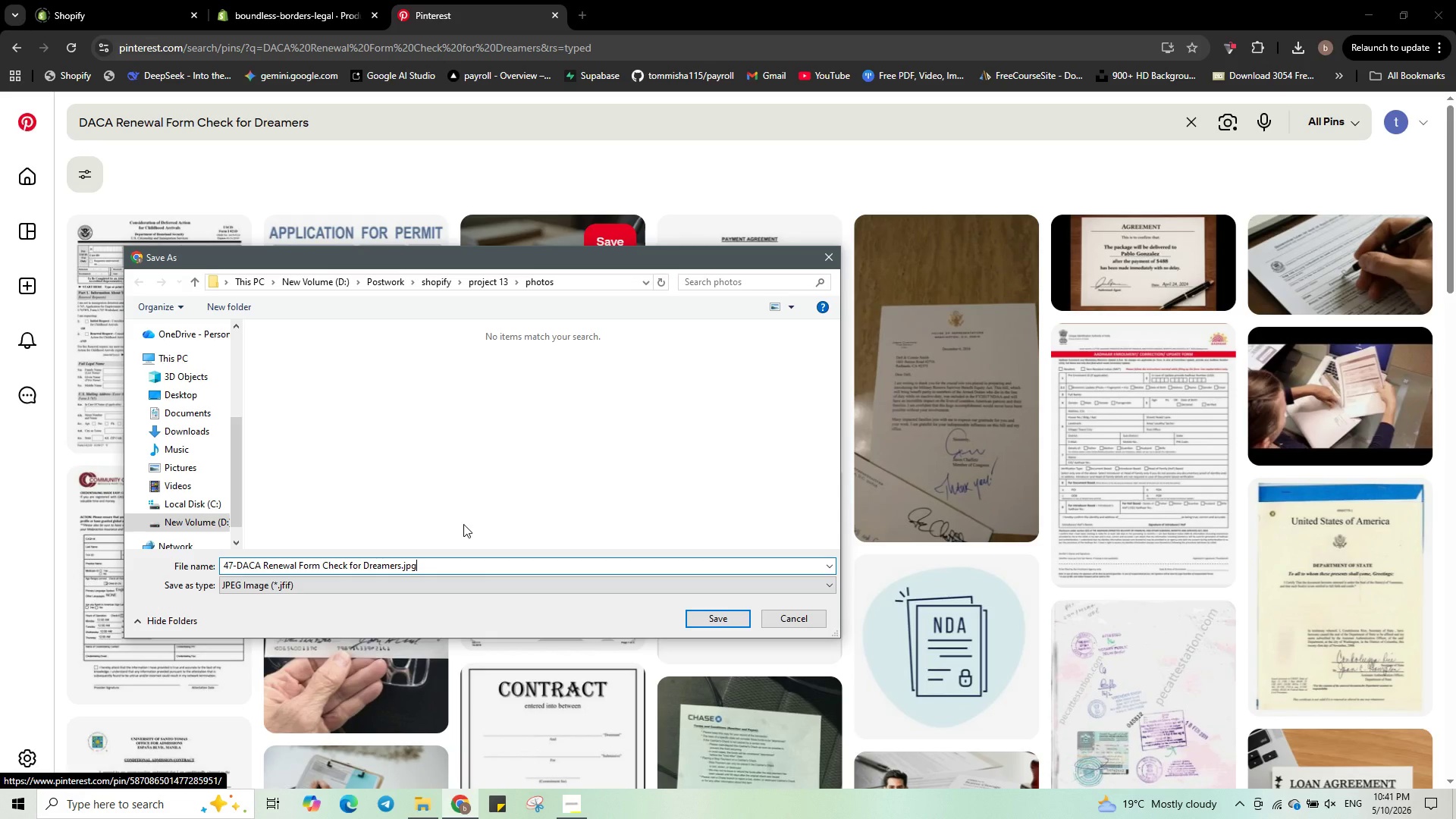 
key(Enter)
 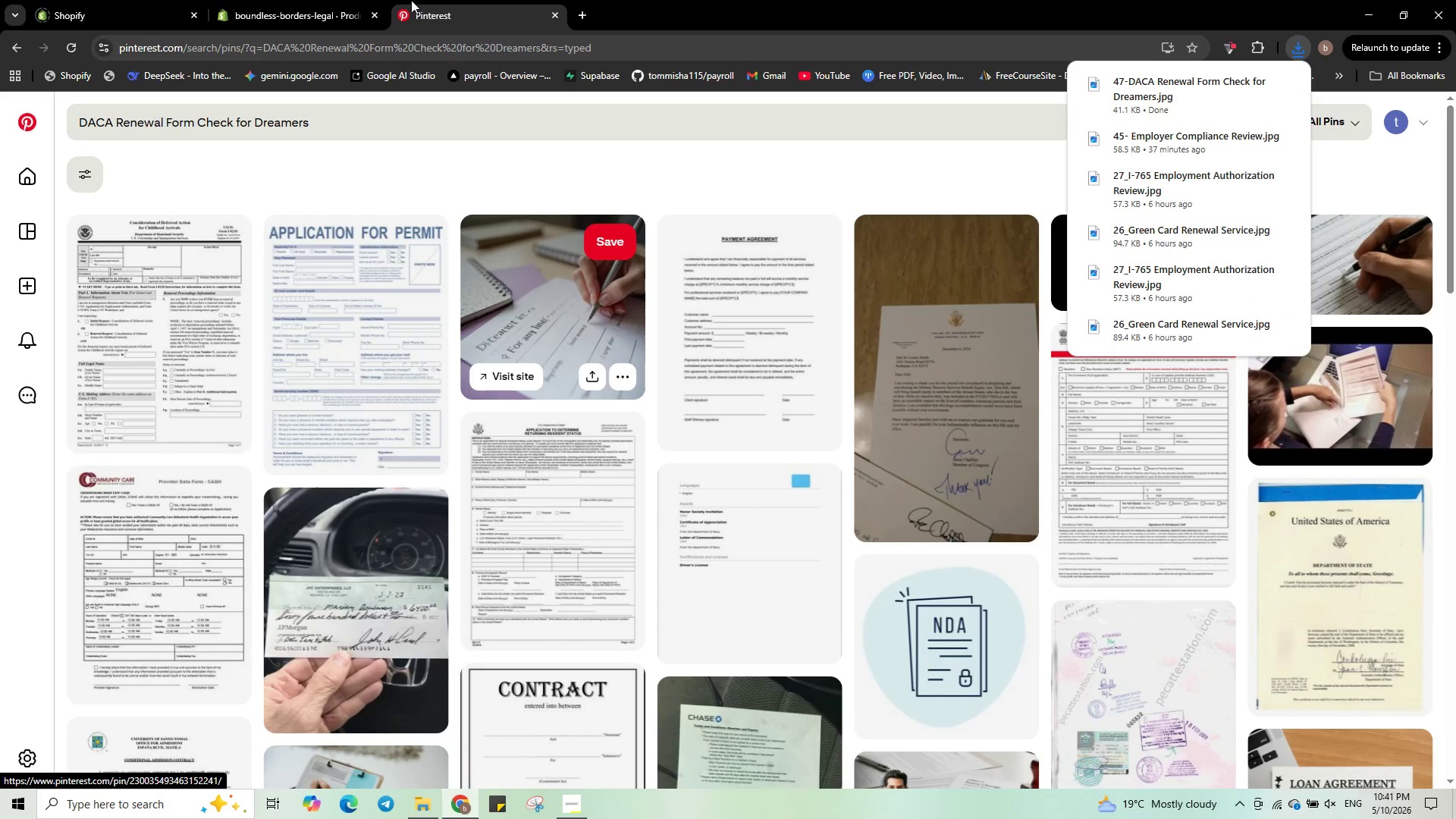 
left_click([324, 11])
 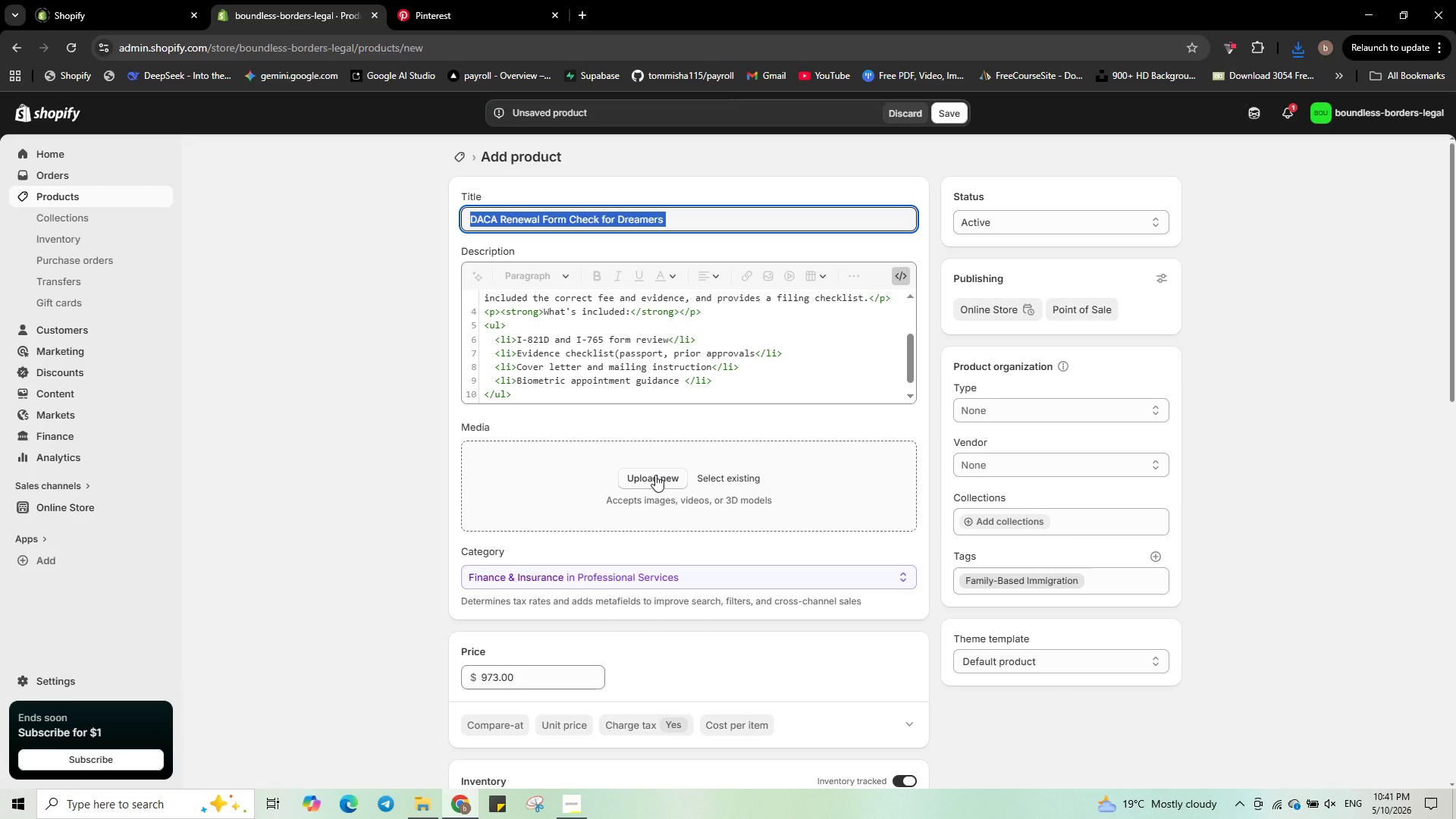 
wait(12.01)
 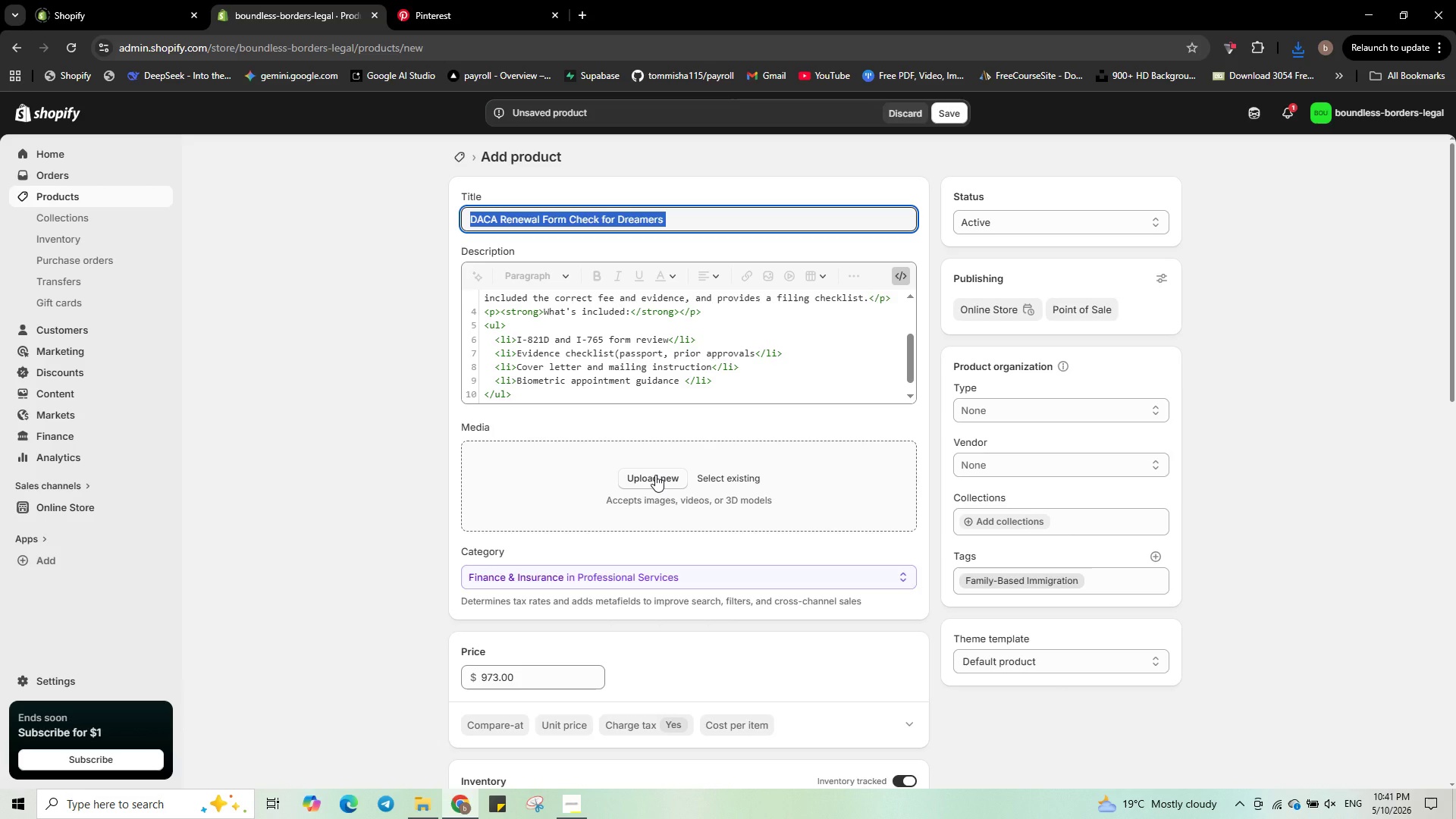 
left_click([654, 473])
 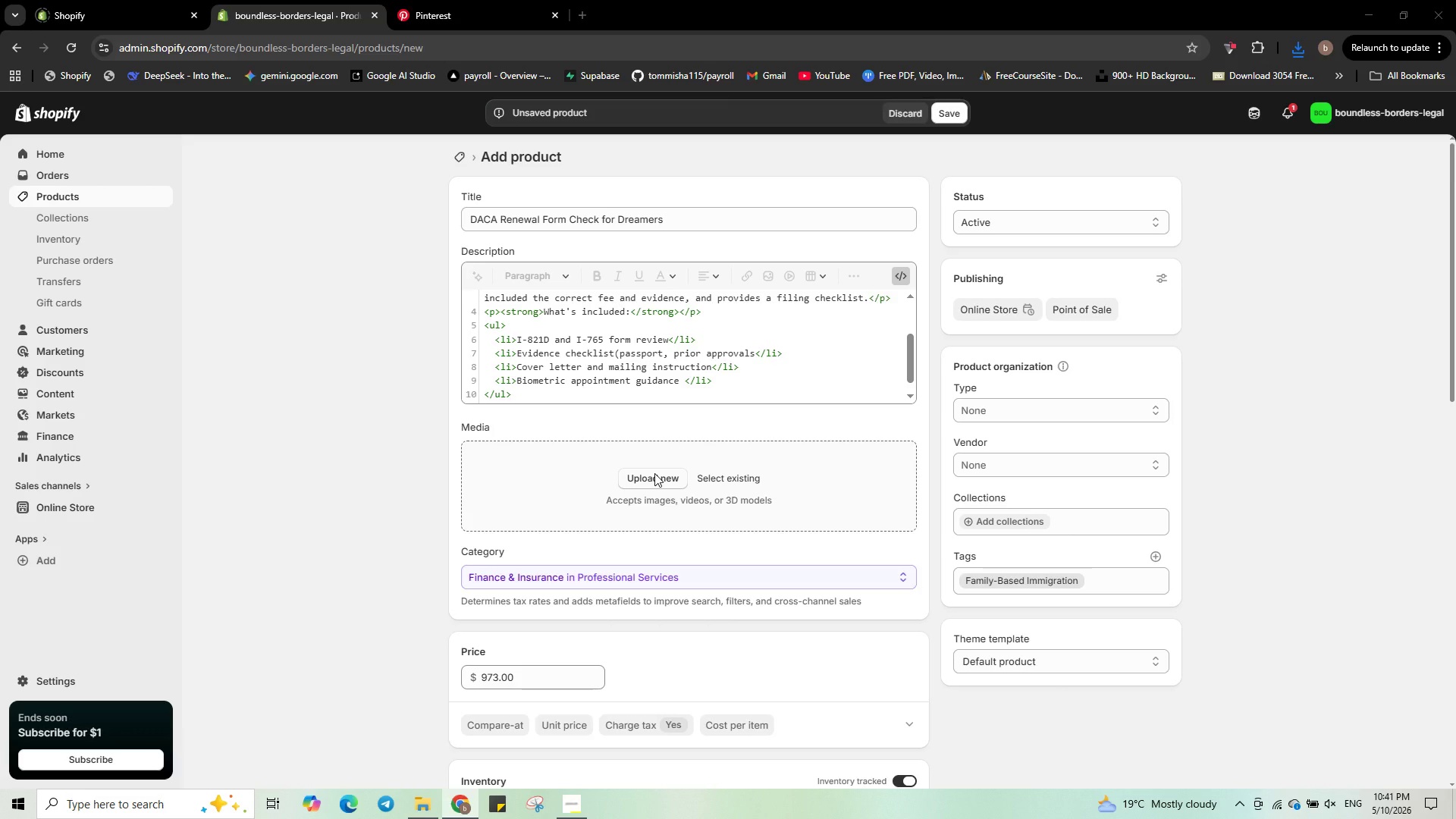 
mouse_move([624, 480])
 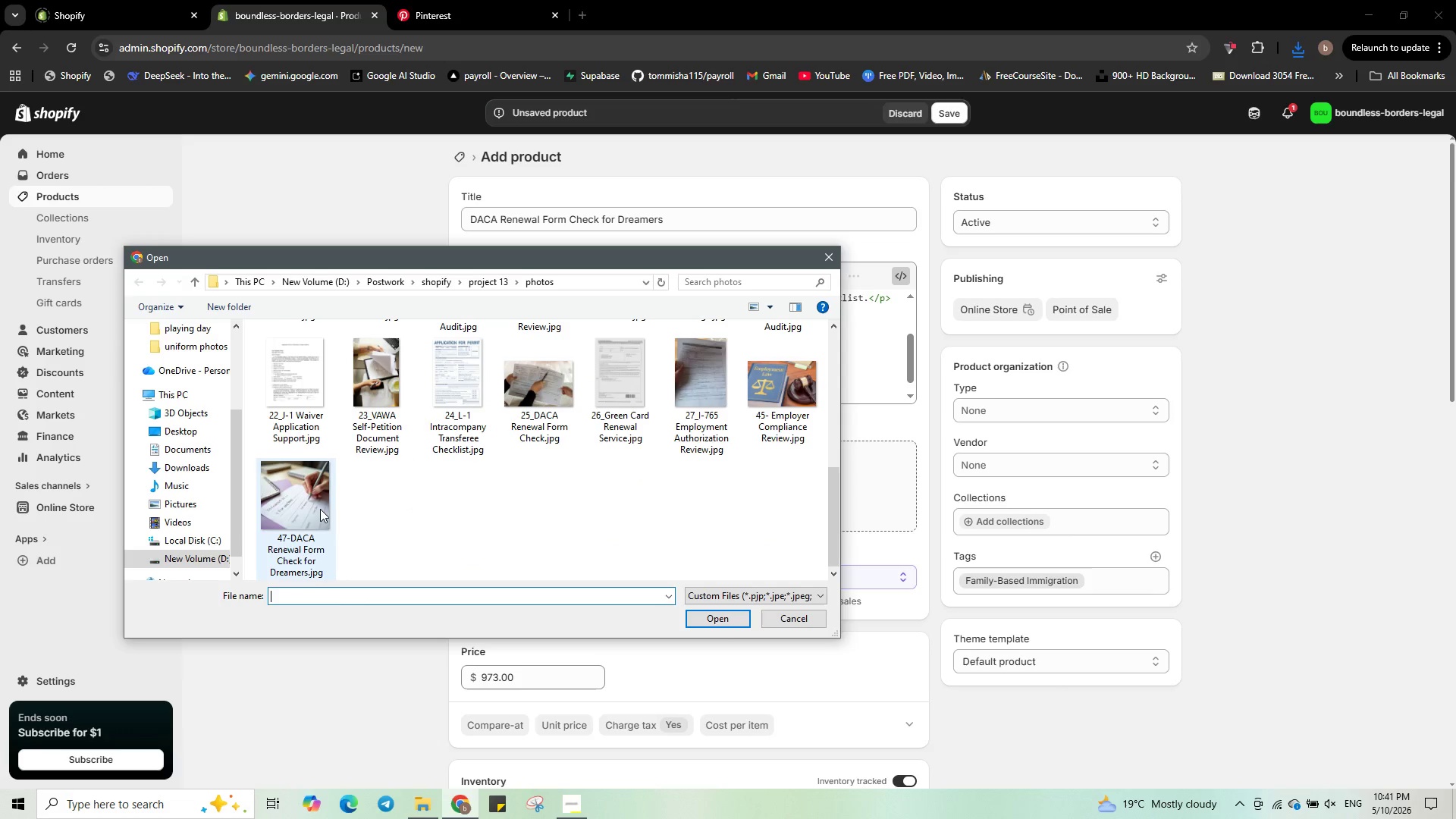 
left_click([318, 510])
 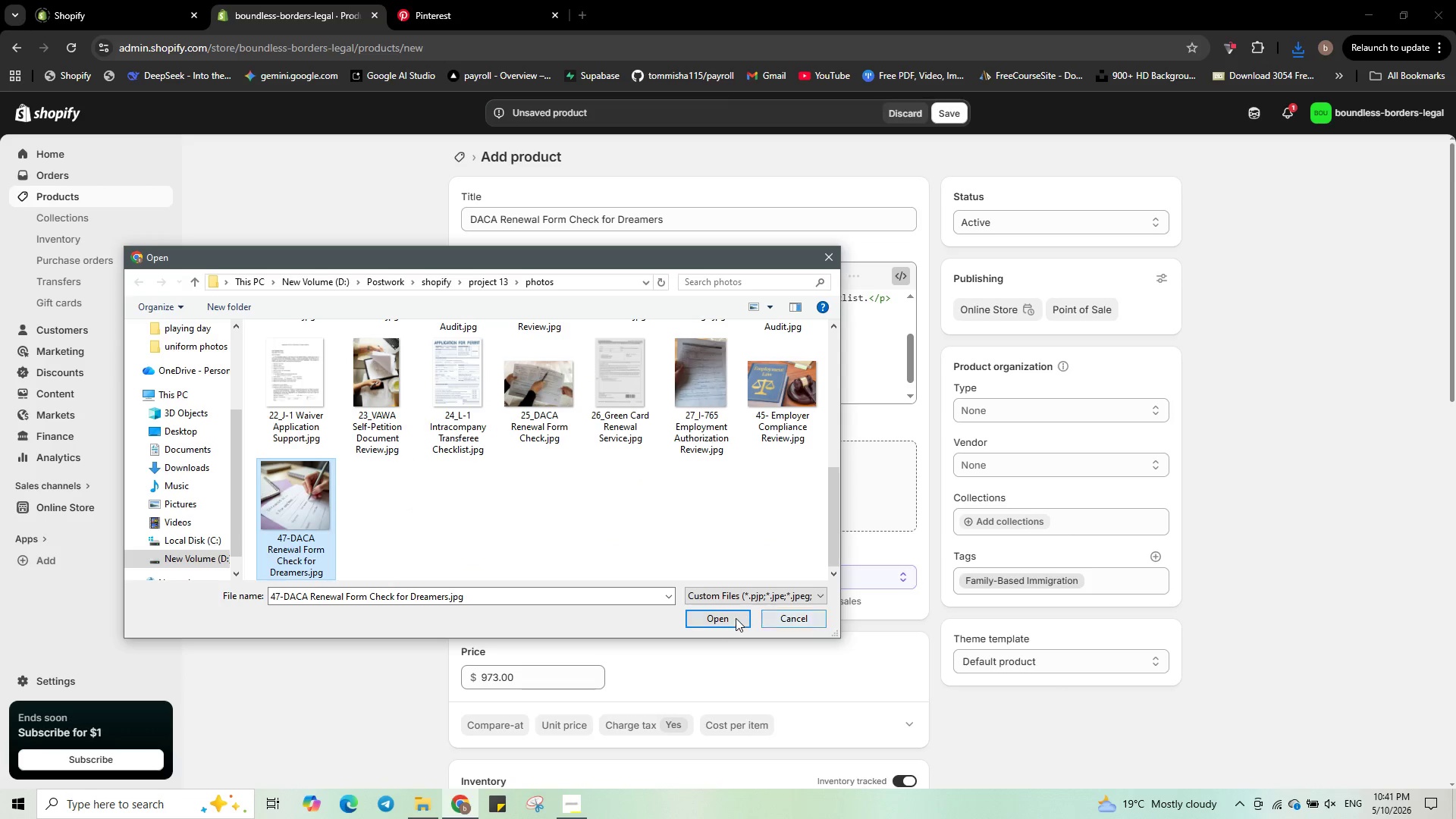 
left_click([733, 618])
 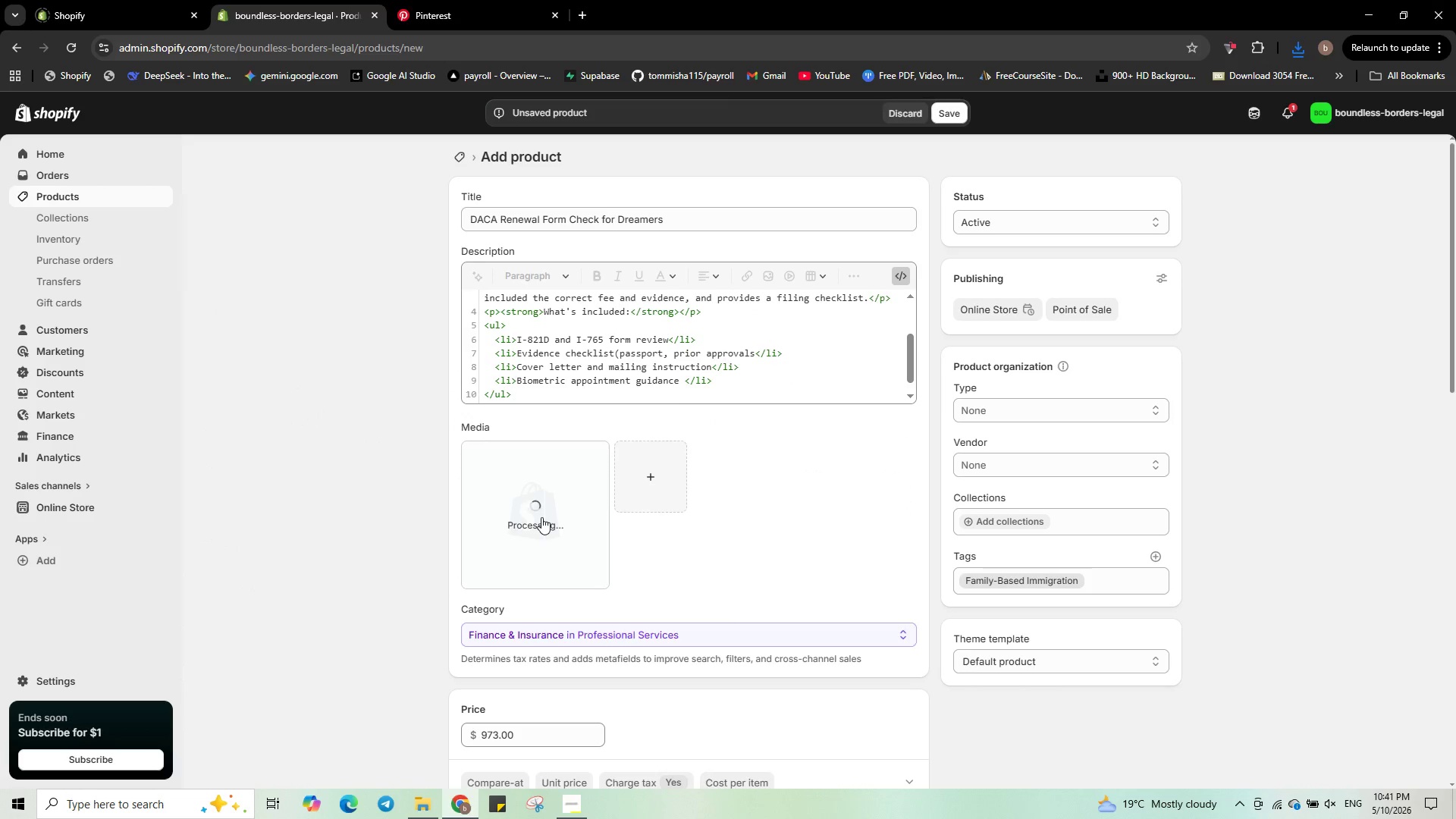 
wait(9.5)
 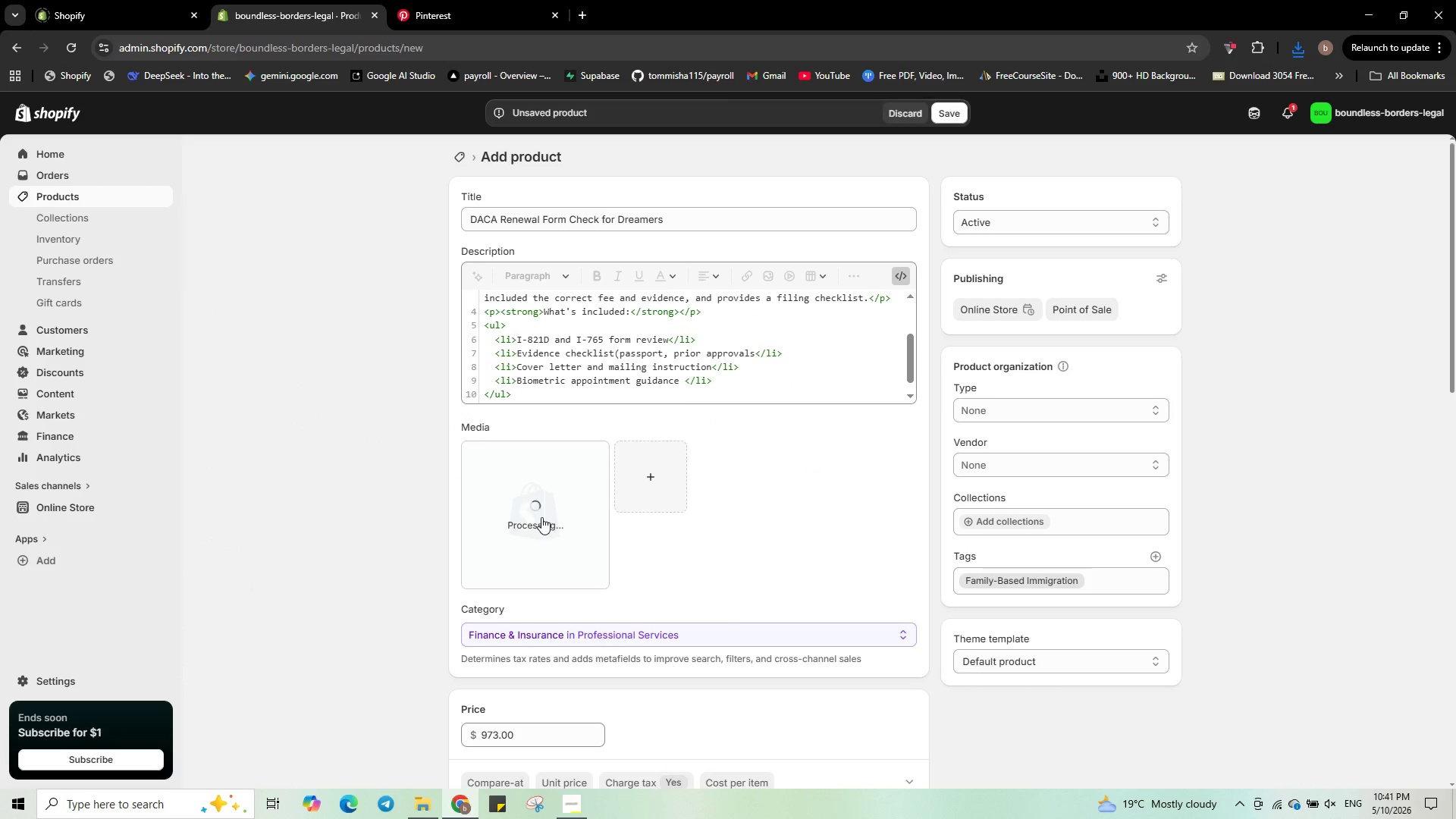 
left_click([541, 517])
 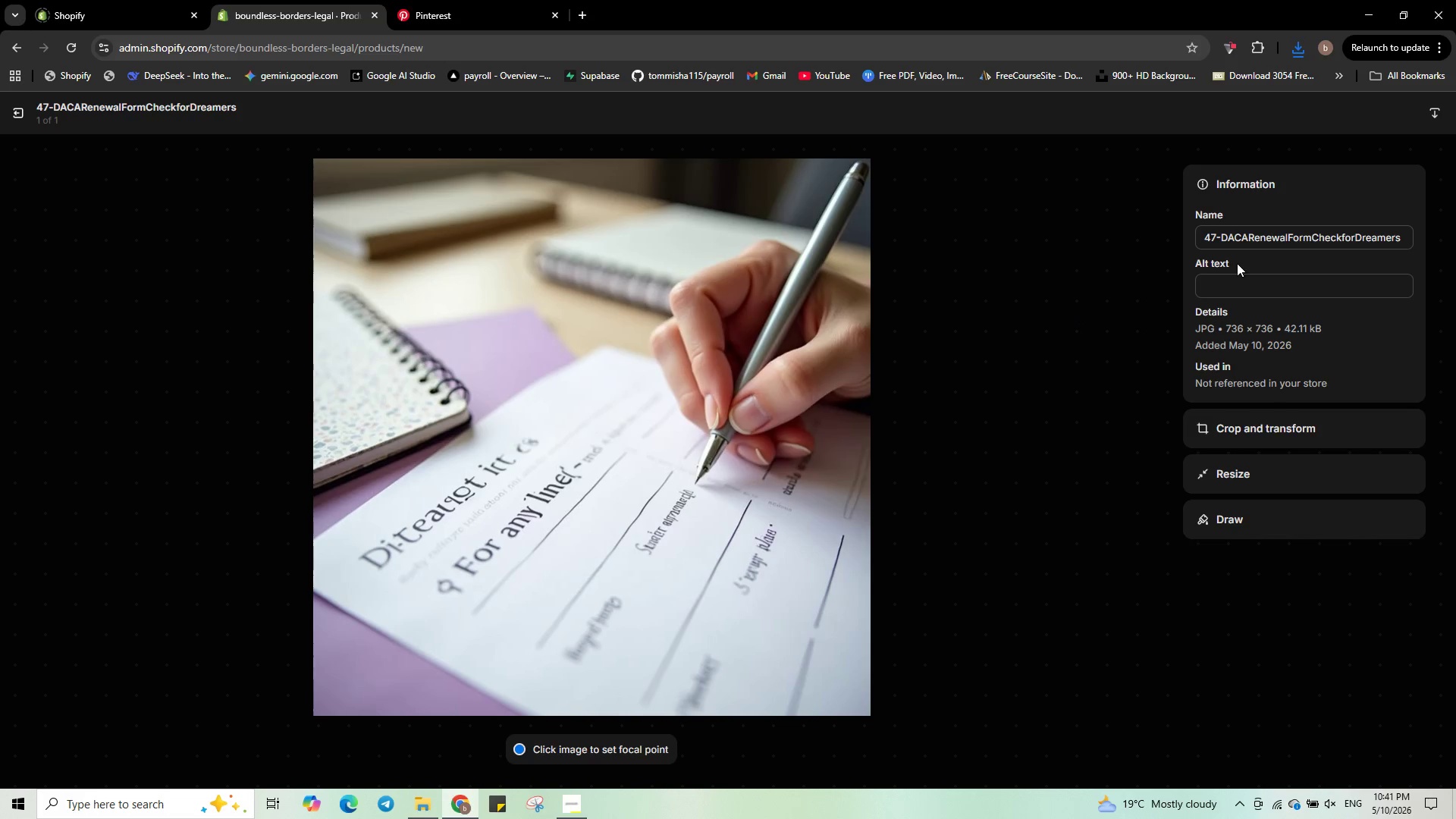 
left_click([1264, 285])
 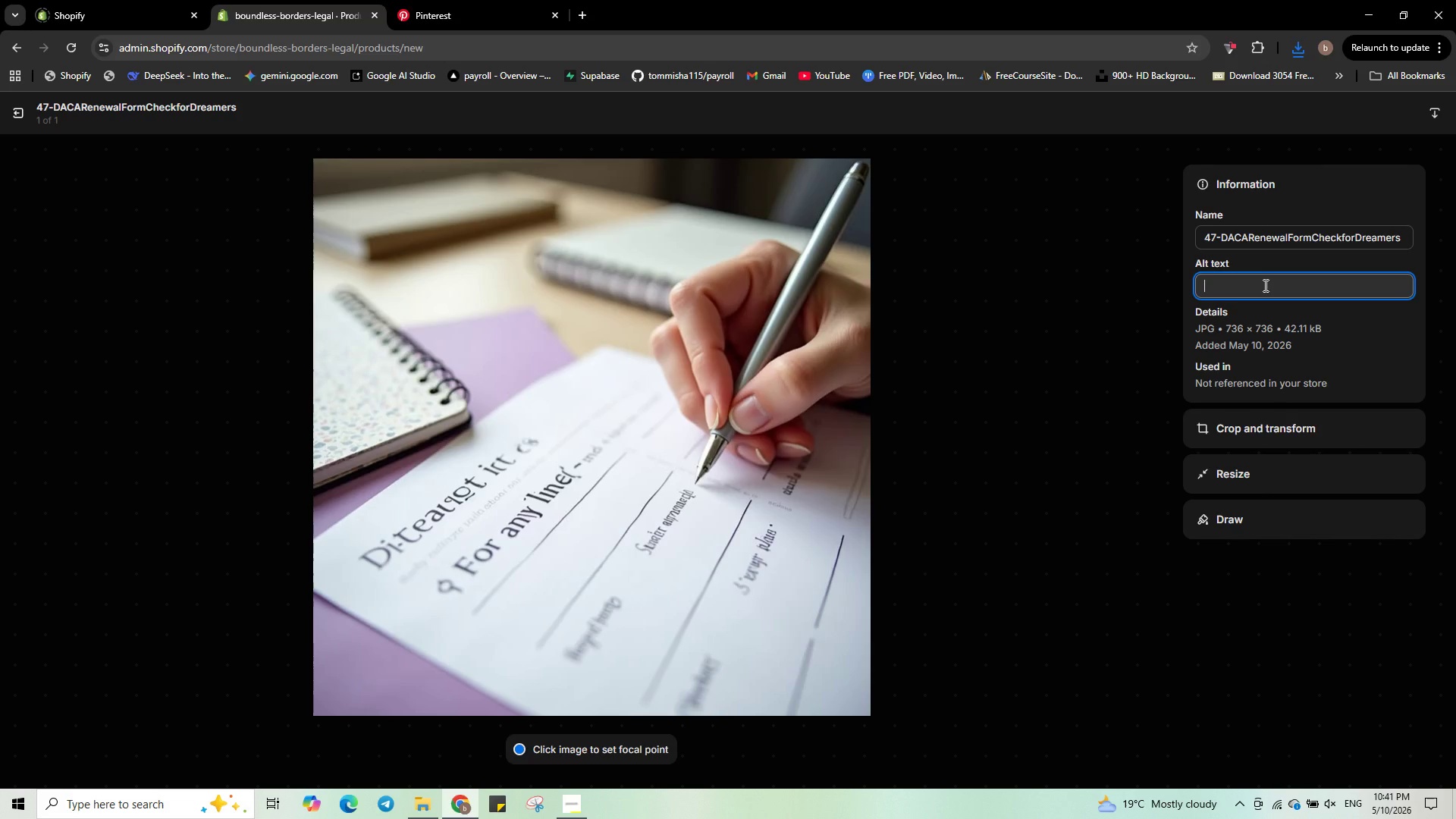 
wait(9.34)
 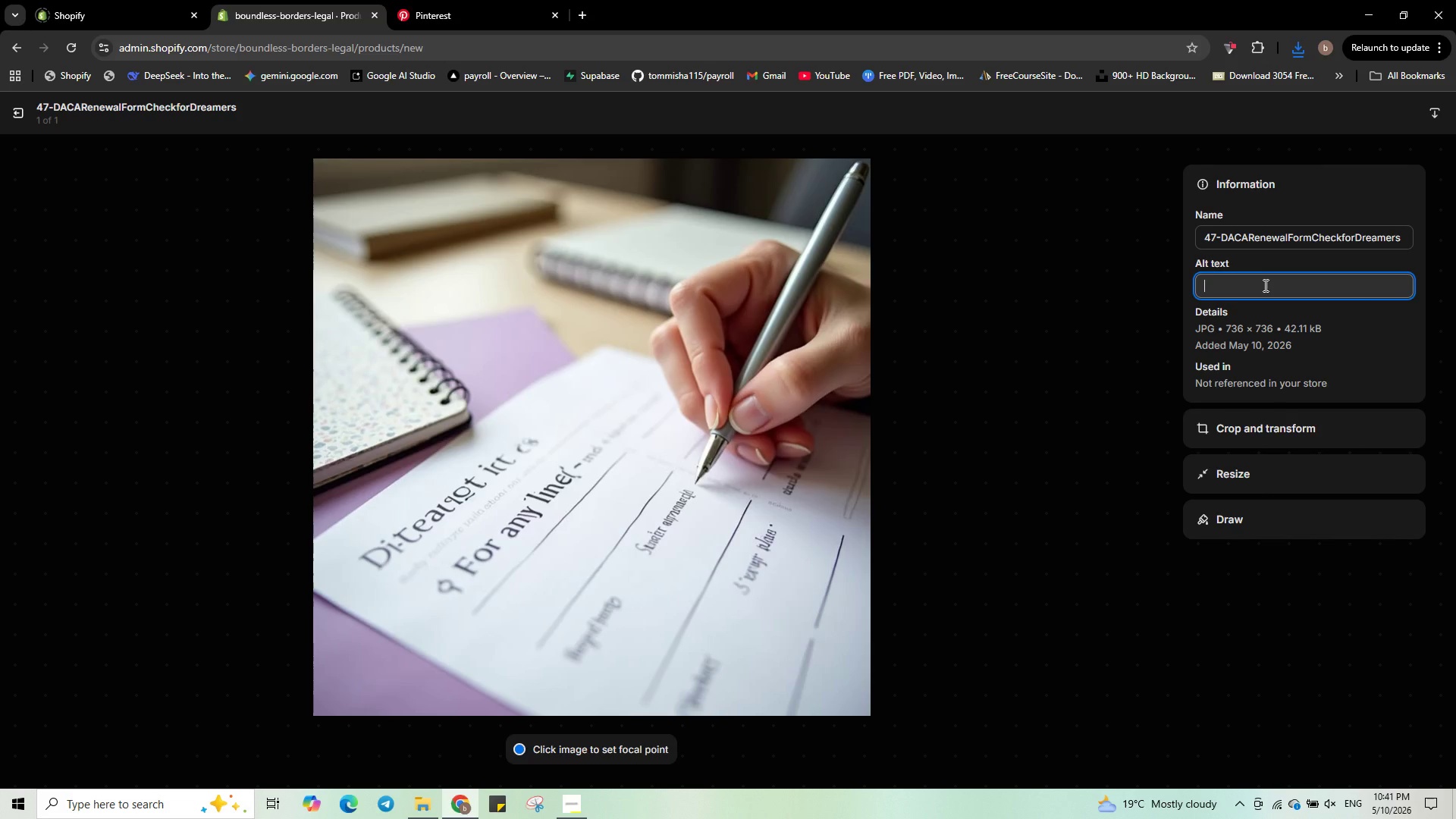 
type(DACA renewaa)
key(Backspace)
type(l form check - )
 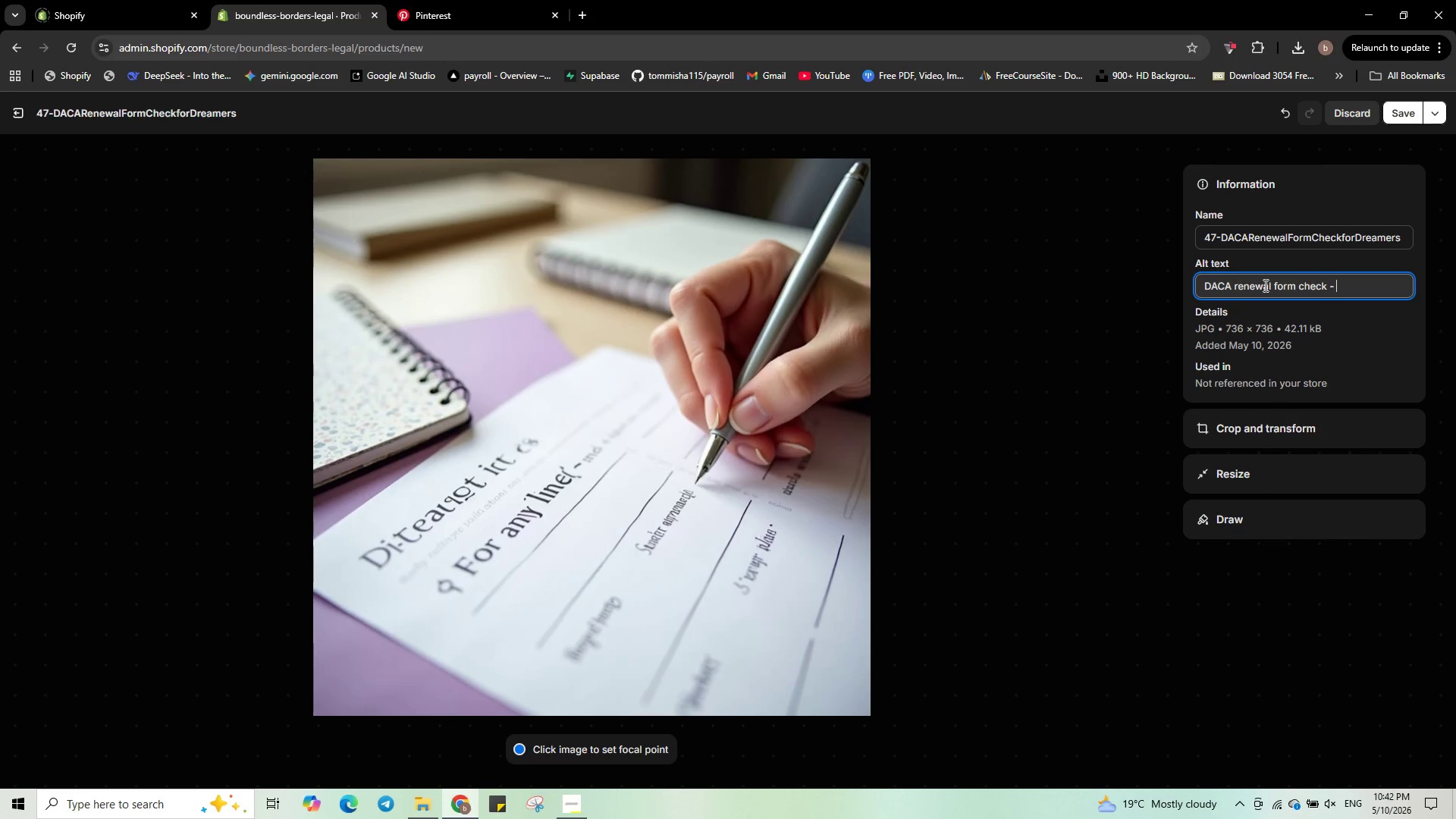 
key(ArrowLeft)
 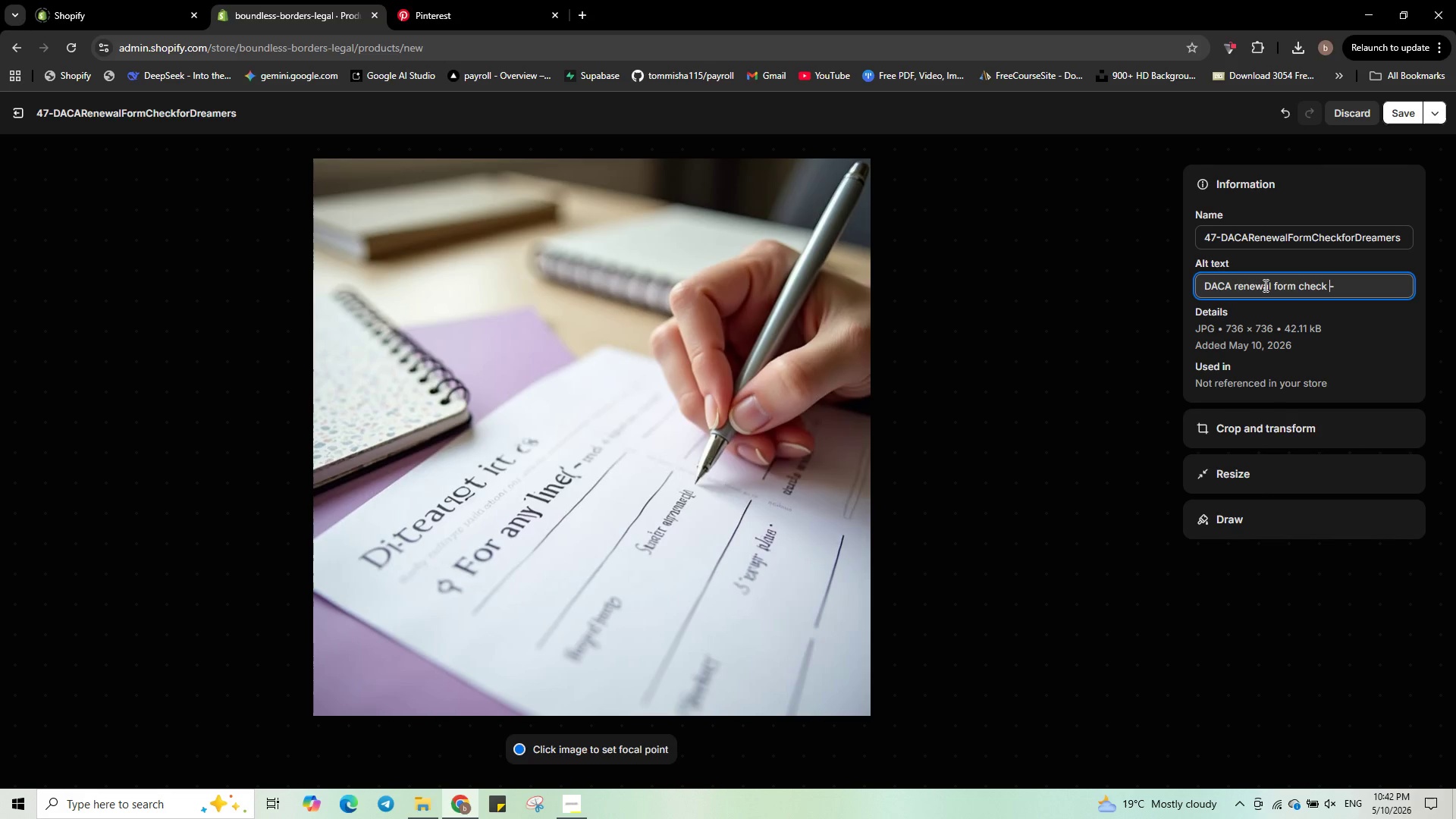 
key(ArrowLeft)
 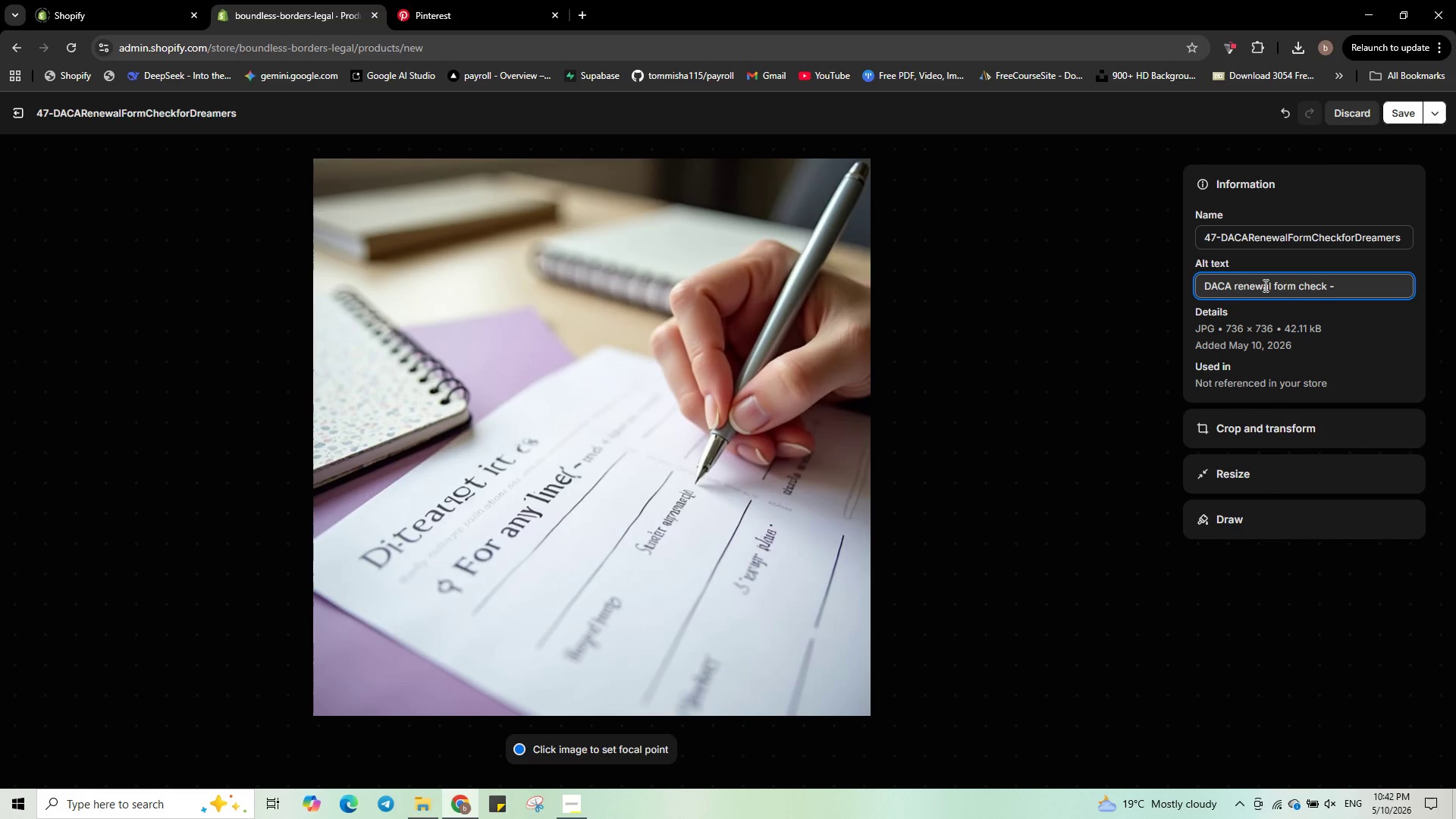 
type(icon )
 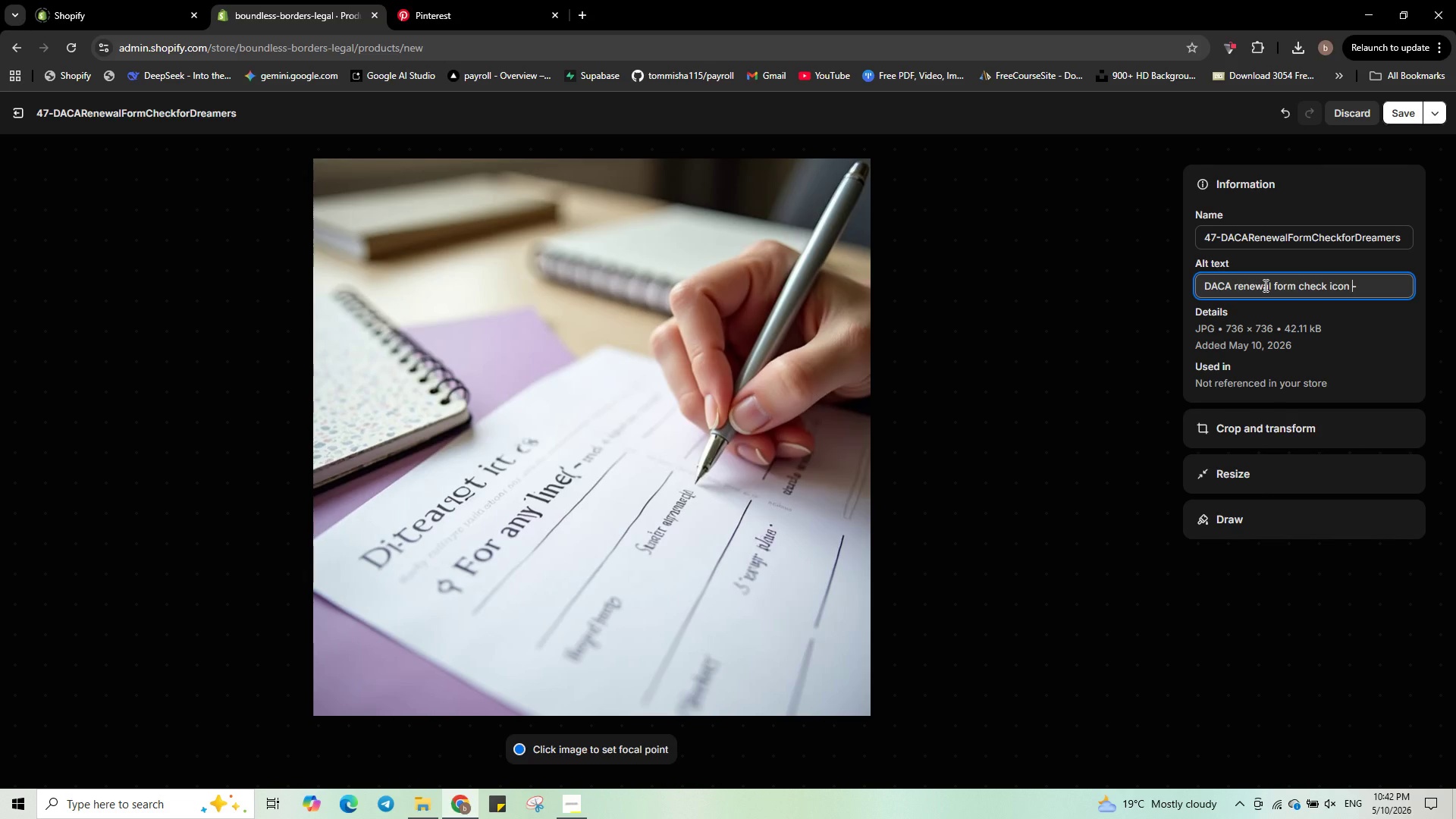 
key(ArrowRight)
 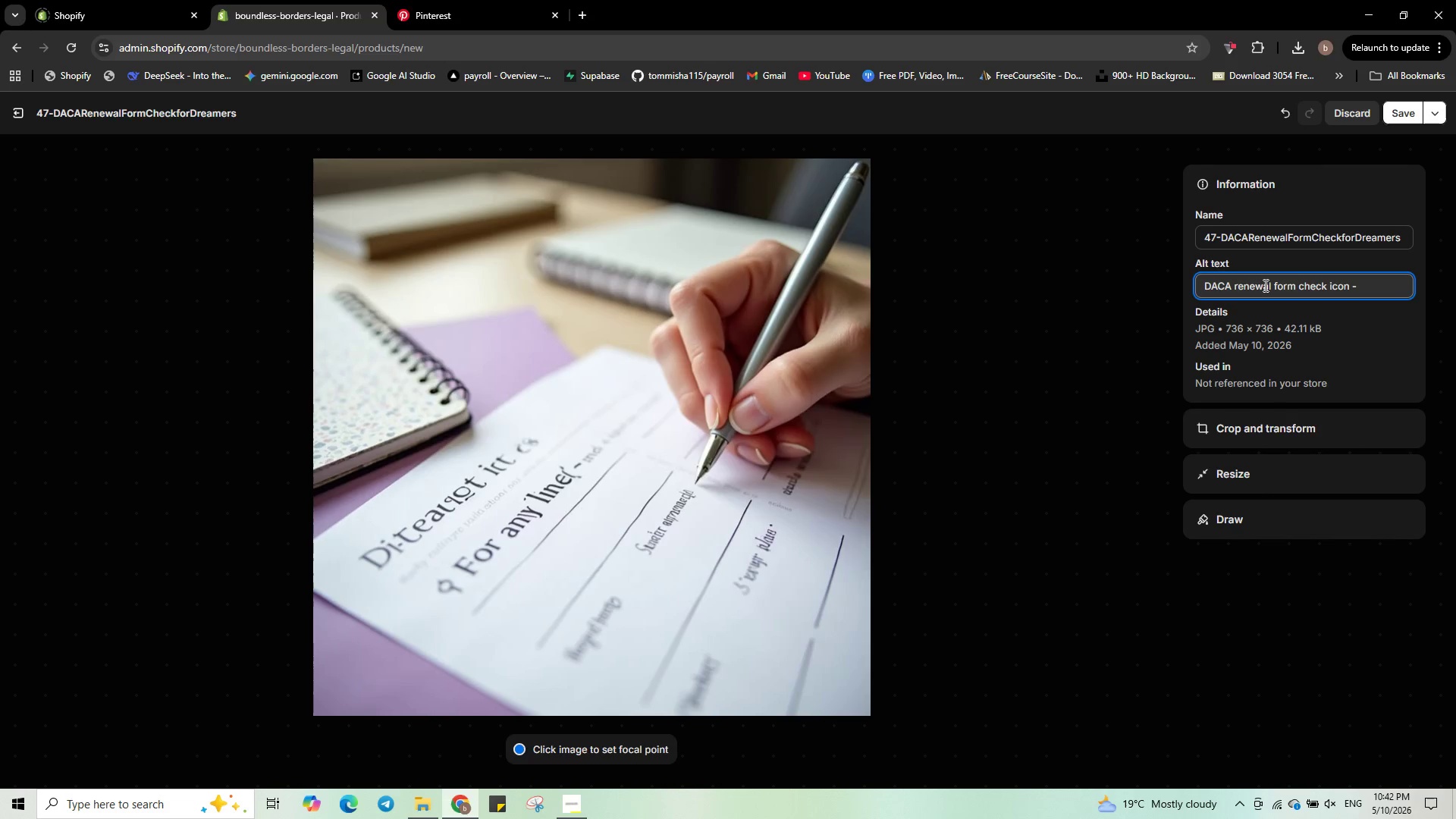 
key(Space)
 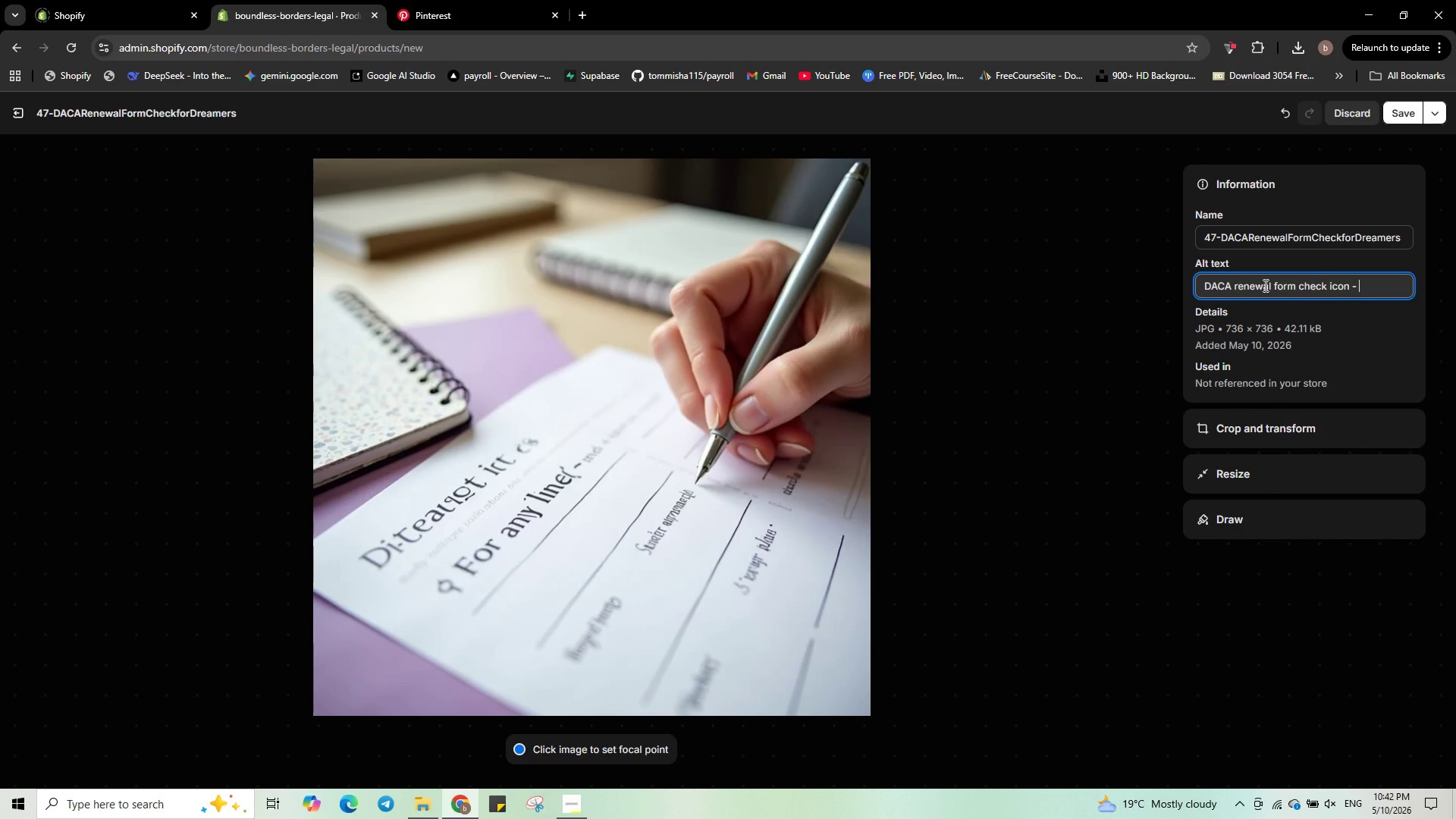 
type(family immigration legal service)
 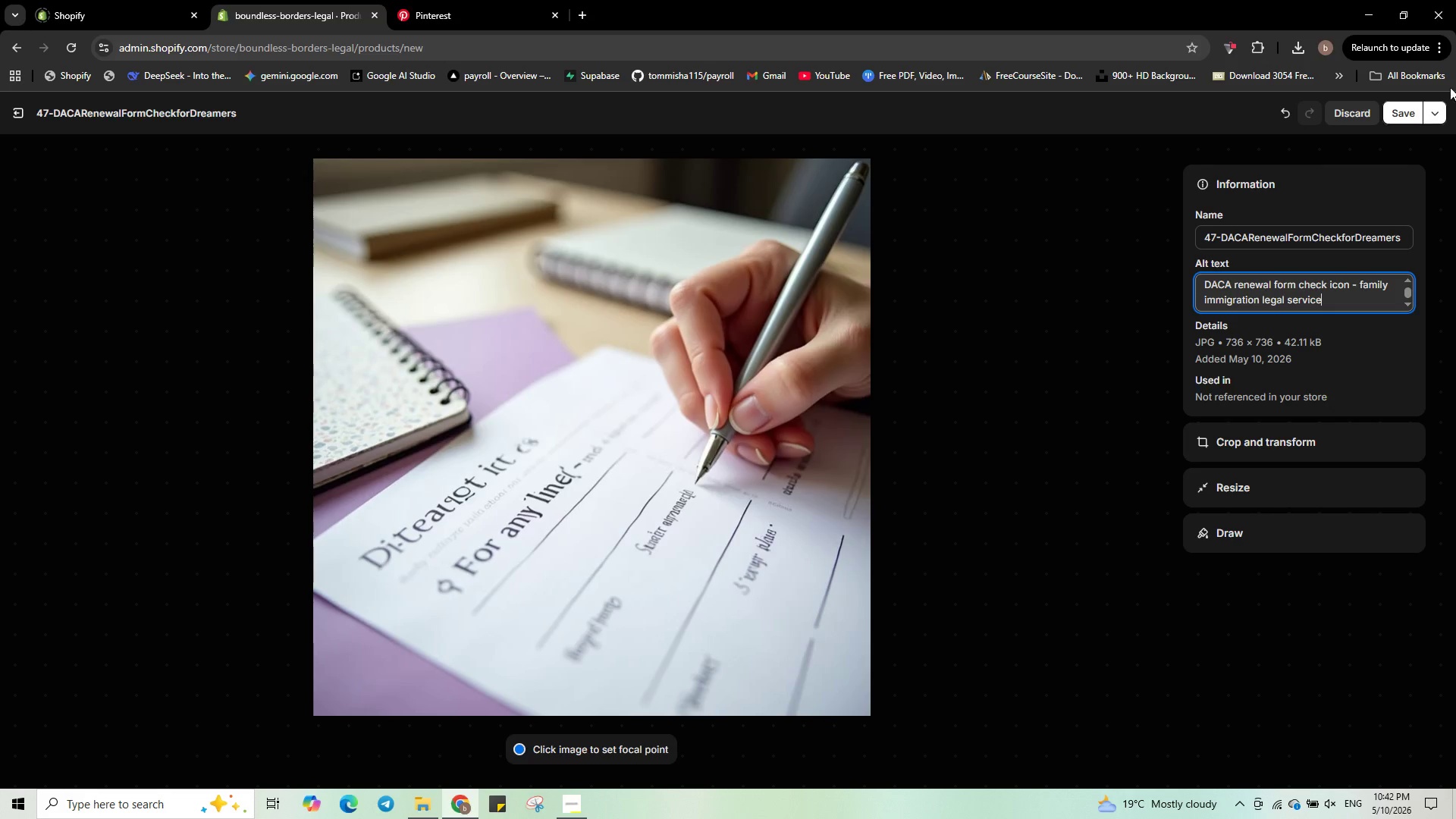 
left_click([1414, 112])
 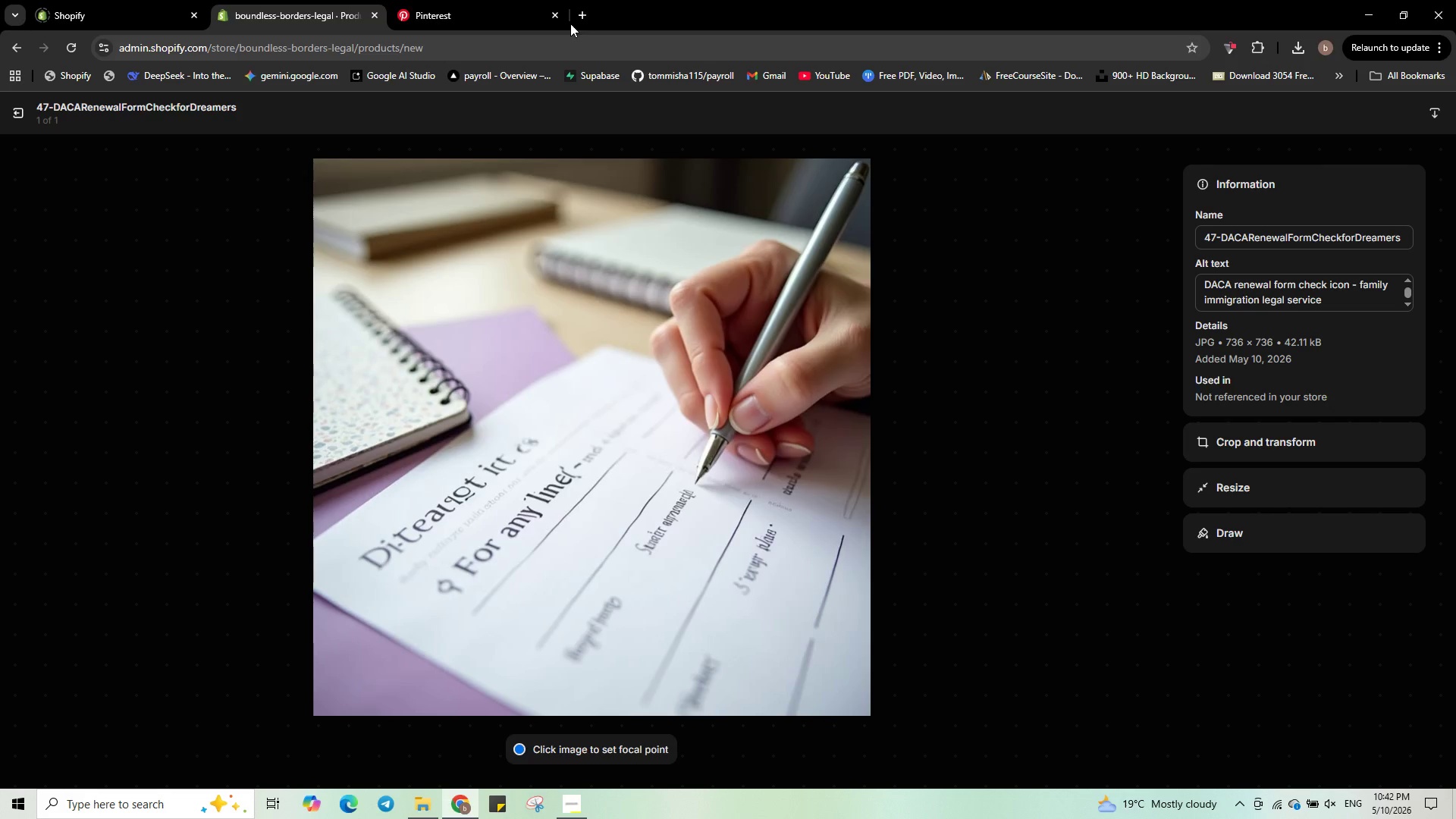 
wait(5.03)
 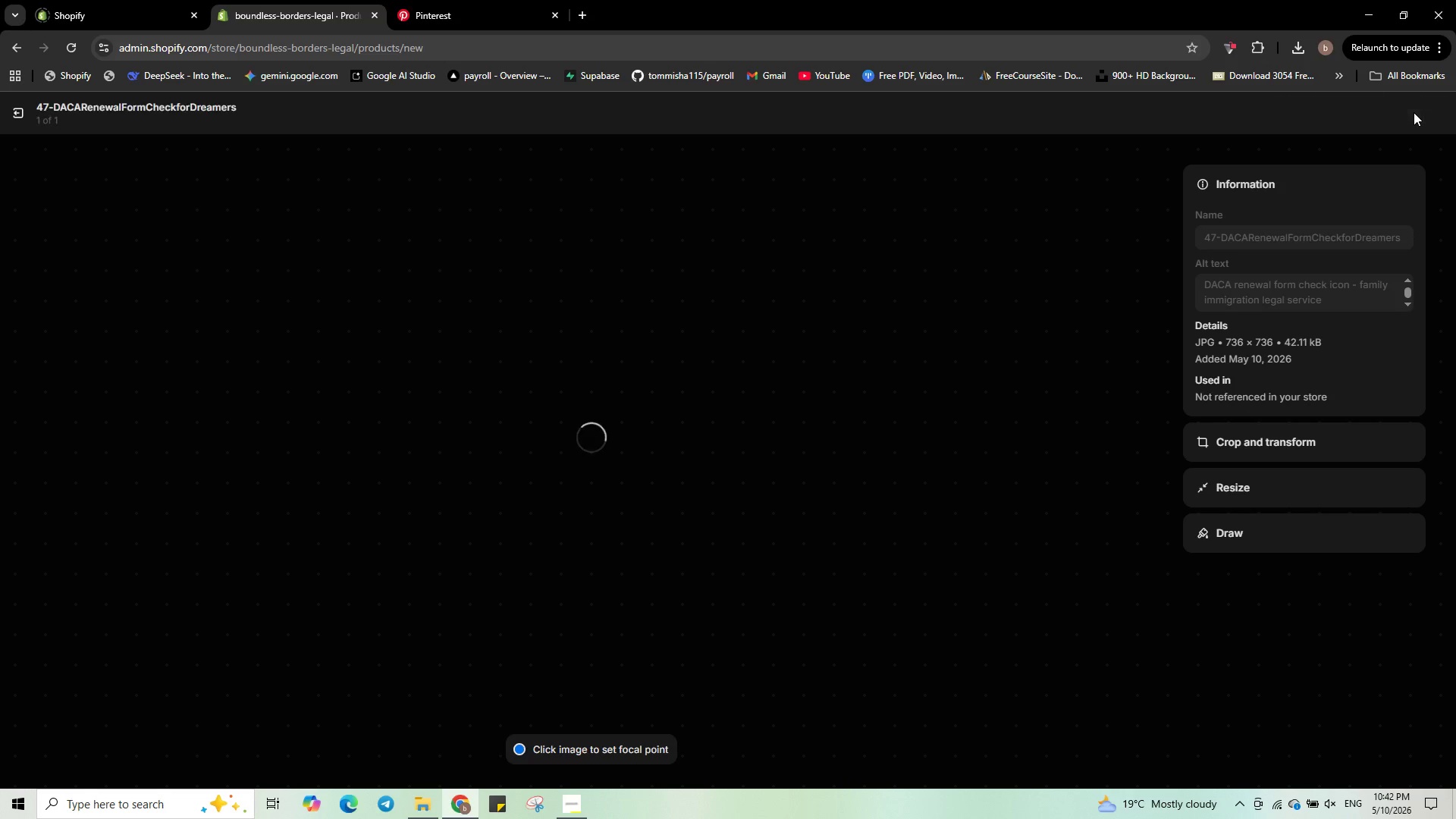 
left_click([20, 118])
 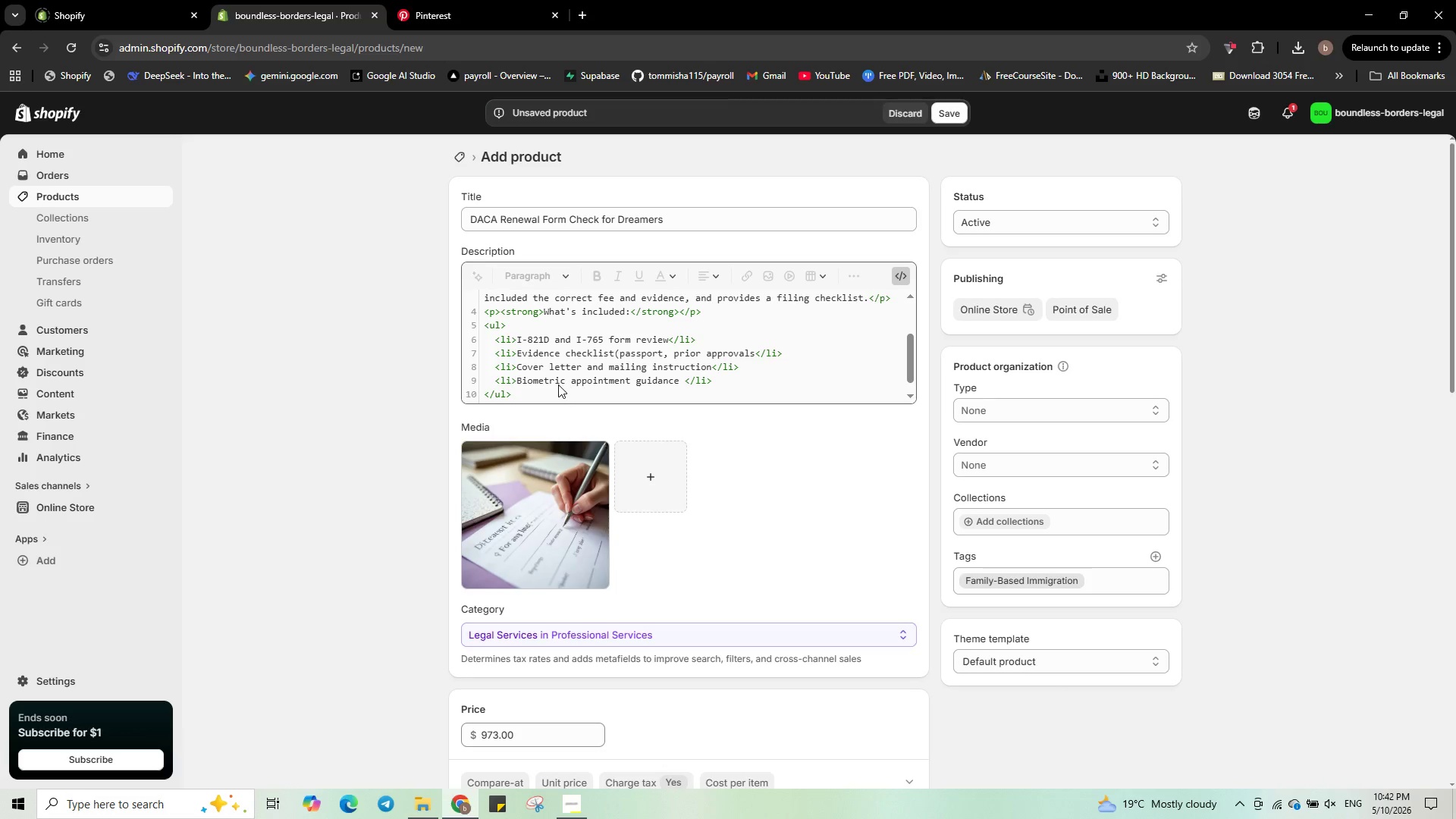 
left_click([534, 390])
 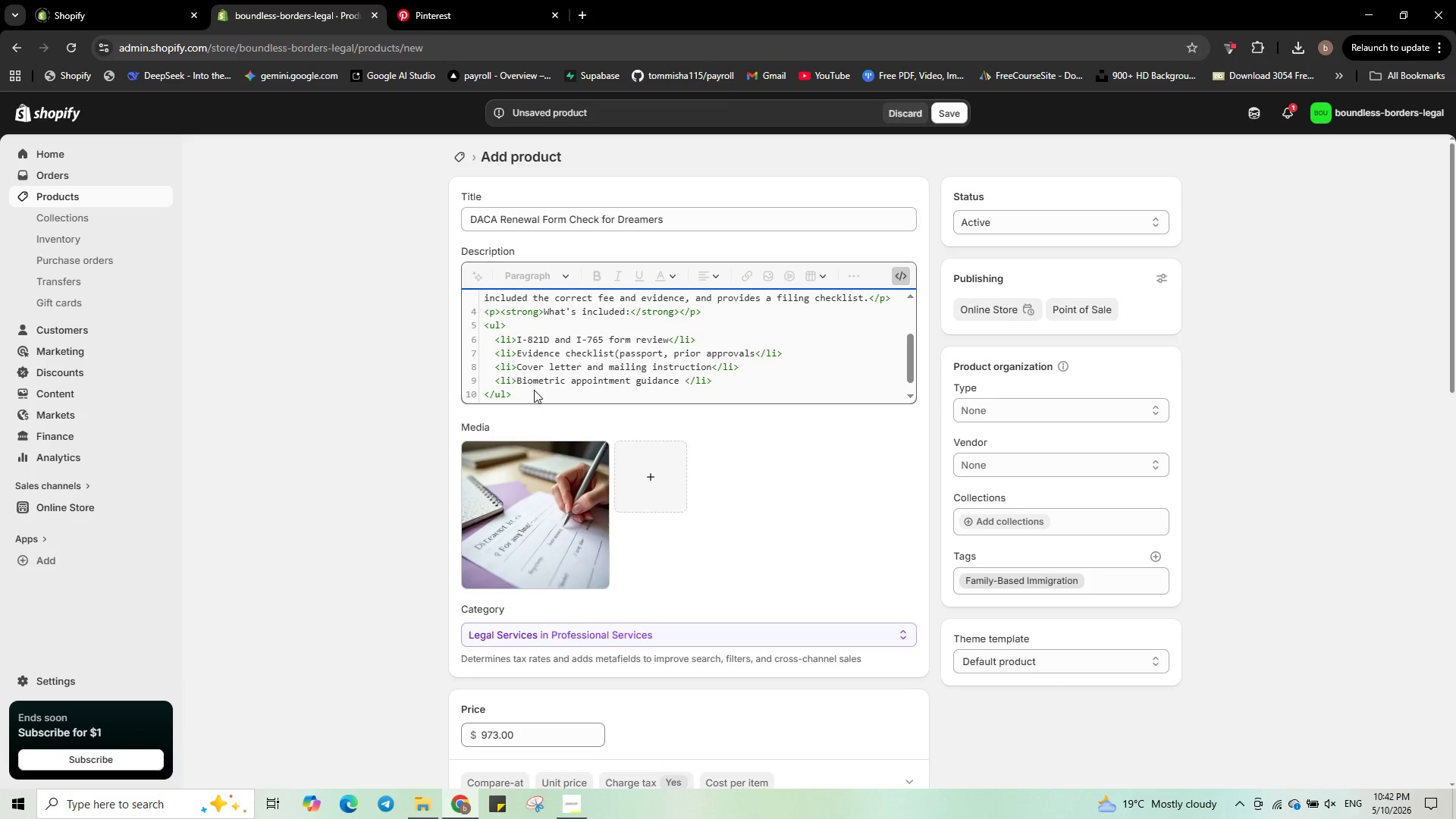 
key(Control+A)
 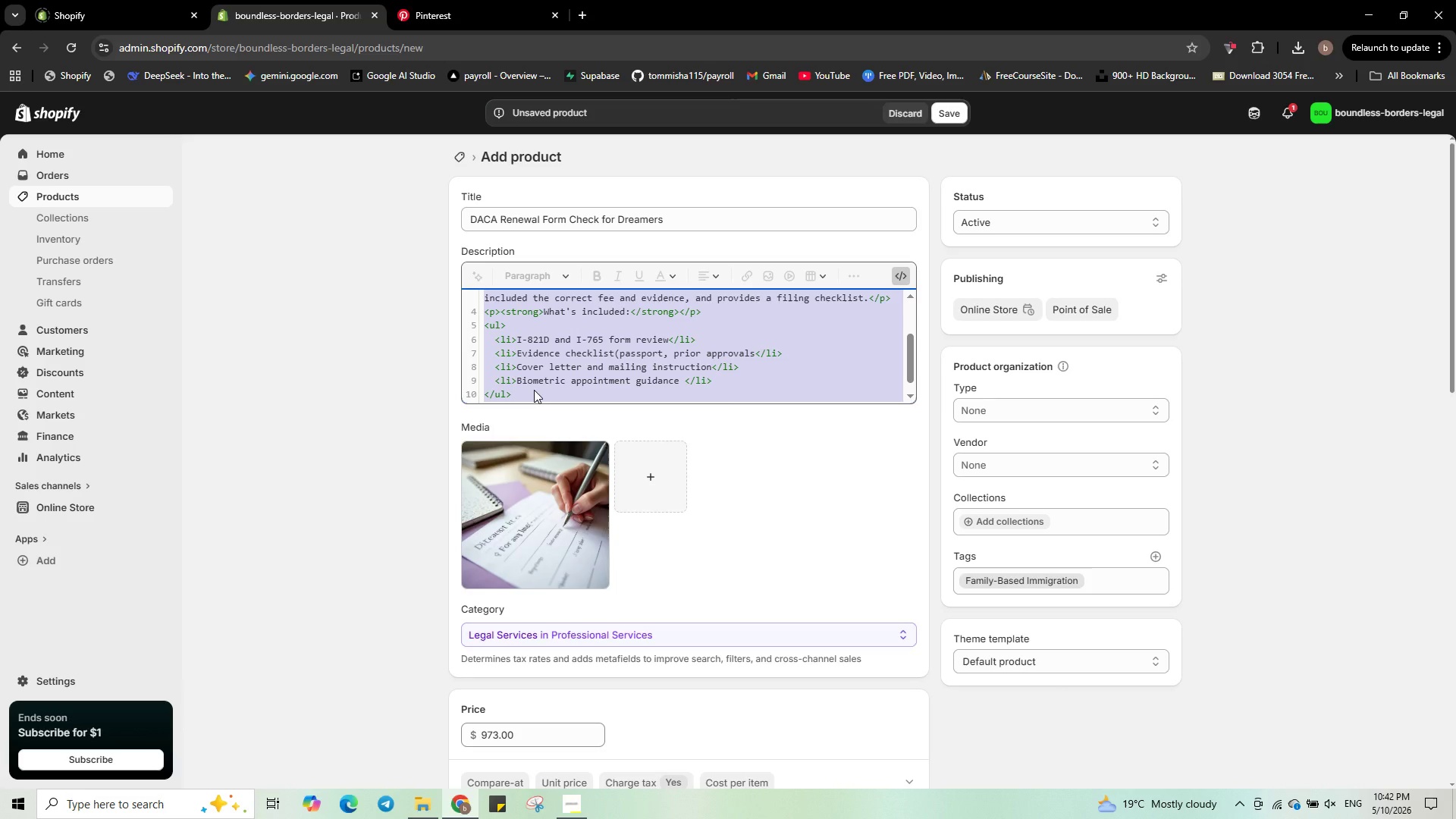 
key(Control+C)
 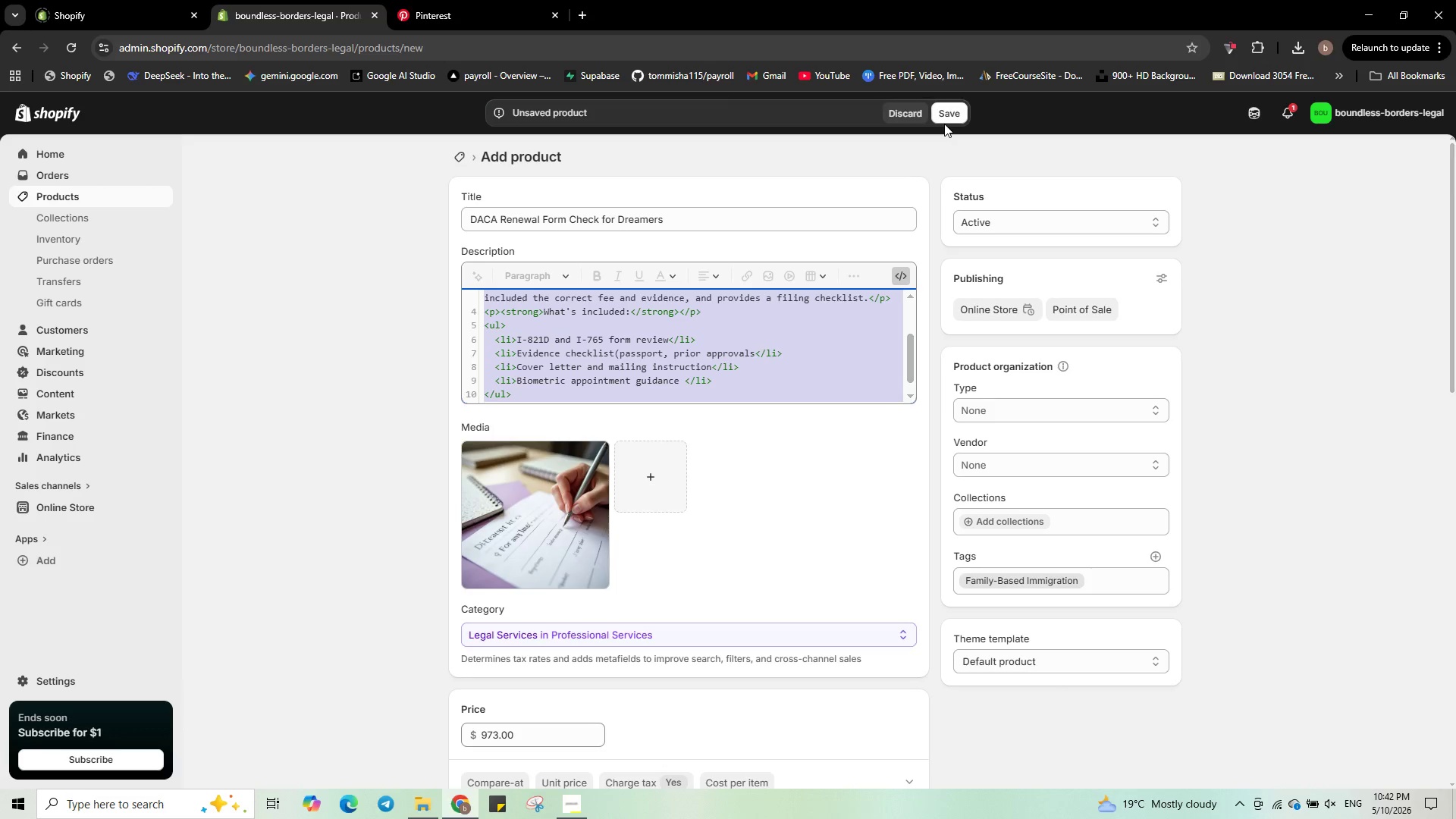 
left_click([939, 118])
 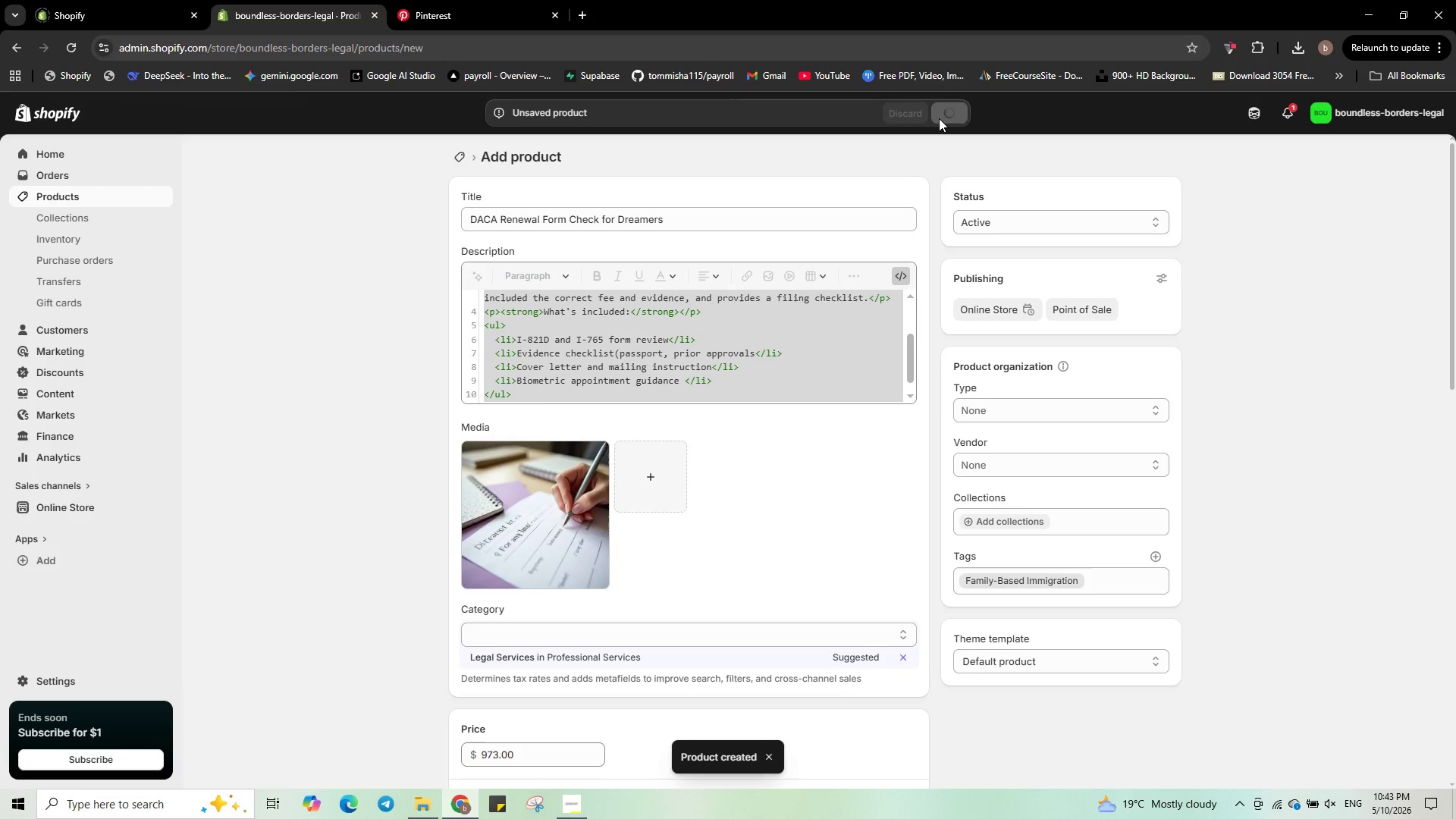 
wait(10.67)
 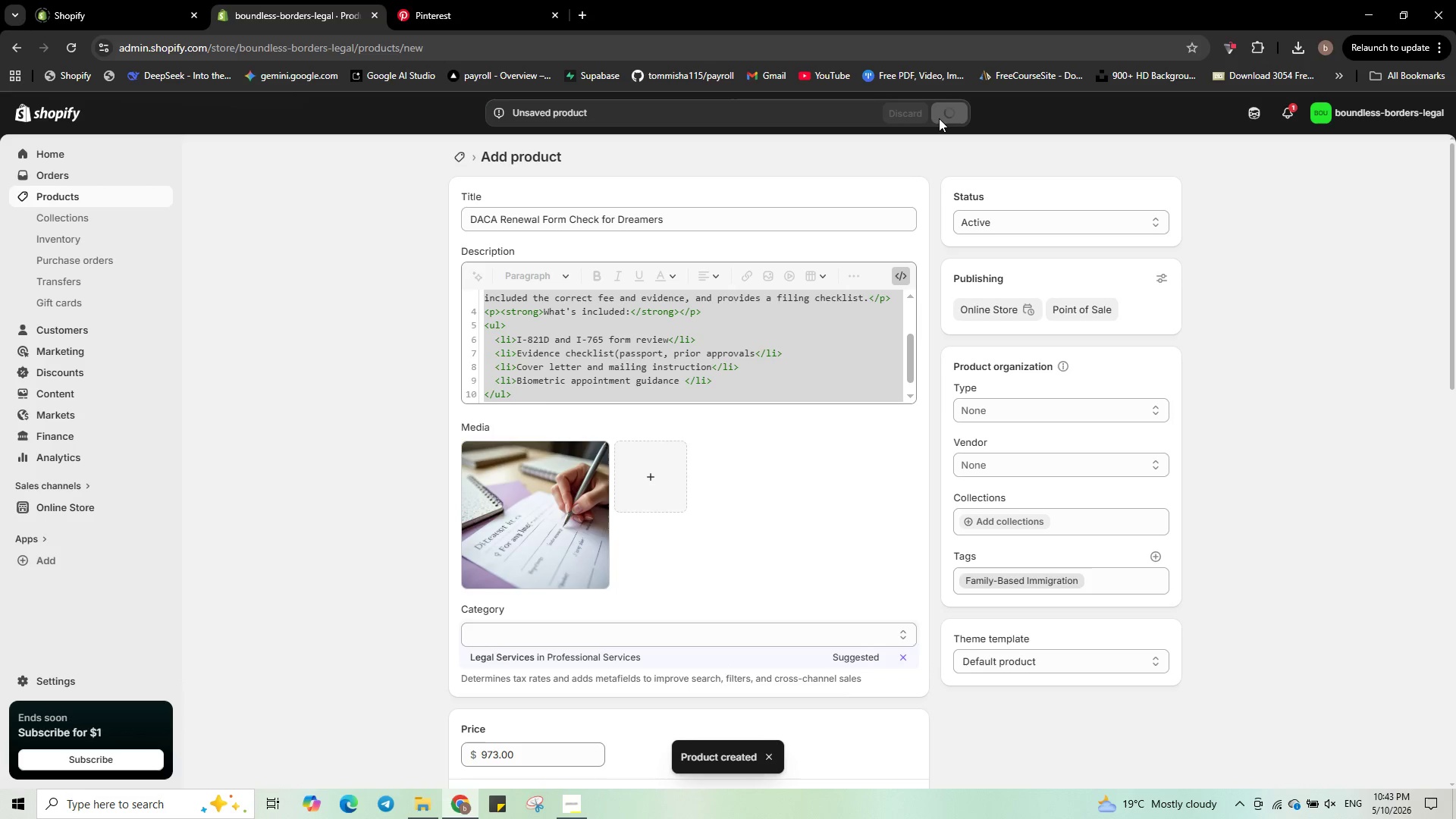 
scroll: coordinate [823, 481], scroll_direction: down, amount: 4.0
 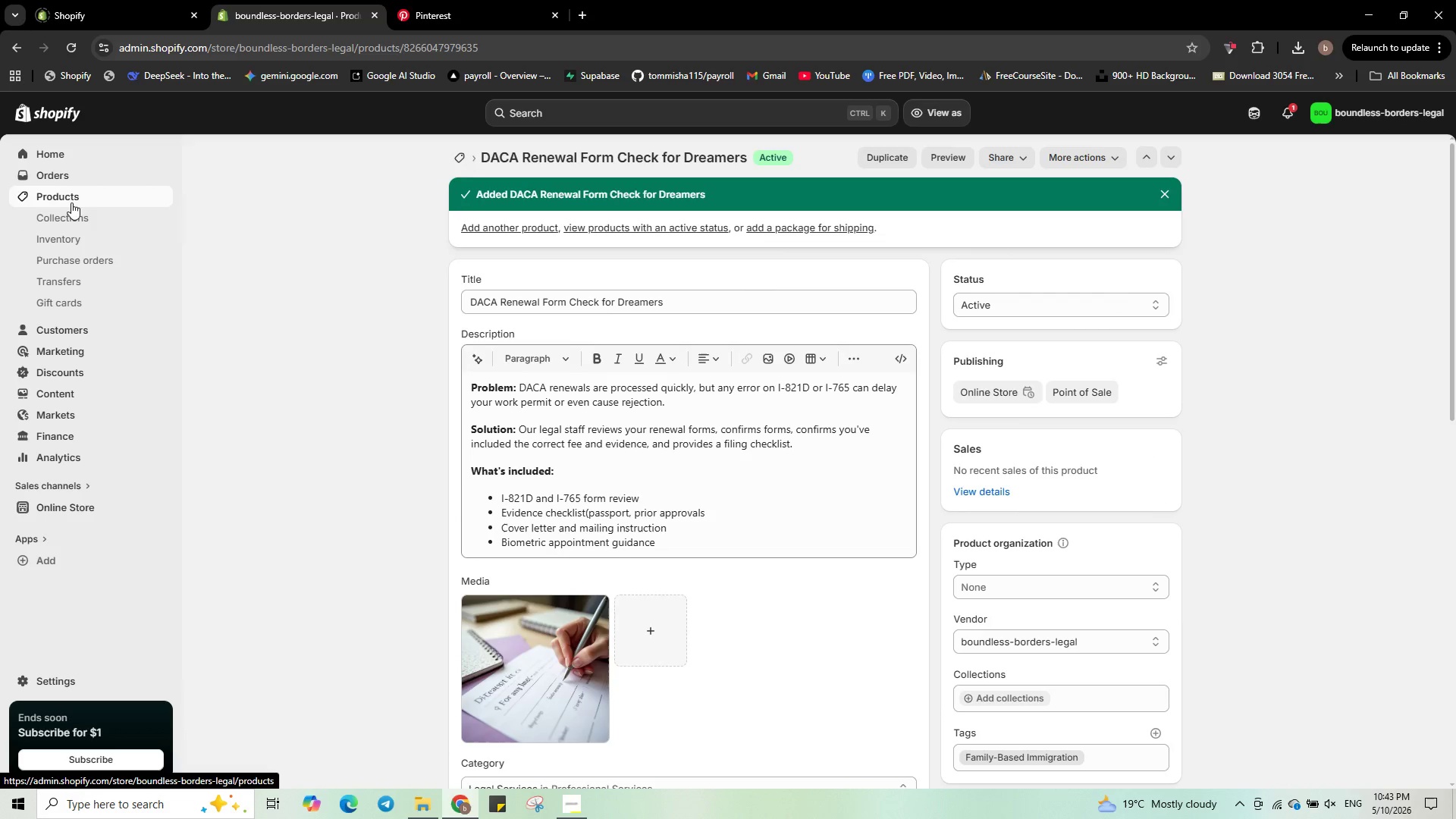 
left_click([71, 196])
 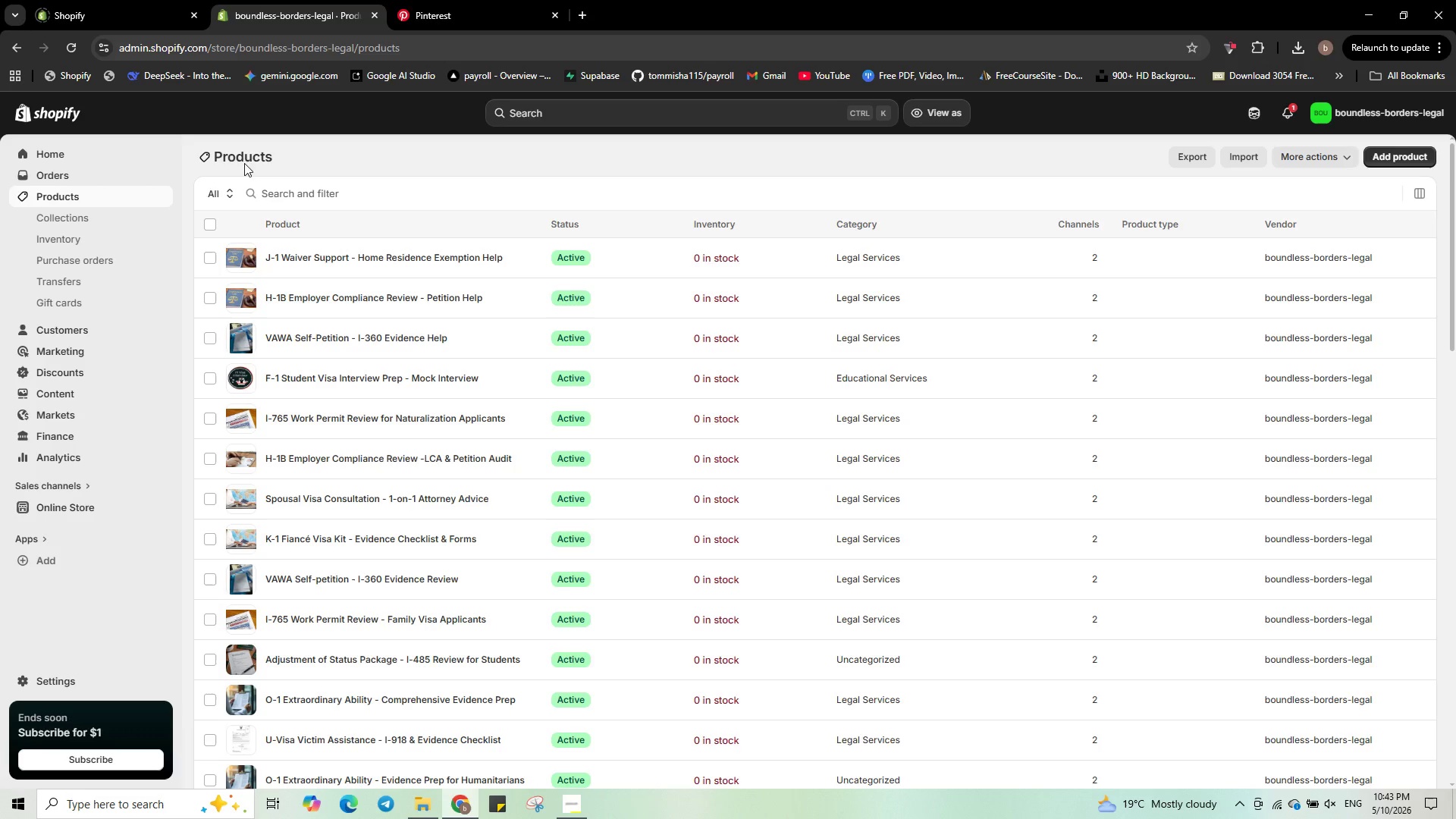 
left_click([211, 226])
 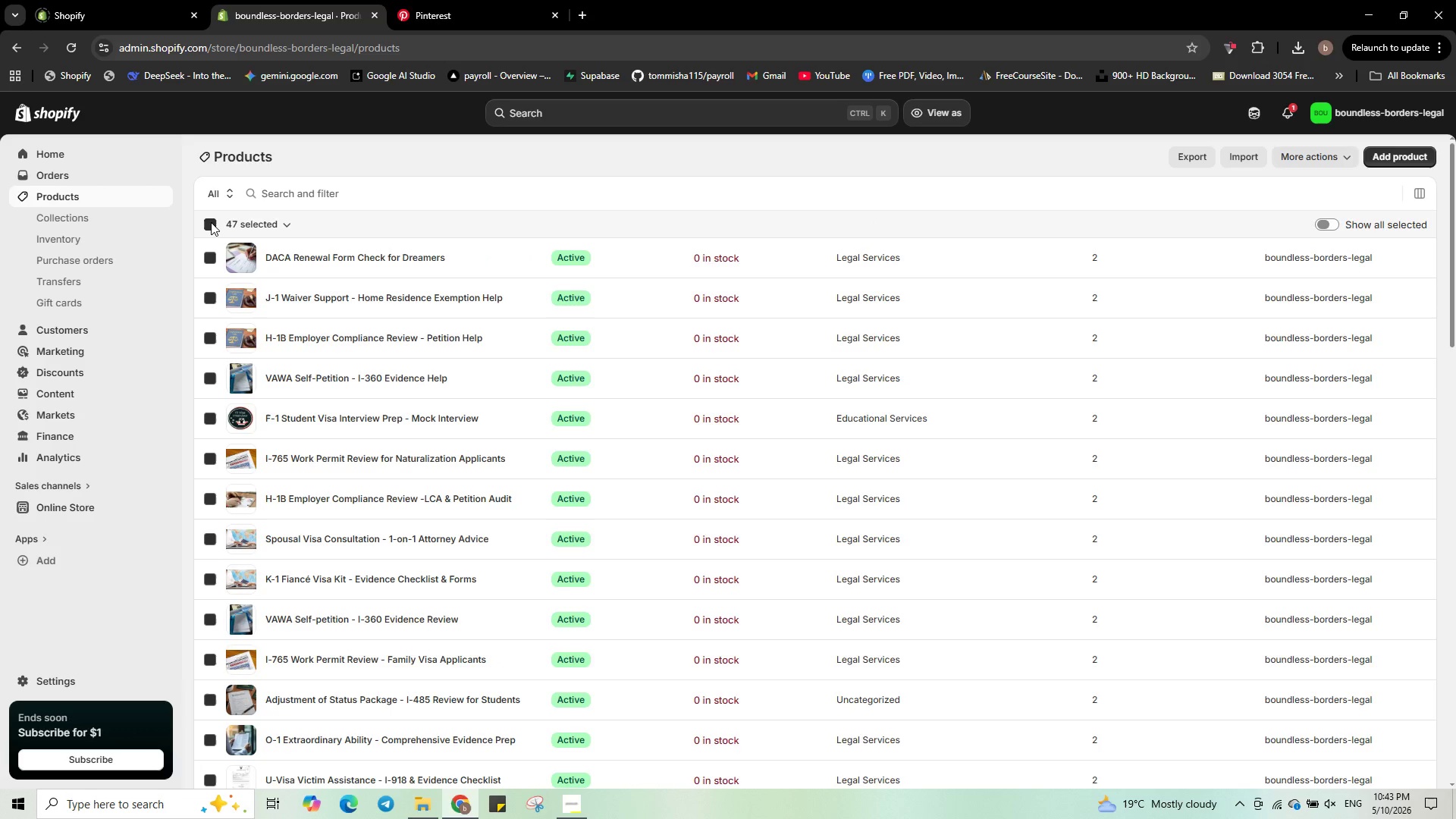 
left_click([211, 222])
 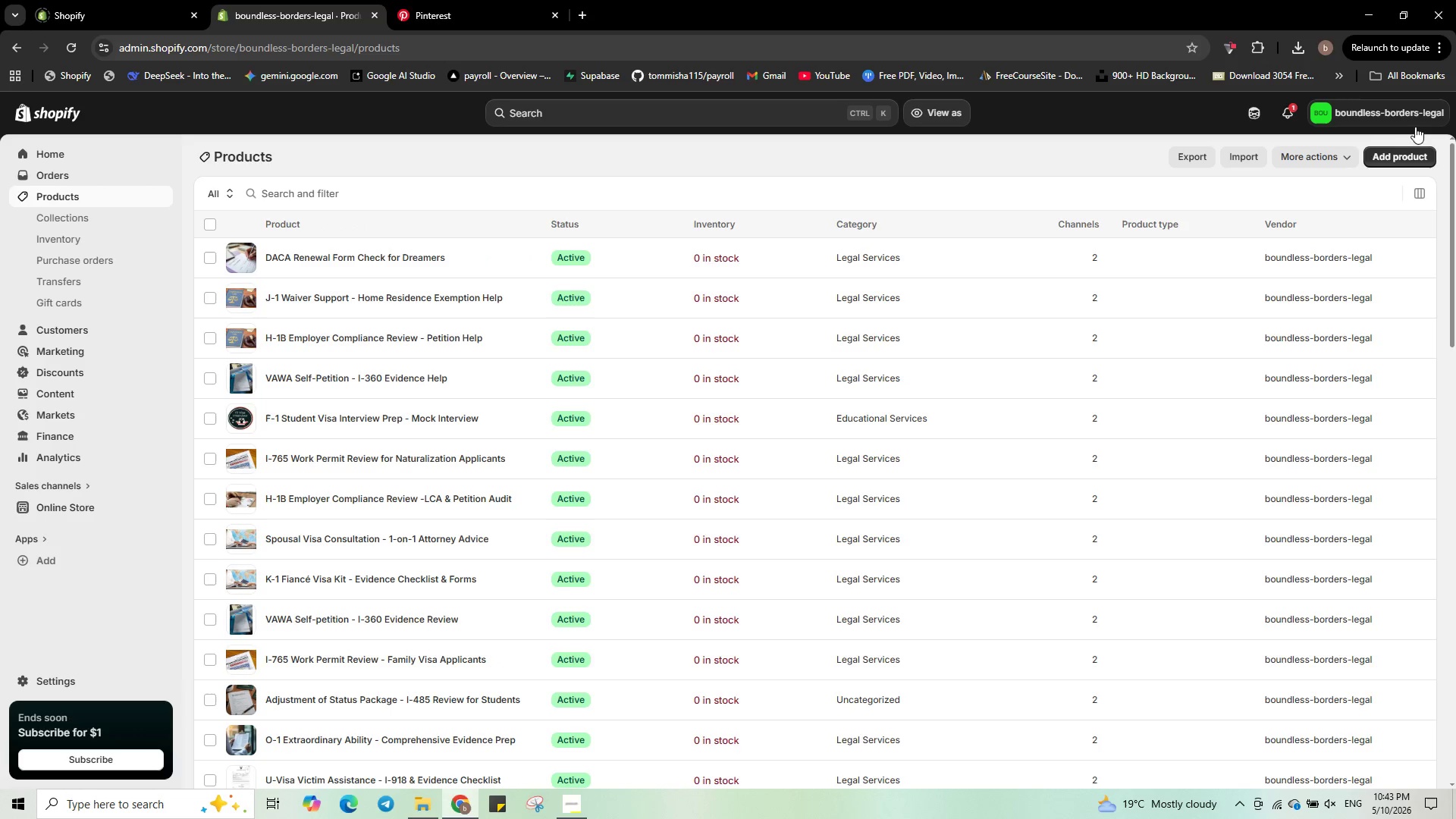 
left_click([1385, 153])
 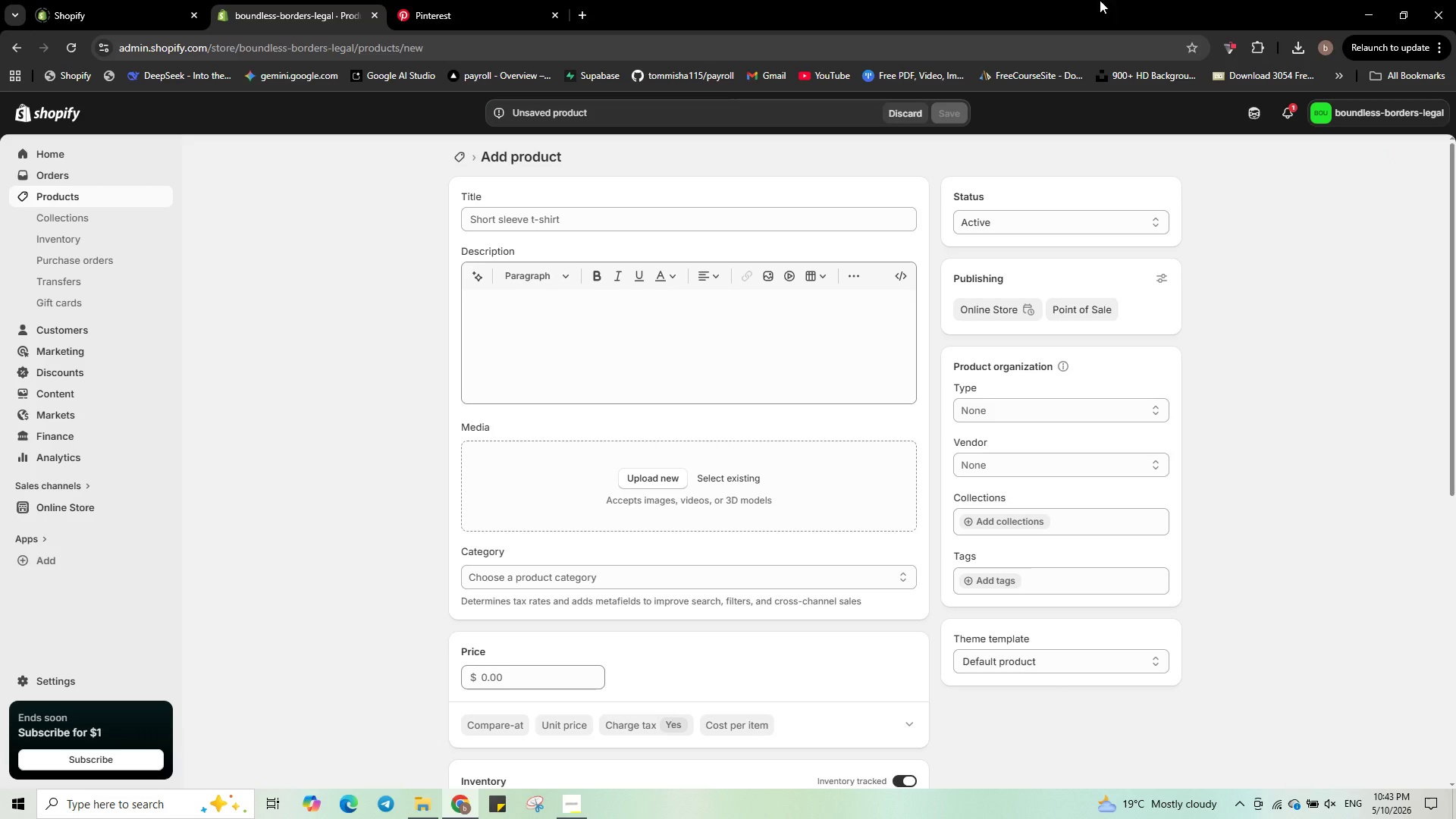 
wait(5.42)
 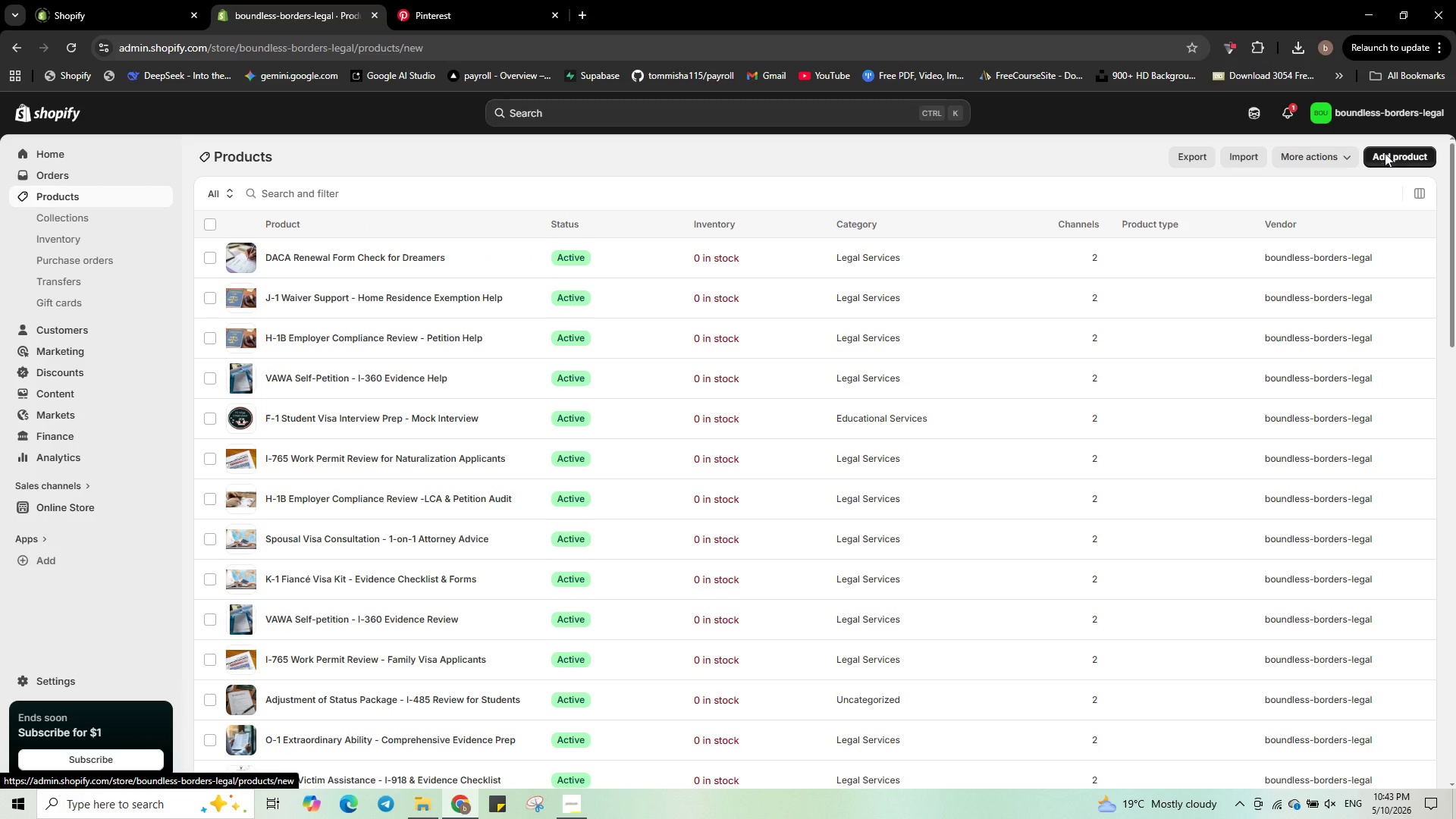 
left_click([523, 217])
 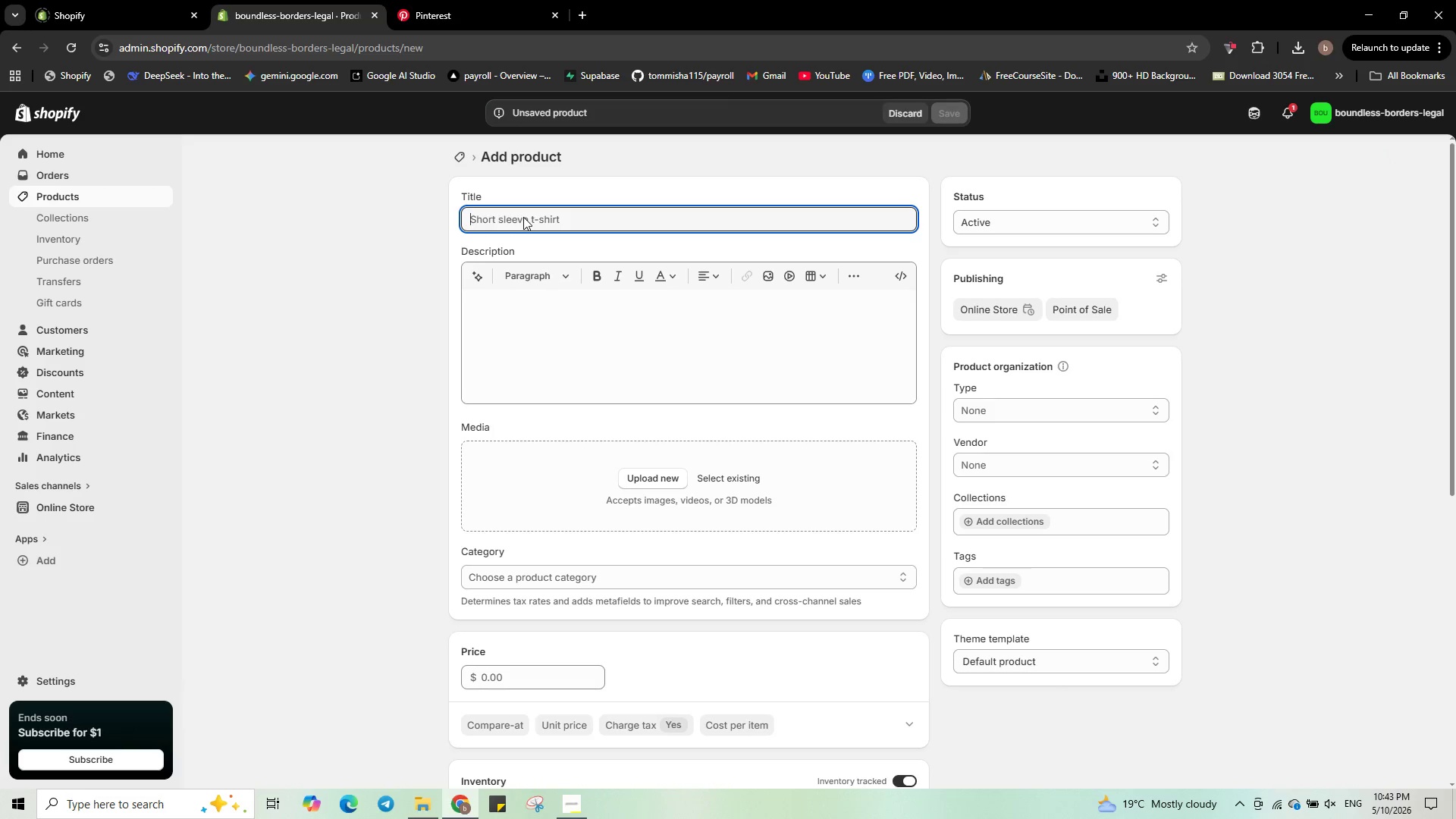 
type(Asylum Application - I-589 Technical Audit )
 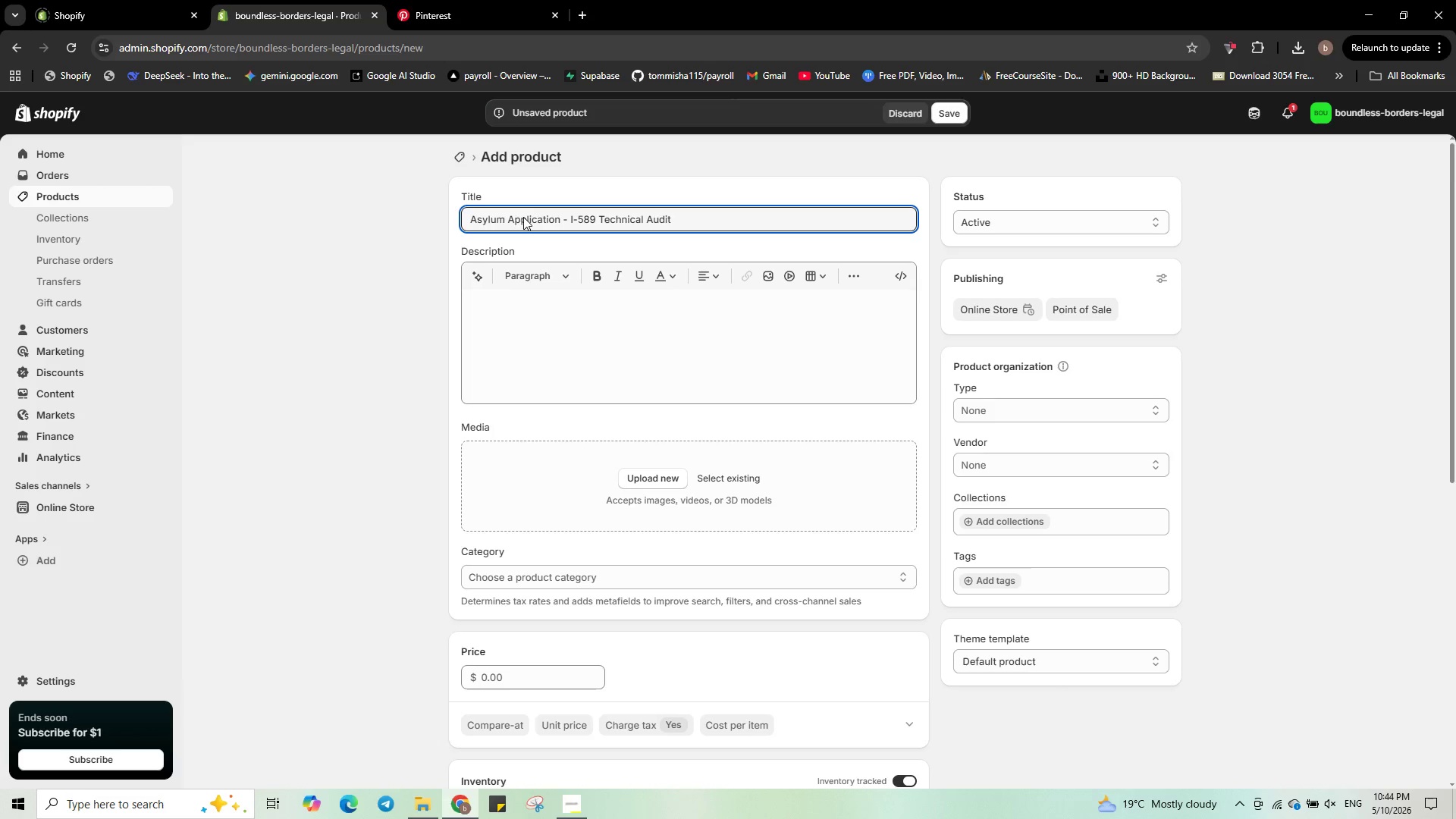 
left_click([539, 308])
 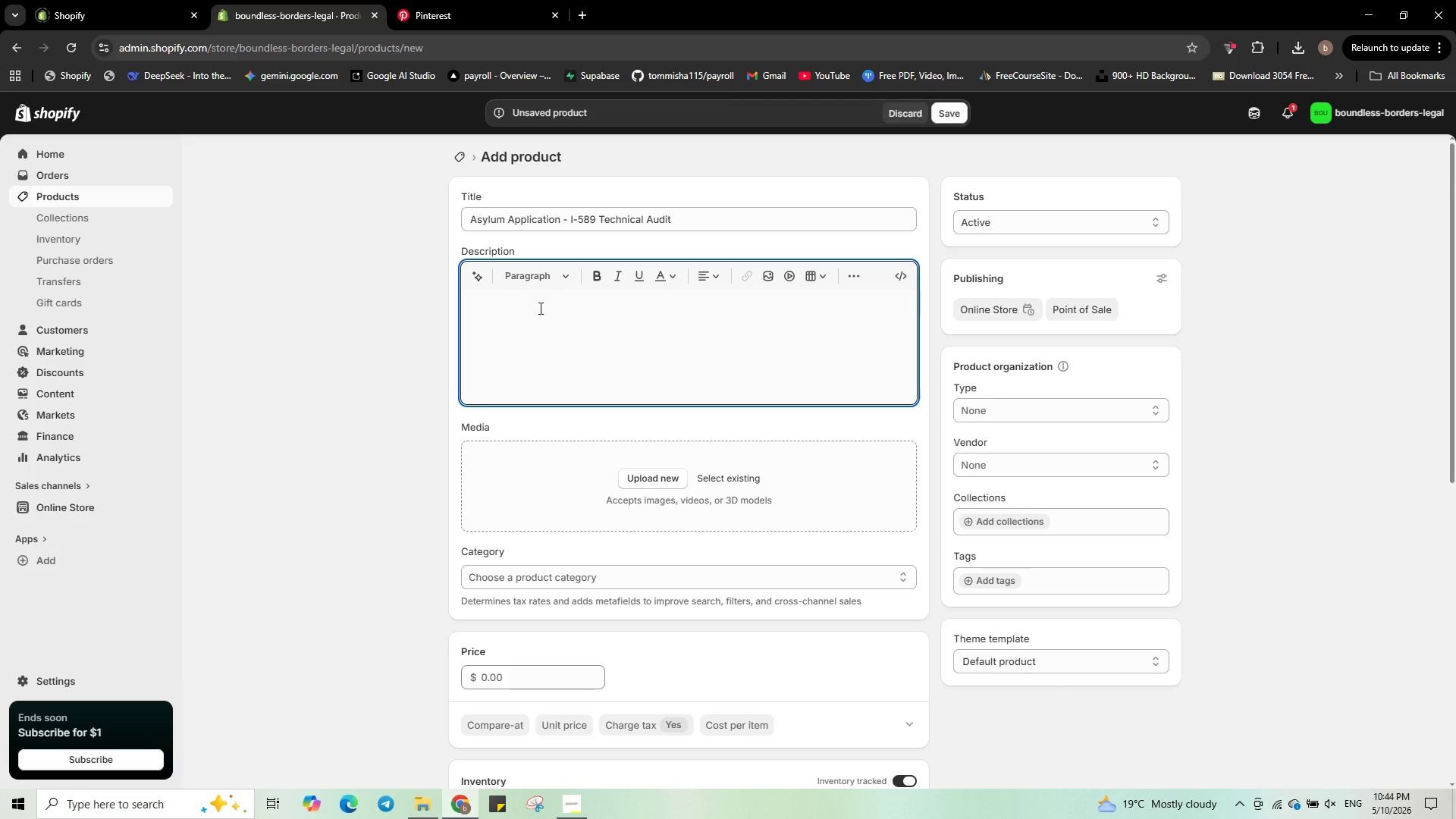 
key(Control+V)
 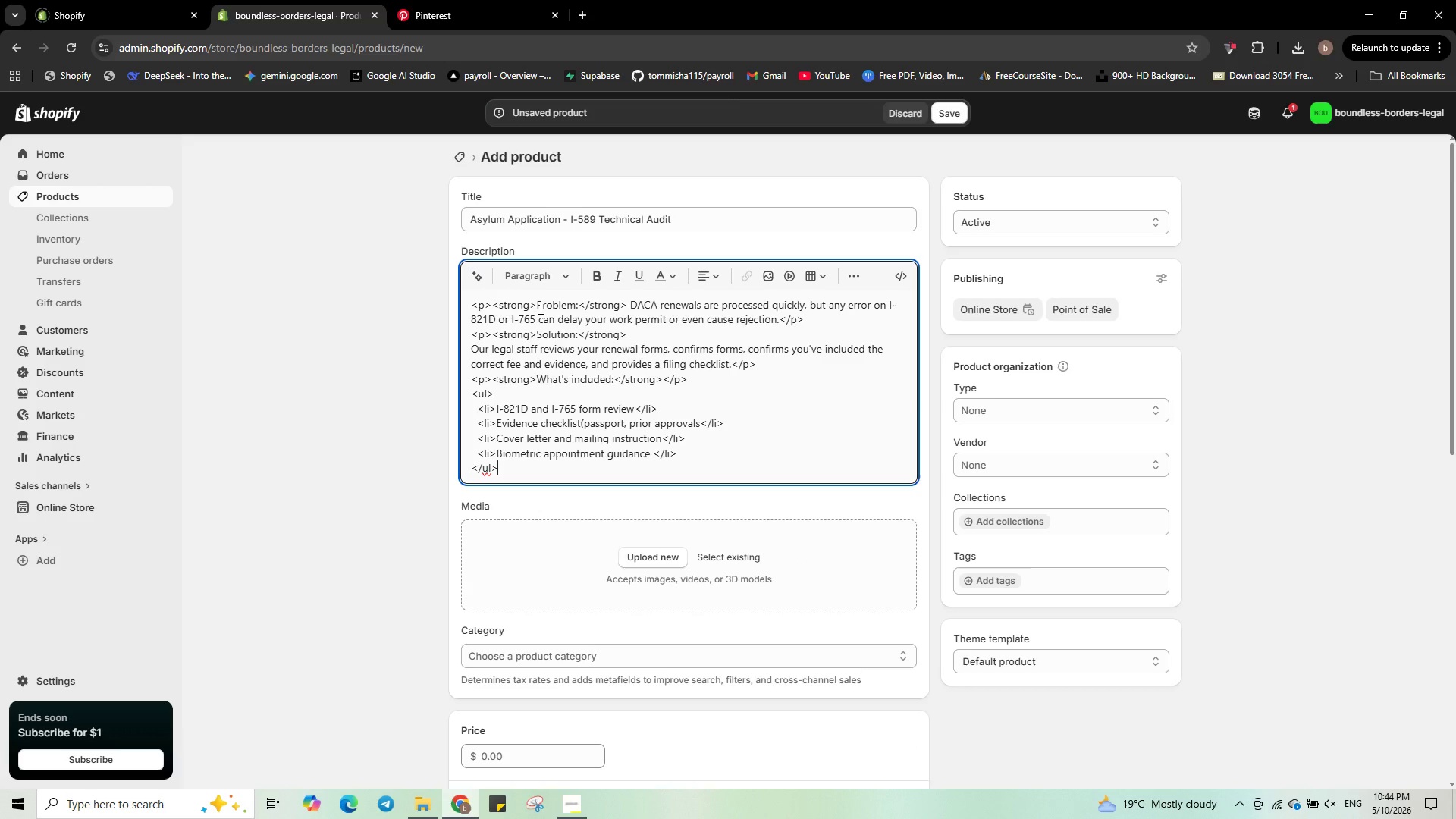 
key(Control+A)
 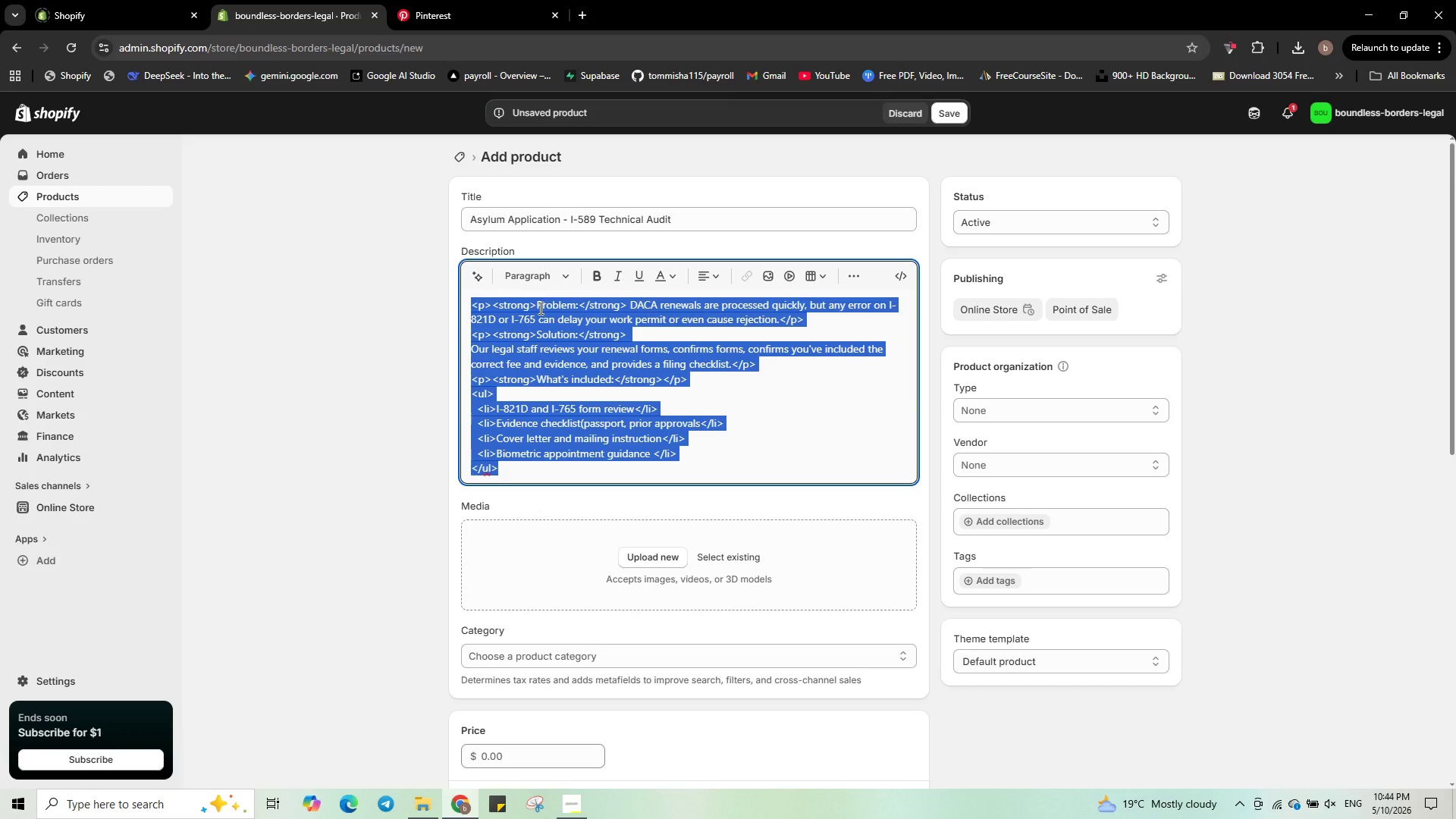 
key(Control+X)
 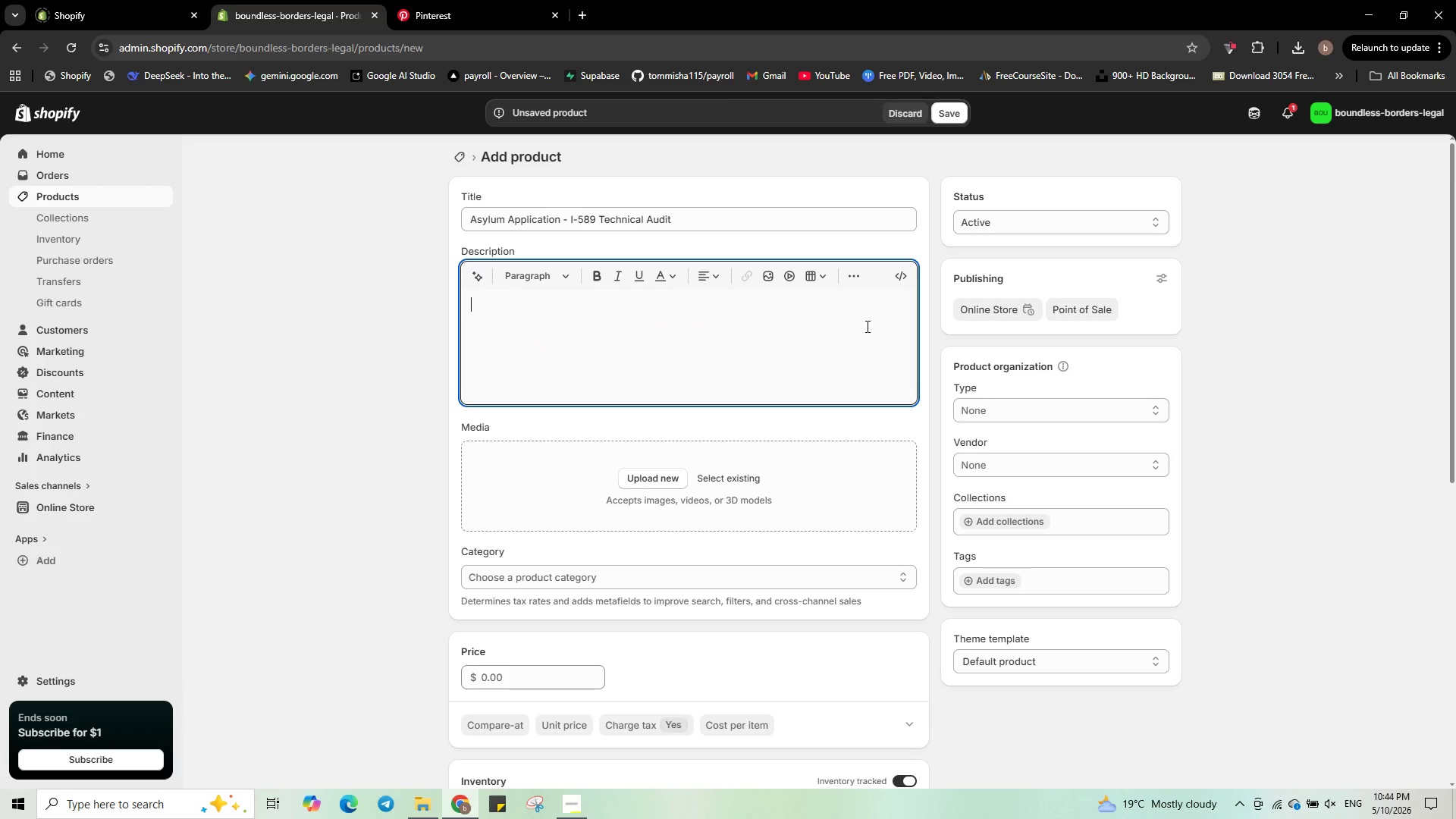 
left_click([904, 278])
 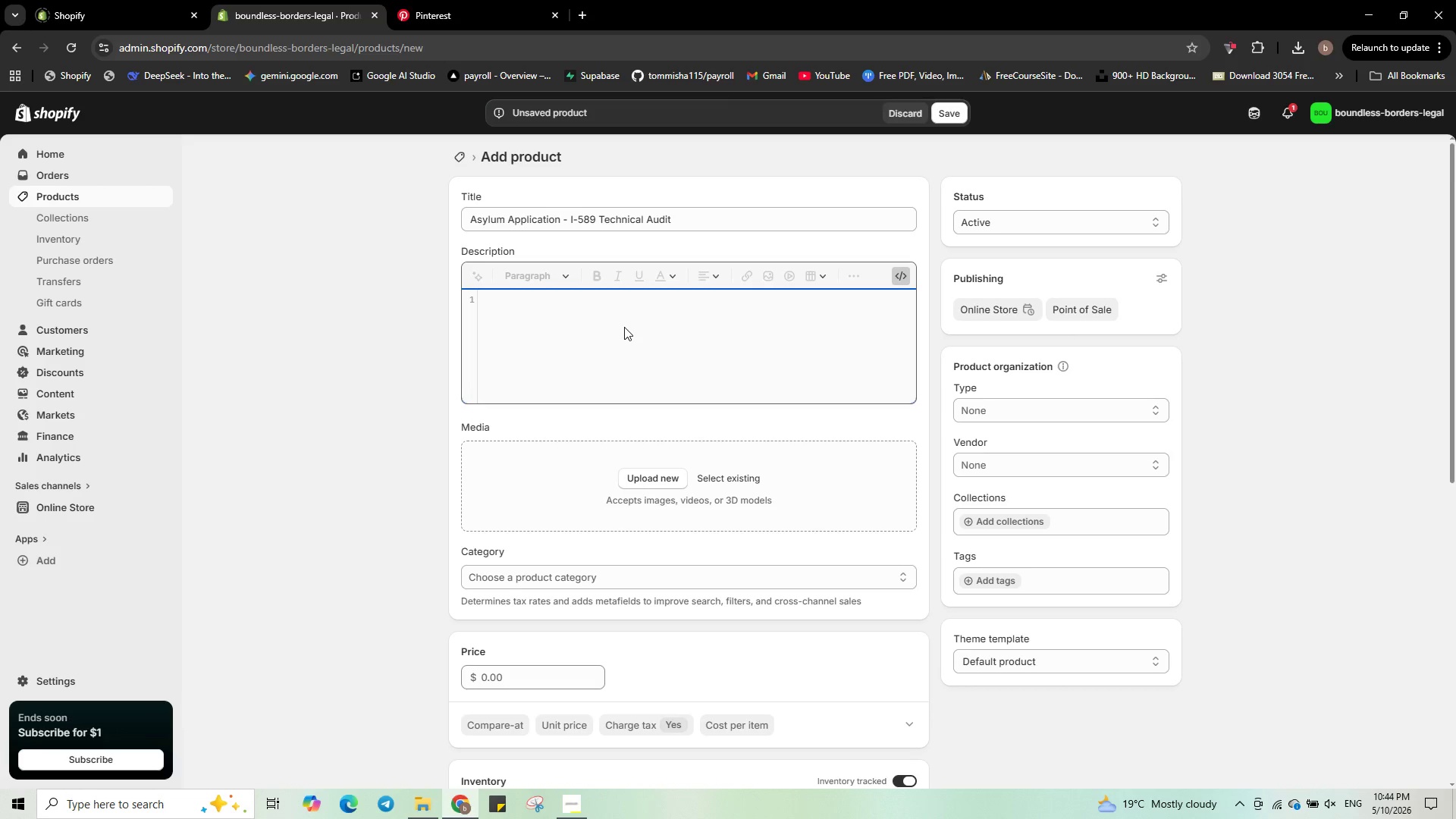 
key(Control+V)
 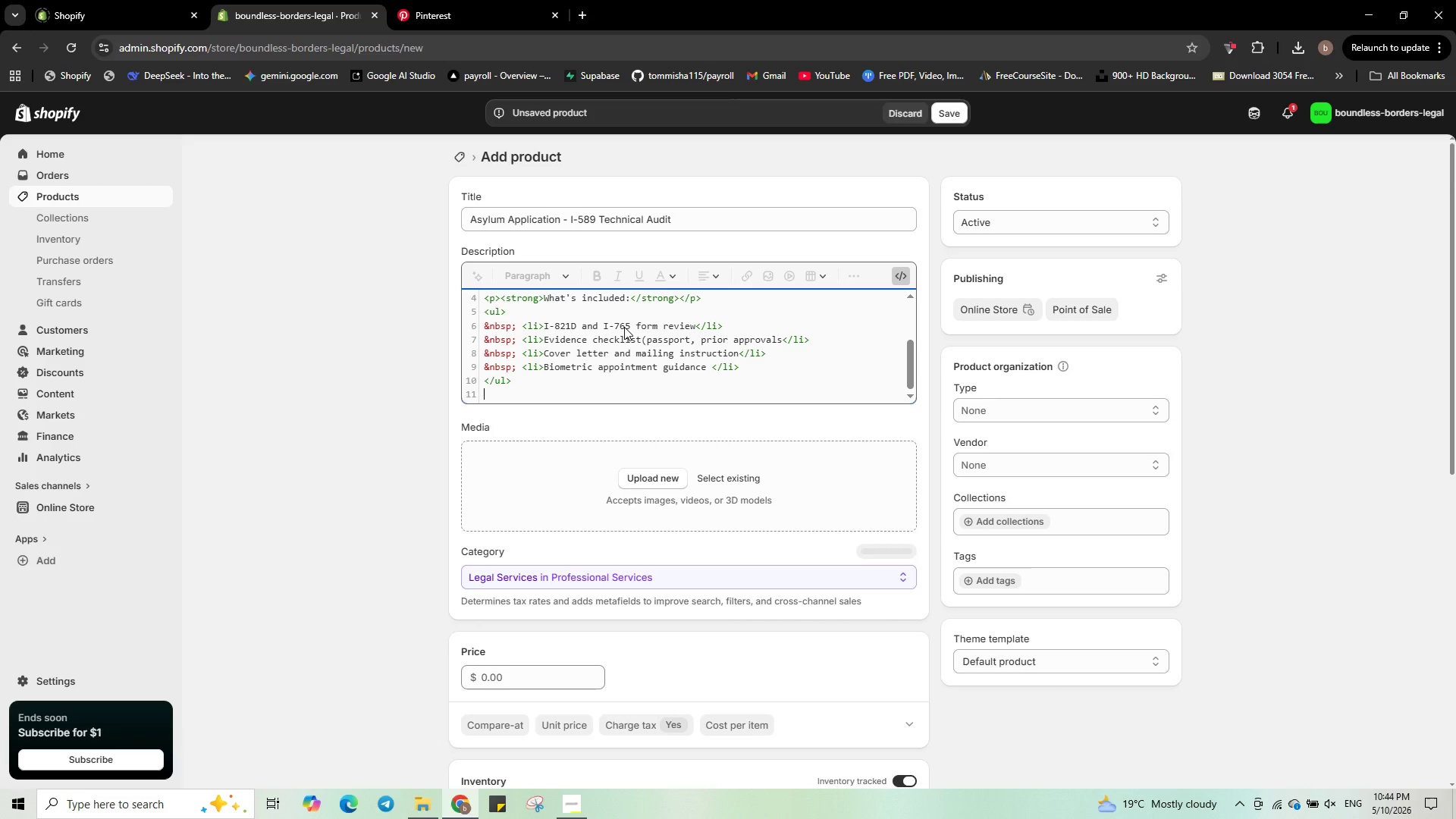 
scroll: coordinate [624, 327], scroll_direction: up, amount: 5.0
 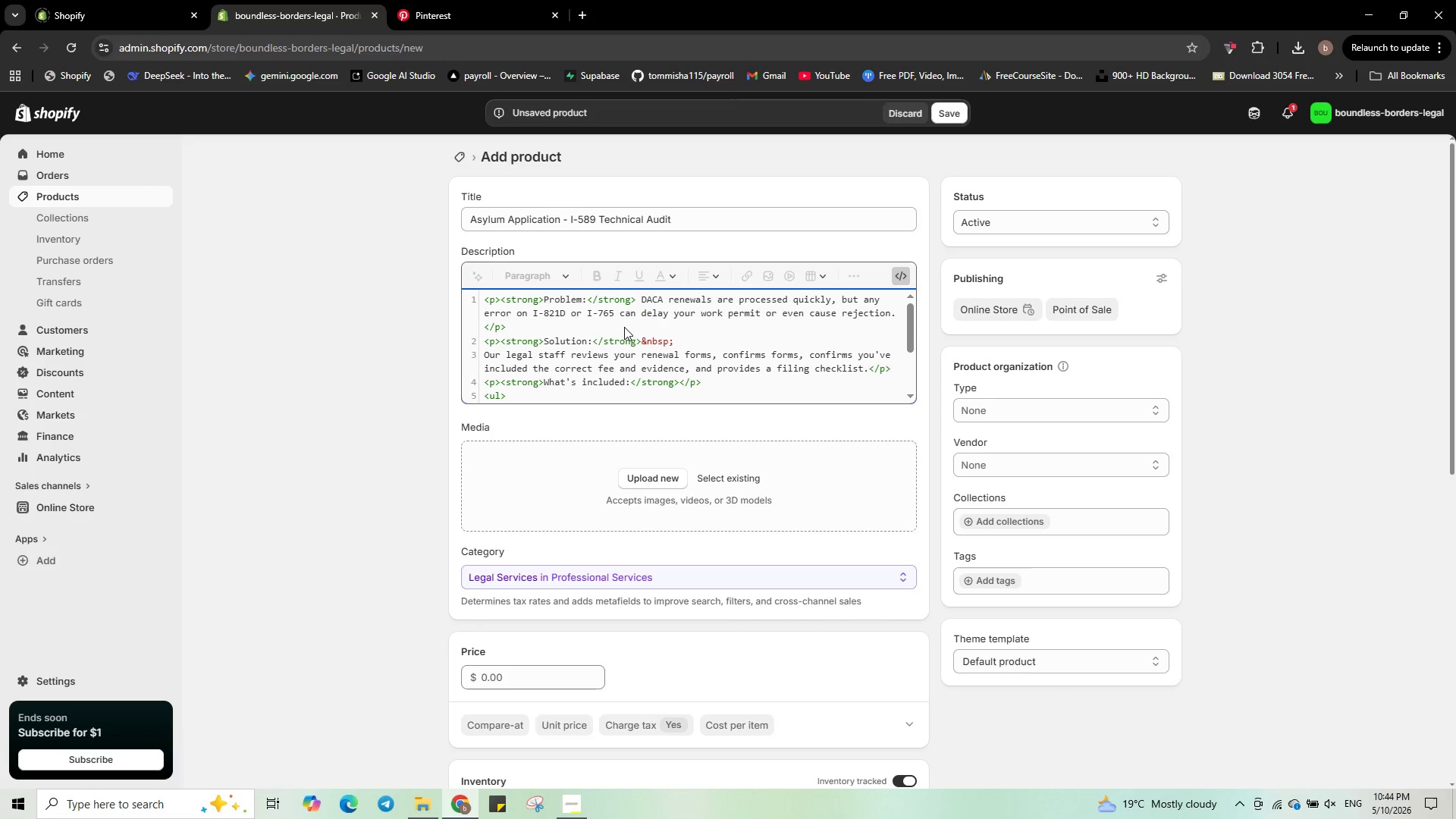 
scroll: coordinate [624, 327], scroll_direction: down, amount: 3.0
 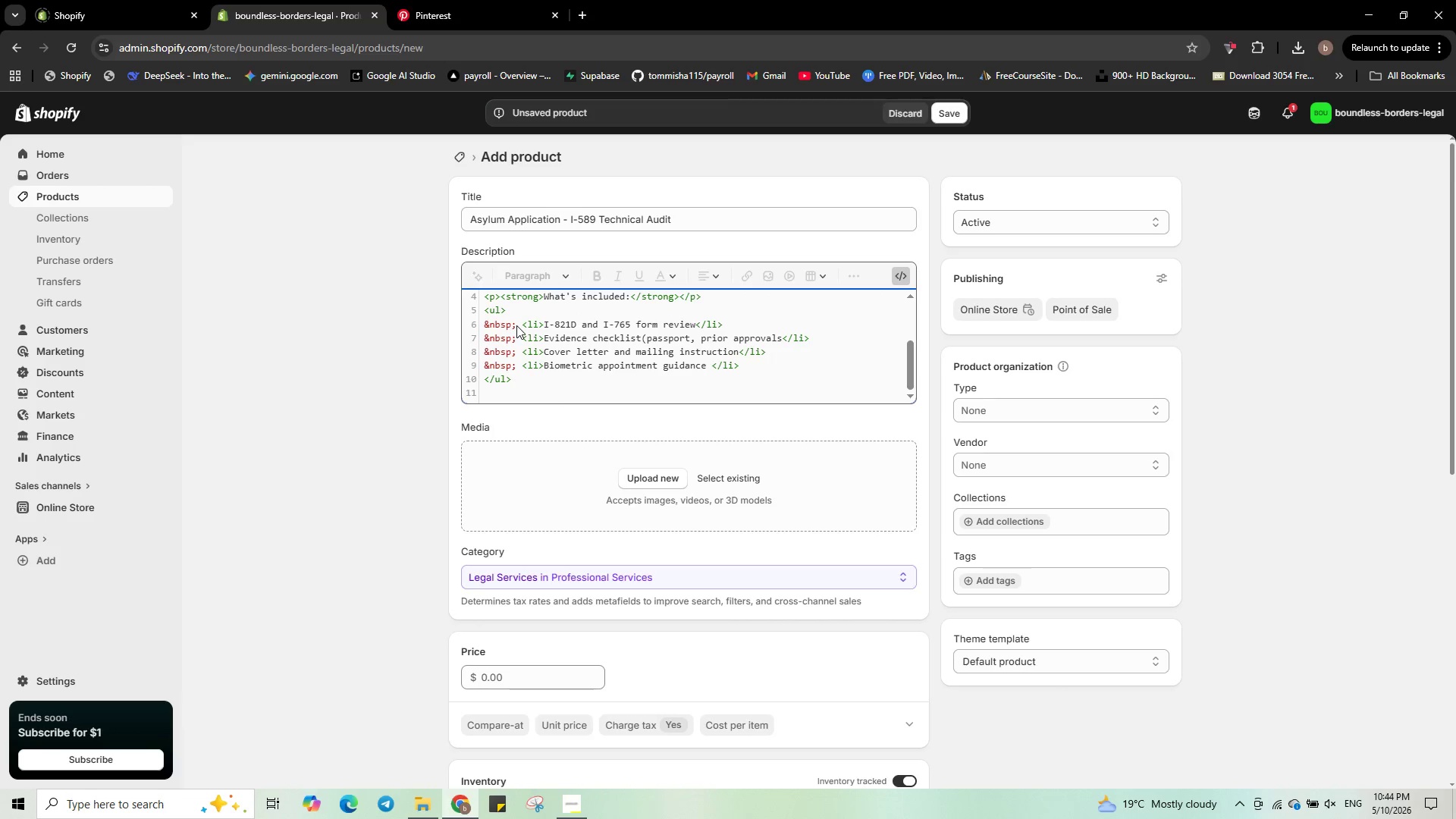 
left_click([517, 326])
 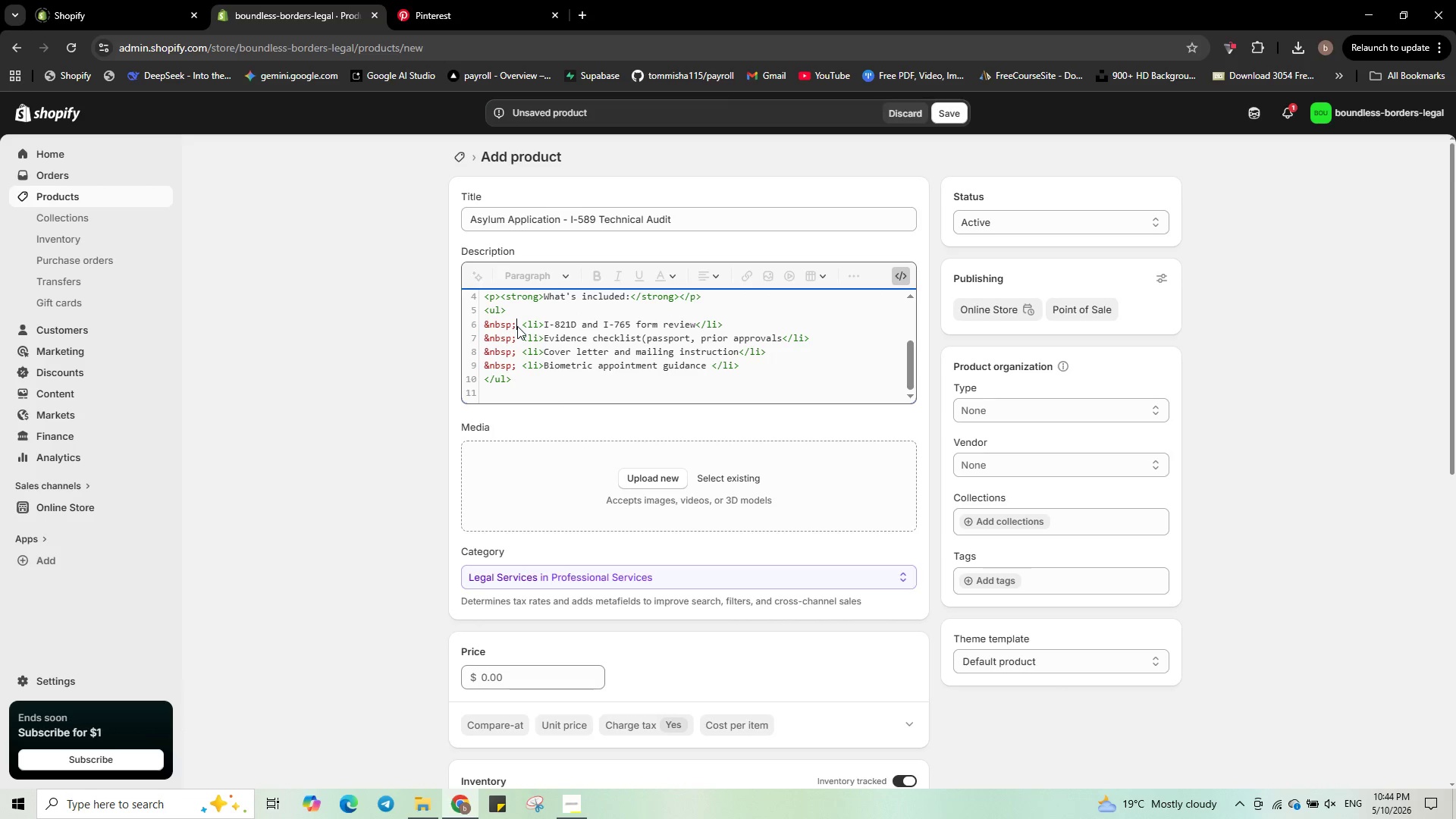 
scroll: coordinate [517, 326], scroll_direction: up, amount: 11.0
 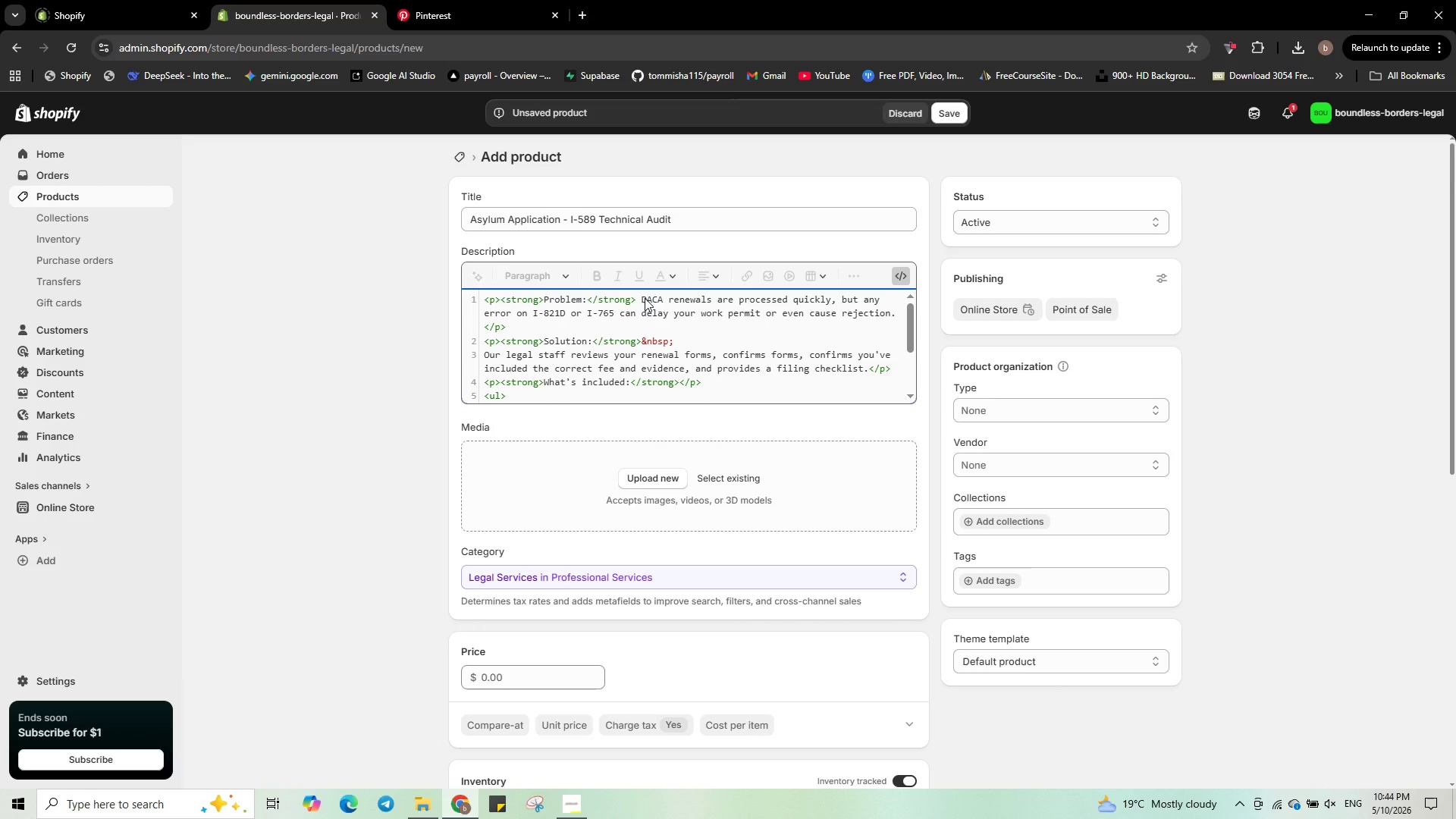 
left_click_drag(start_coordinate=[642, 297], to_coordinate=[899, 313])
 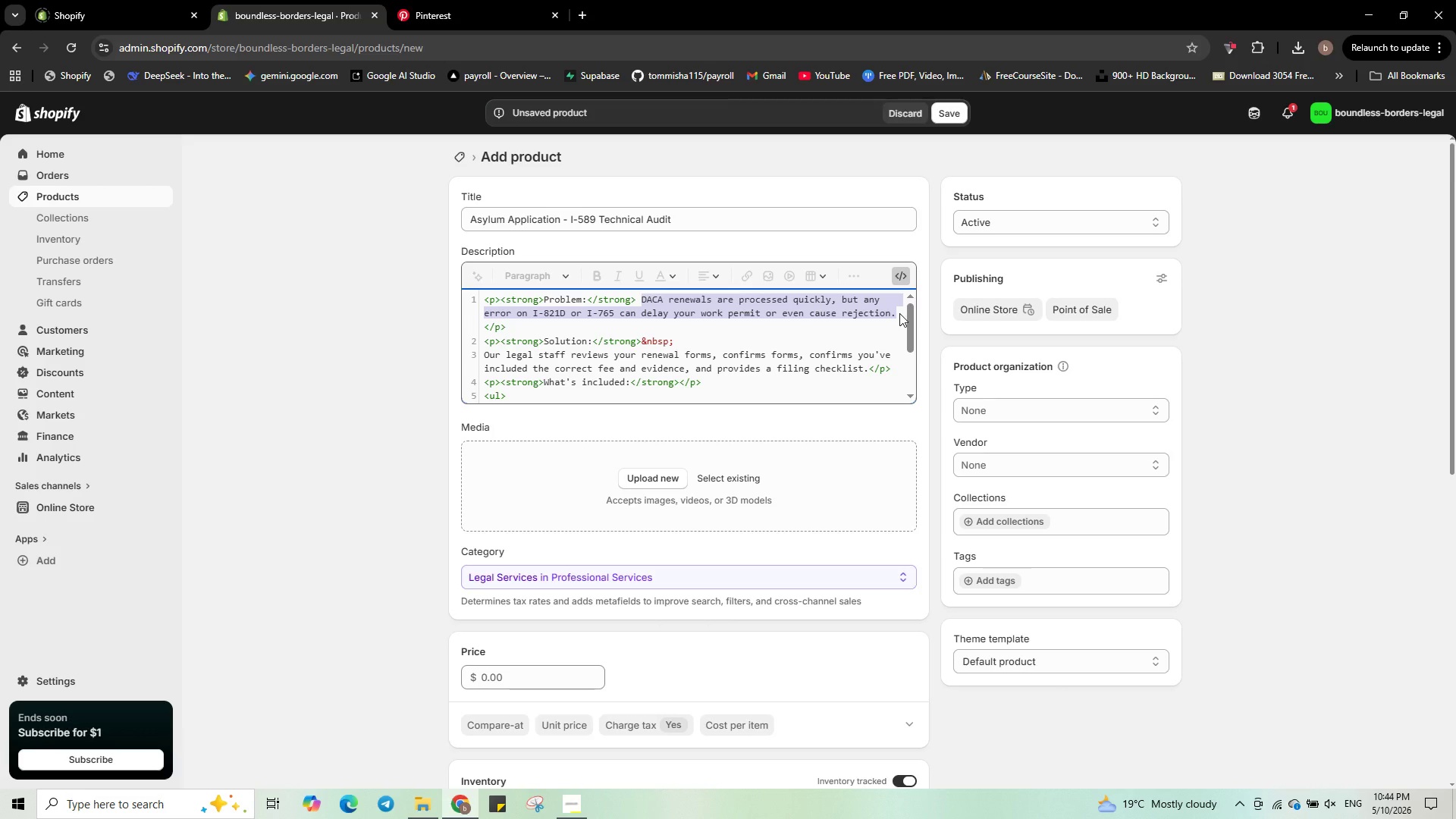 
key(Backspace)
 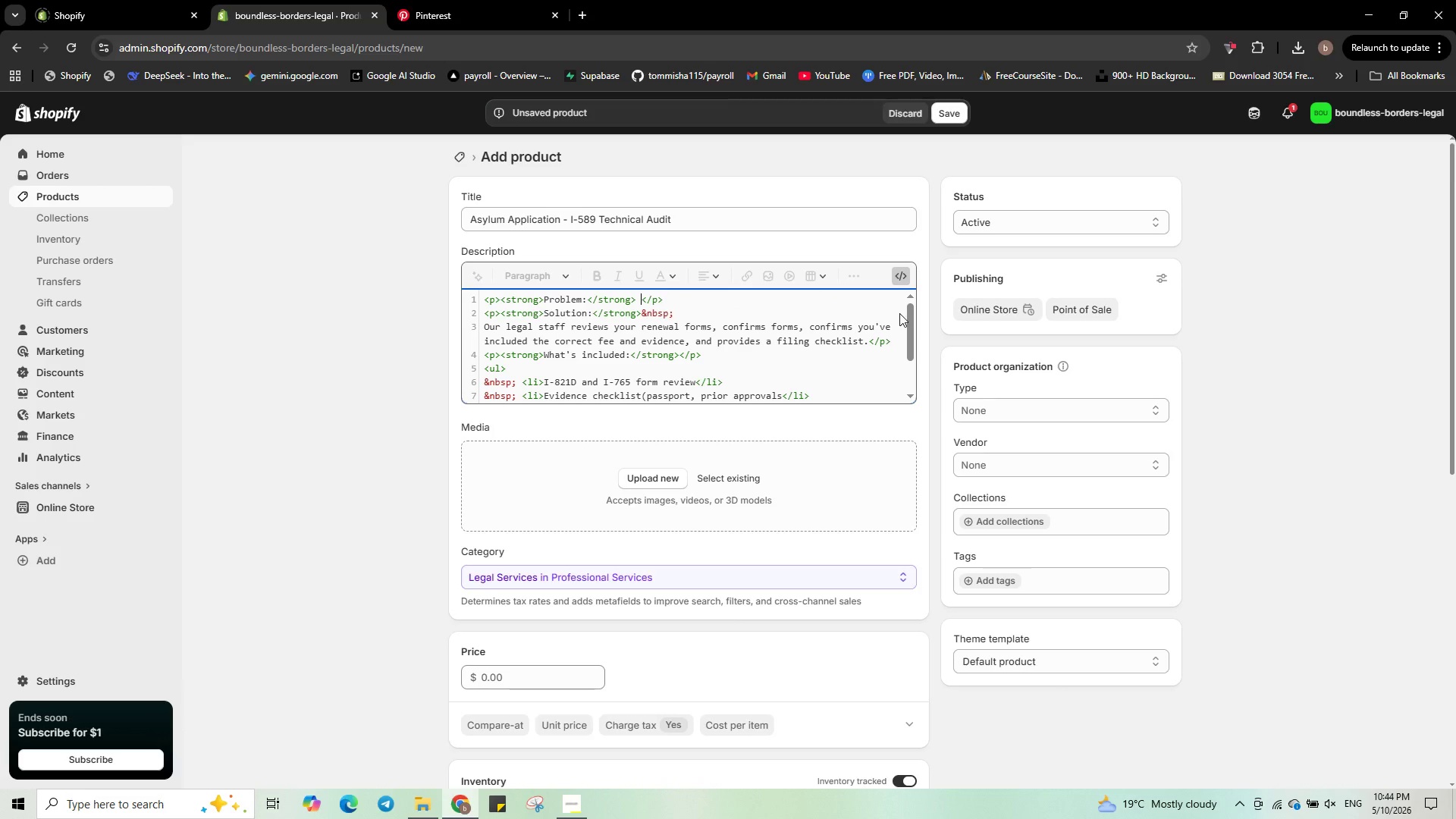 
wait(7.14)
 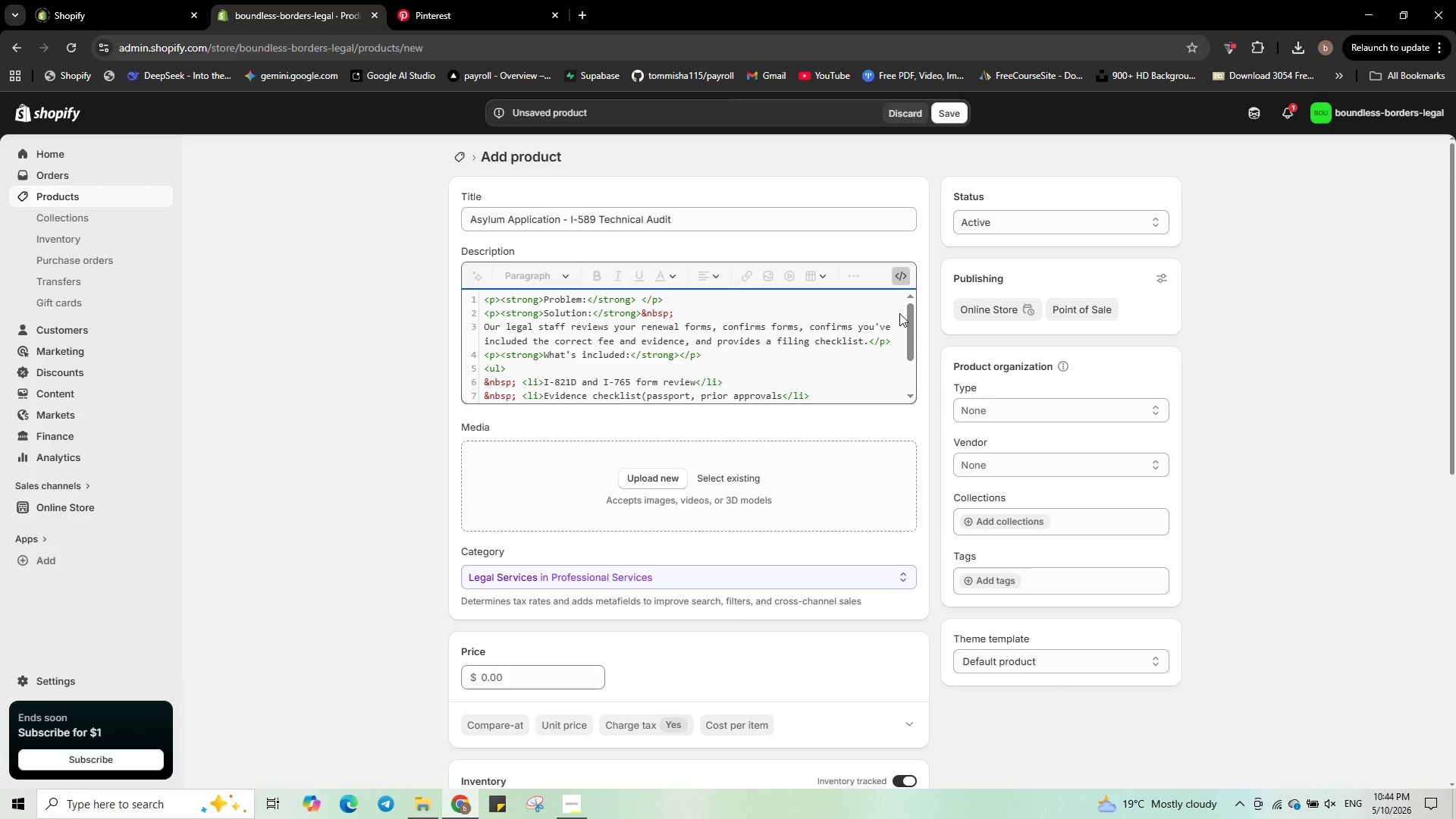 
type(Asylun)
key(Backspace)
type(m applications are )
 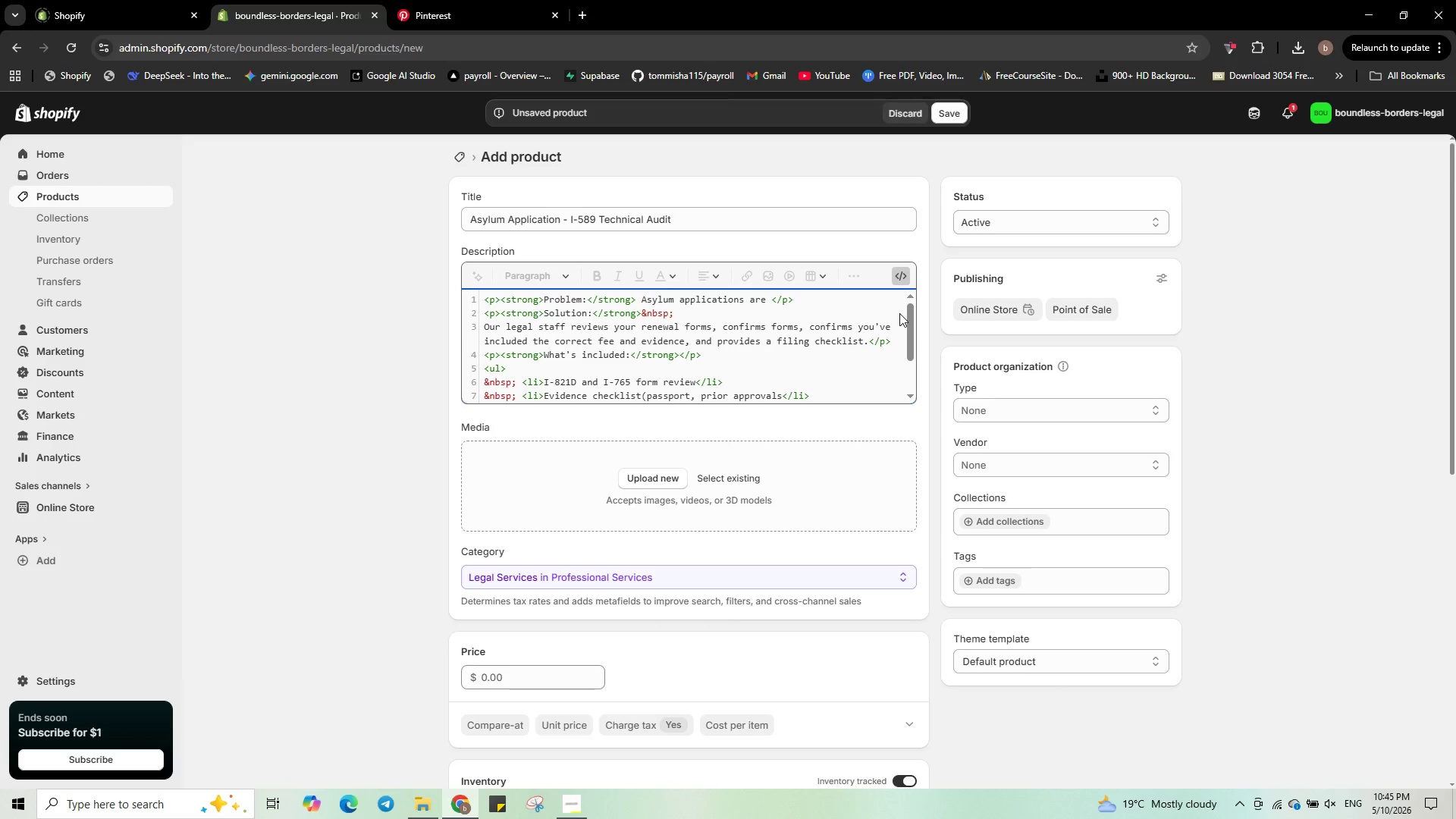 
wait(20.38)
 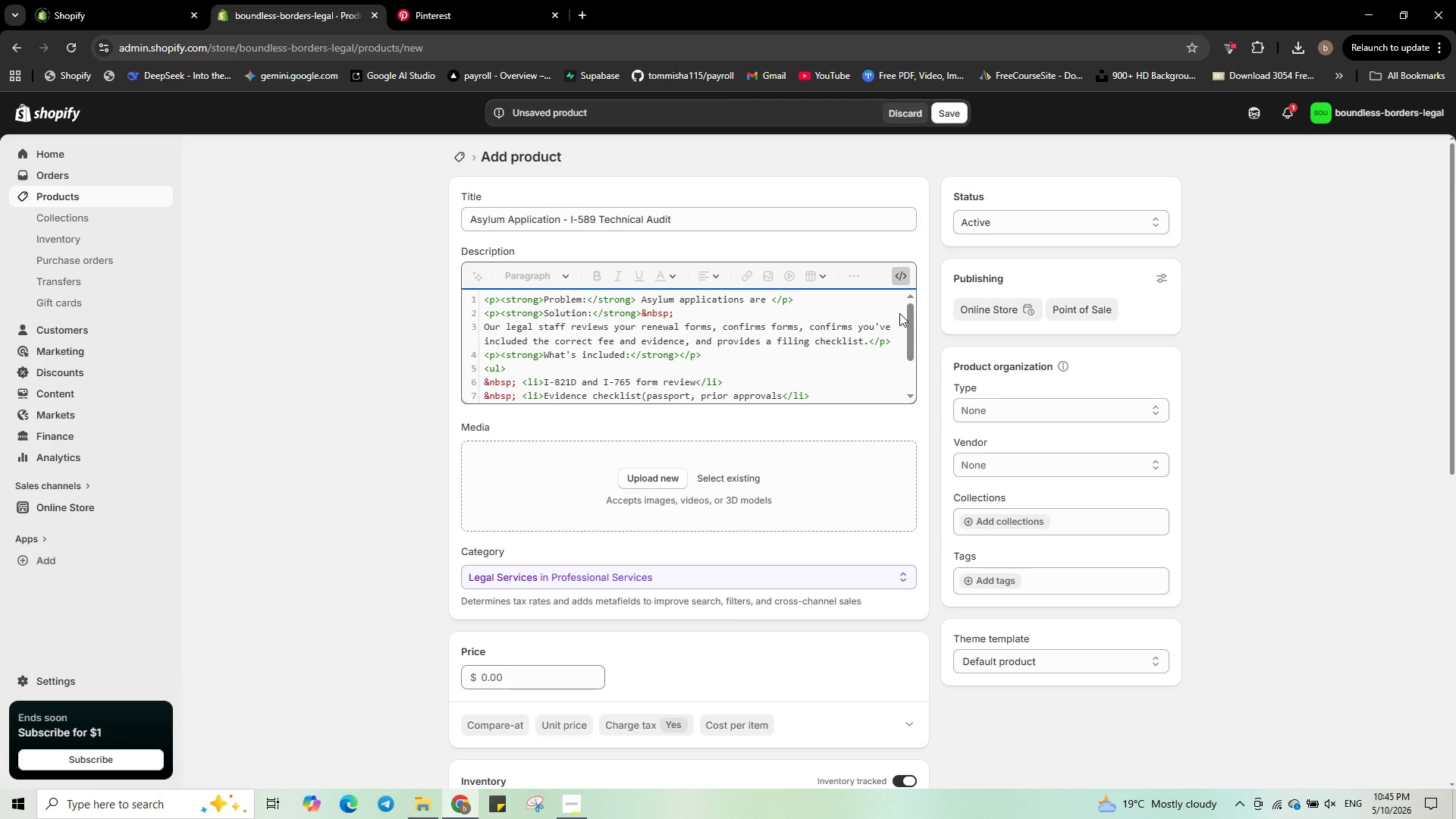 
type(highly )
 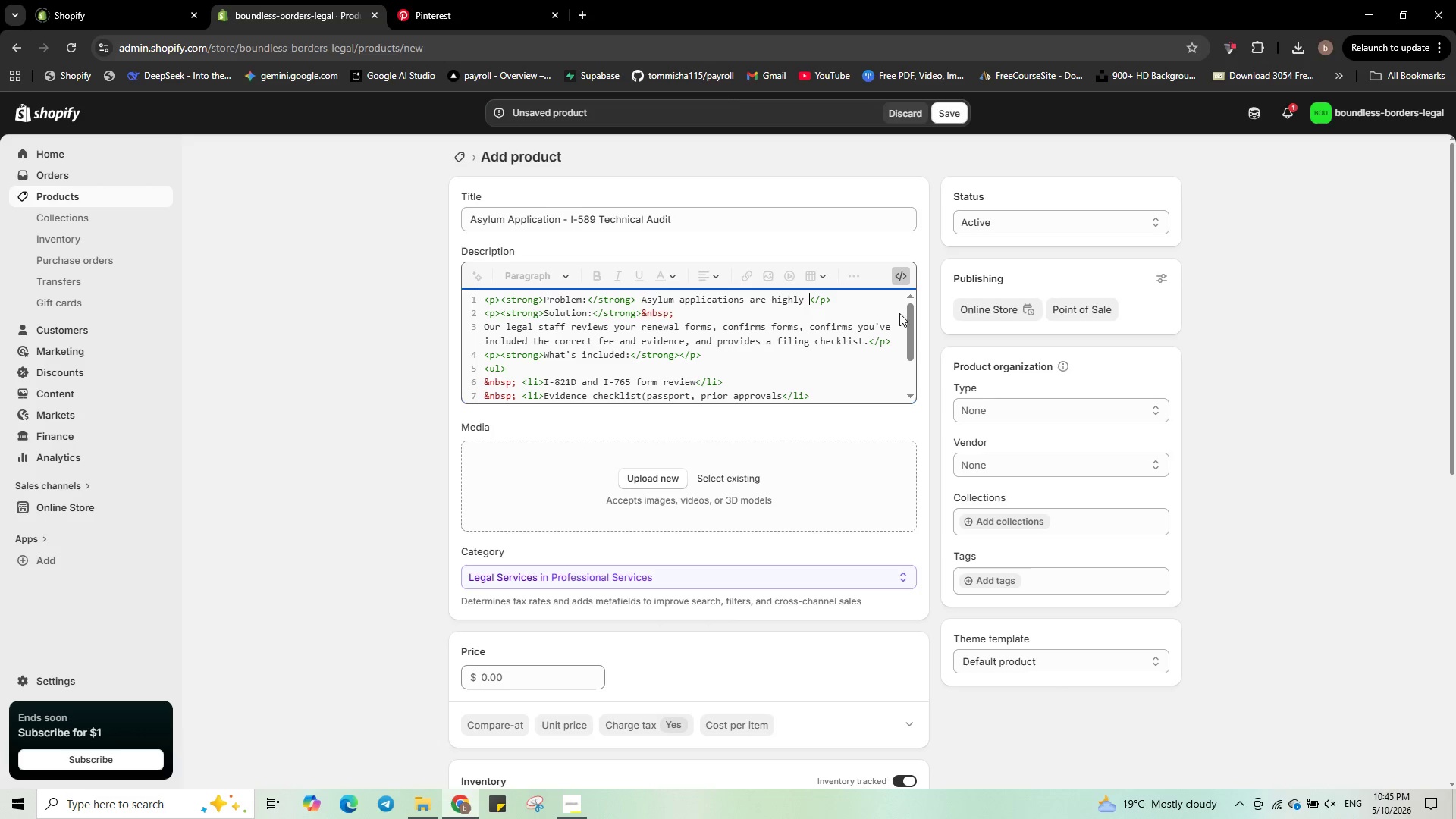 
type(scruitinised. )
 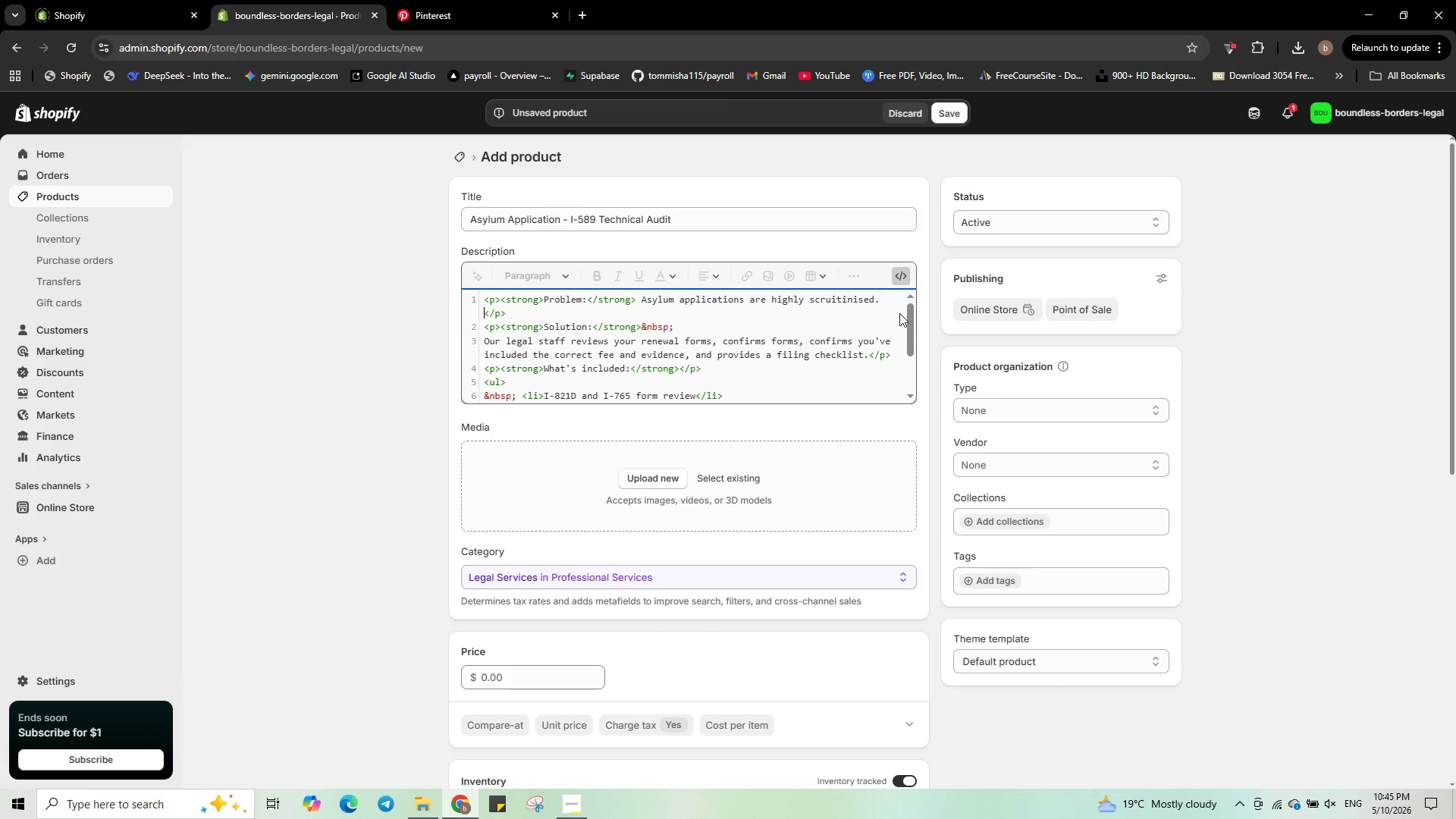 
type(Missing details)
 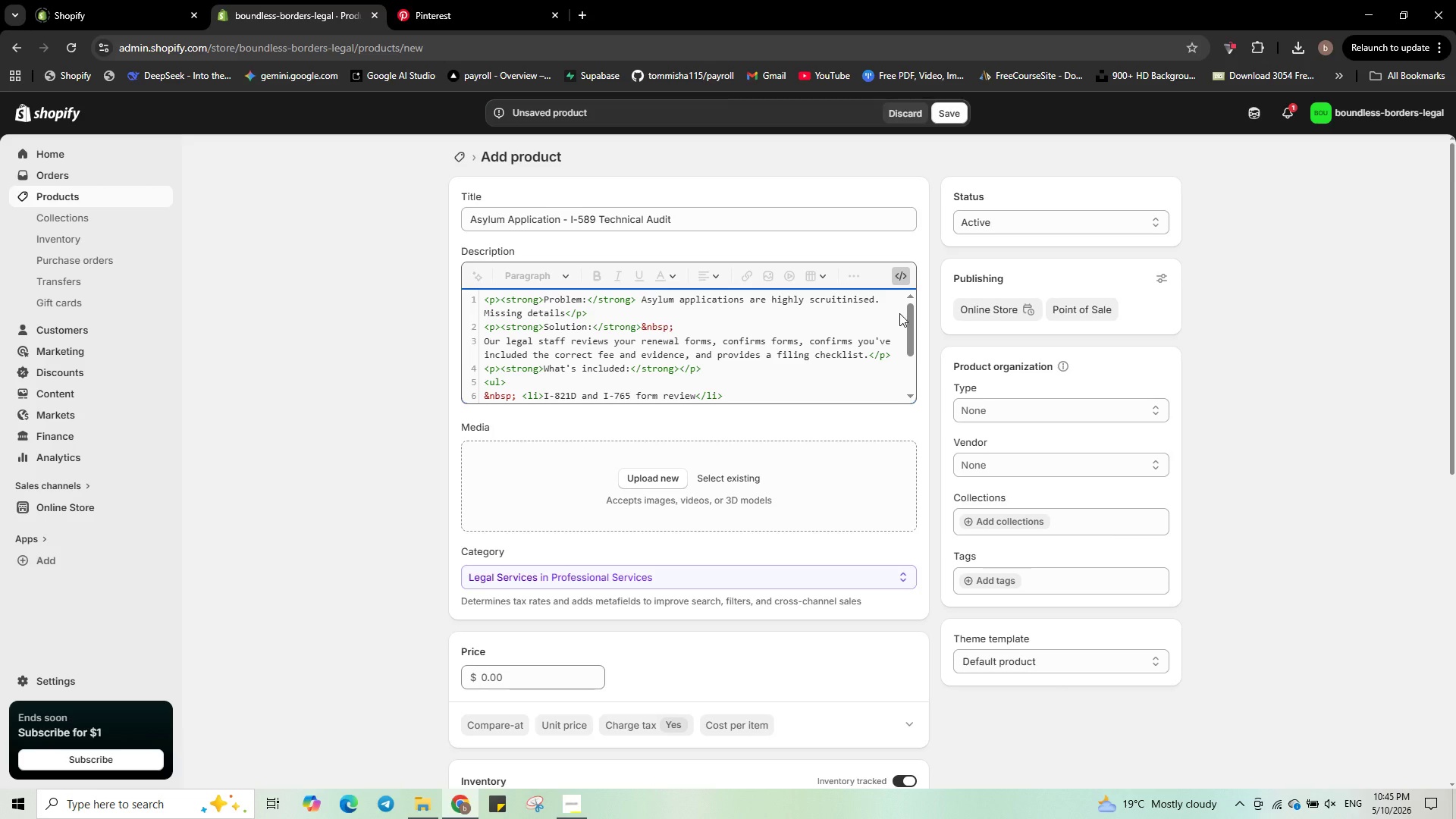 
key(Space)
 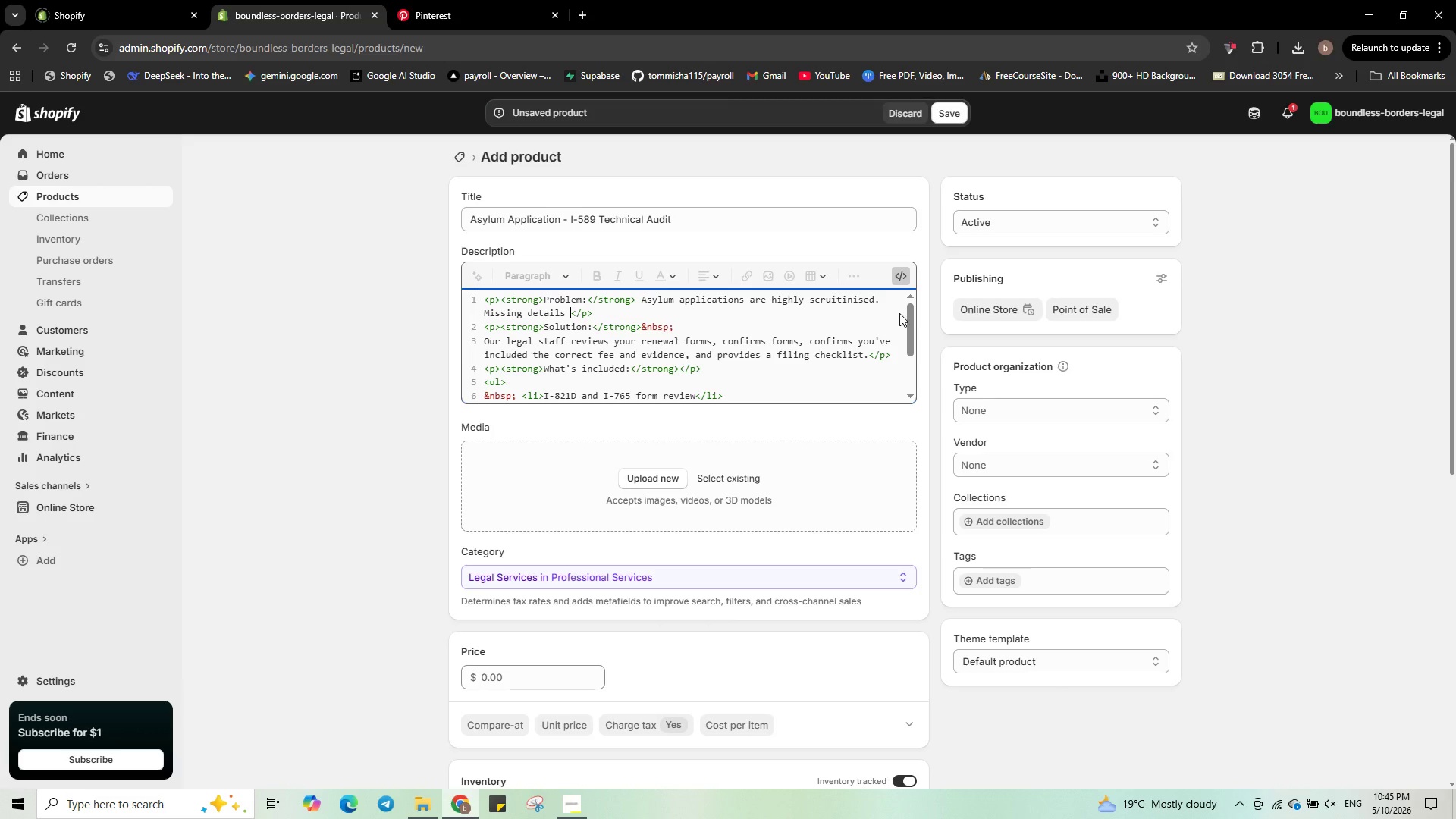 
wait(5.56)
 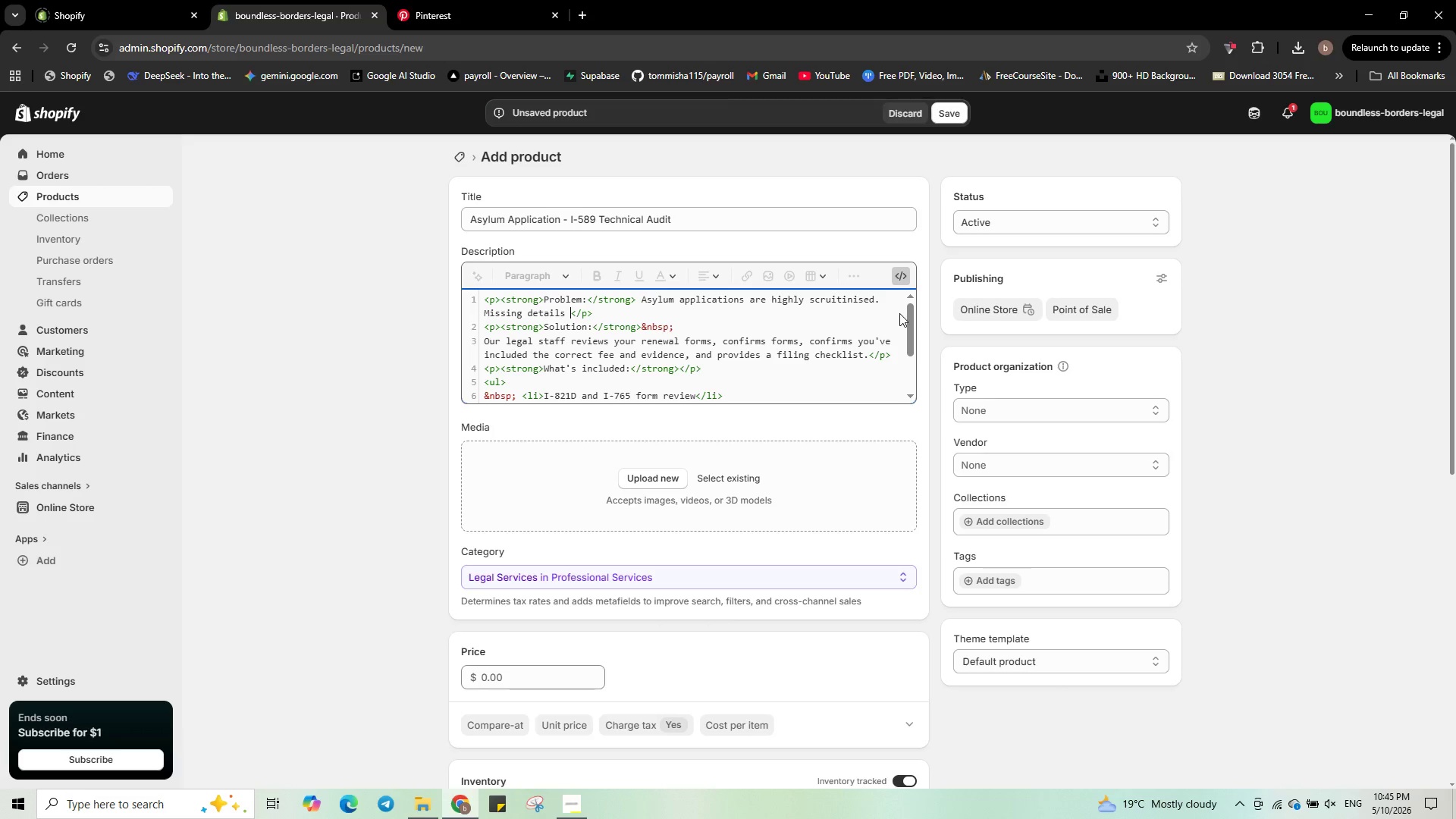 
type(or inconsistent )
 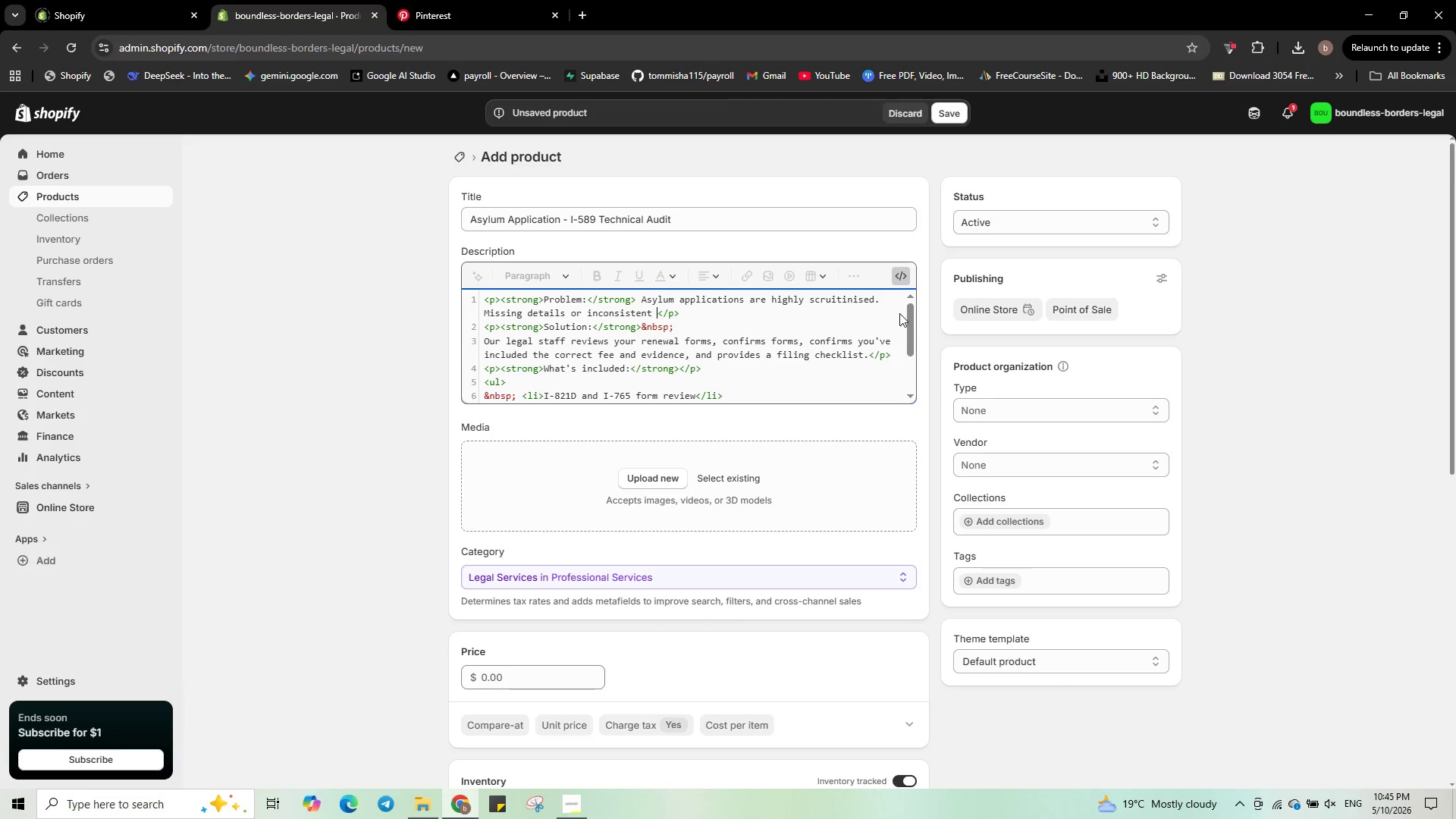 
type(statements can lead to denial and referral to immigration court )
key(Backspace)
 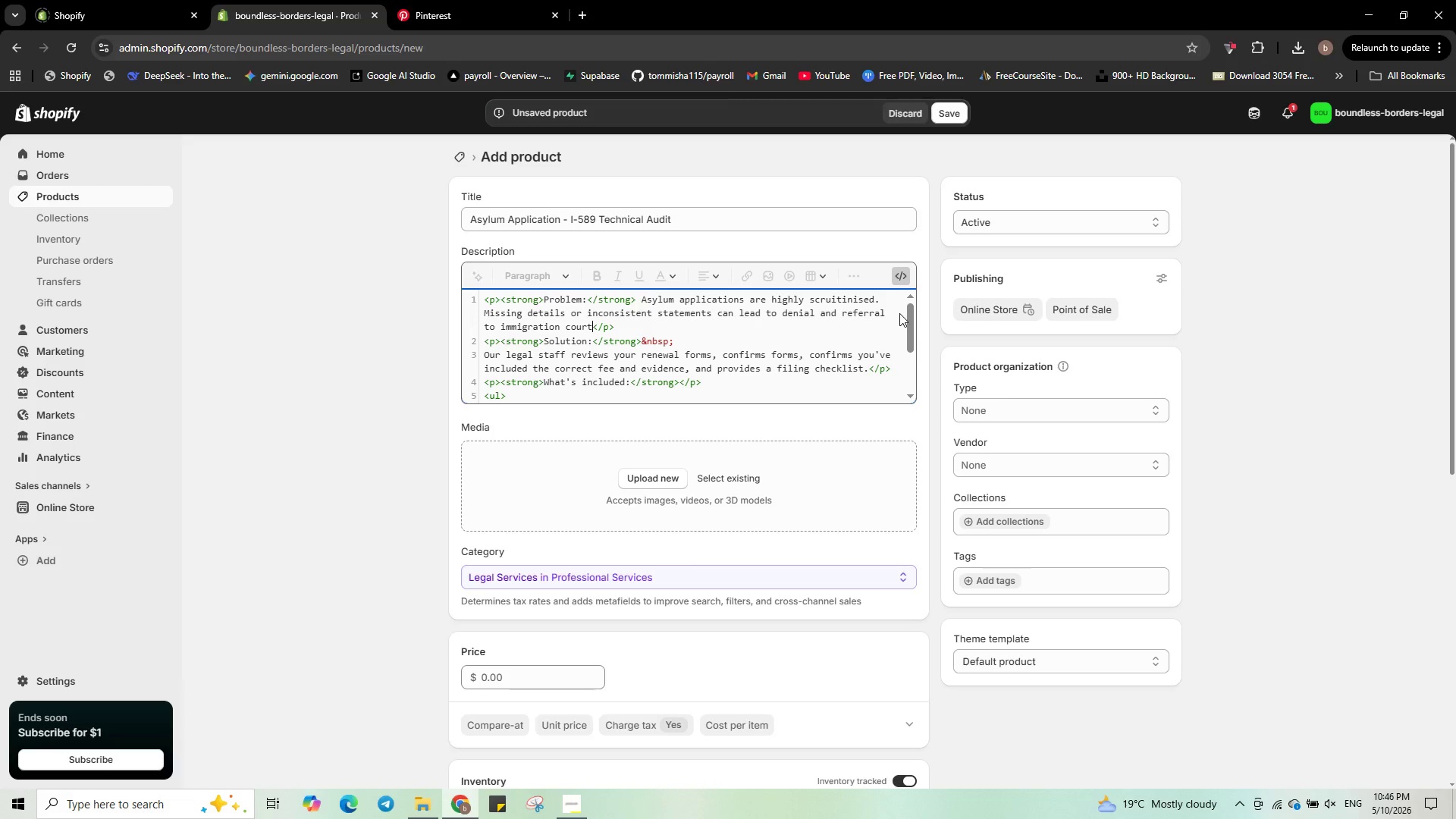 
wait(9.2)
 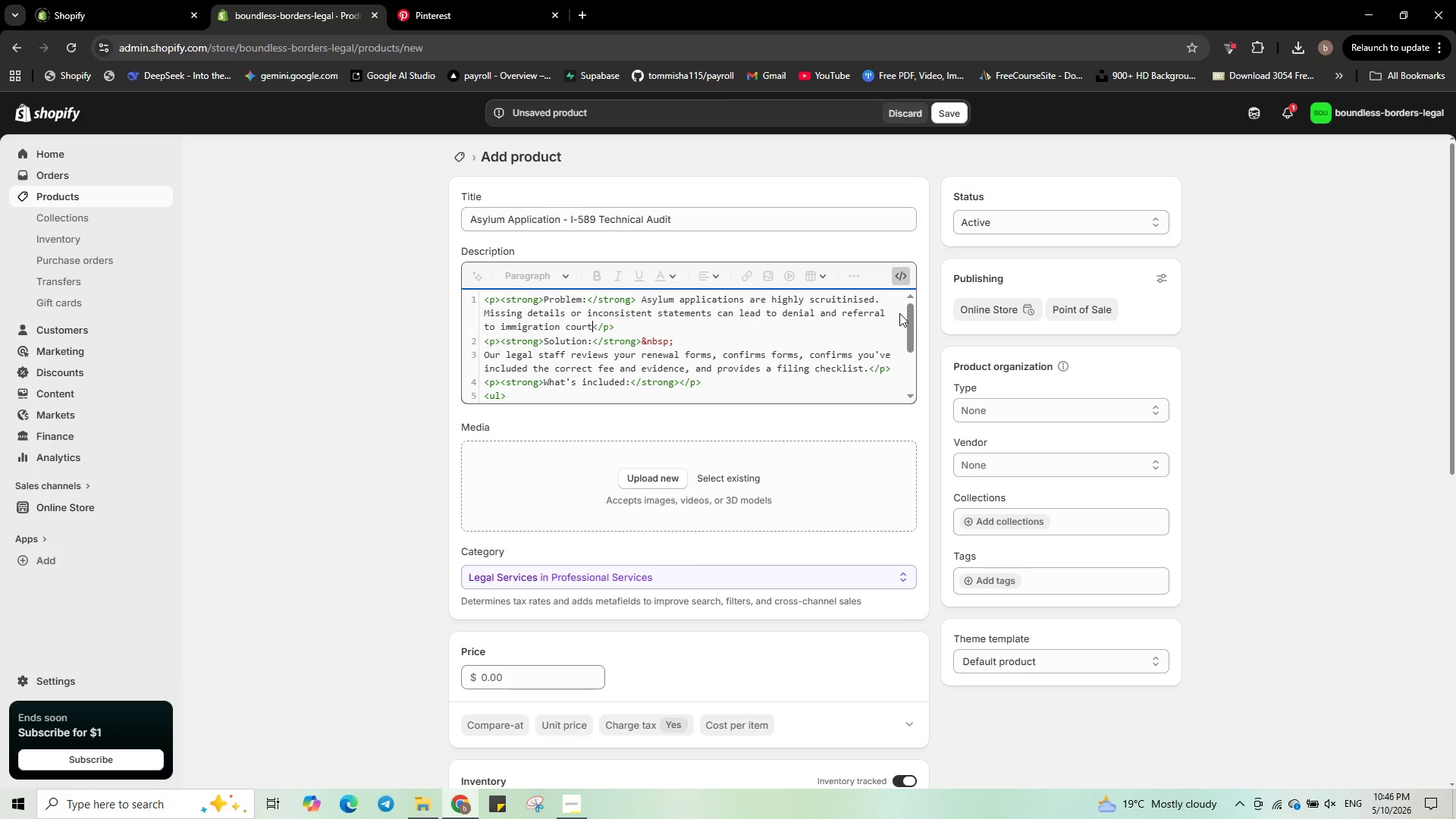 
key(Period)
 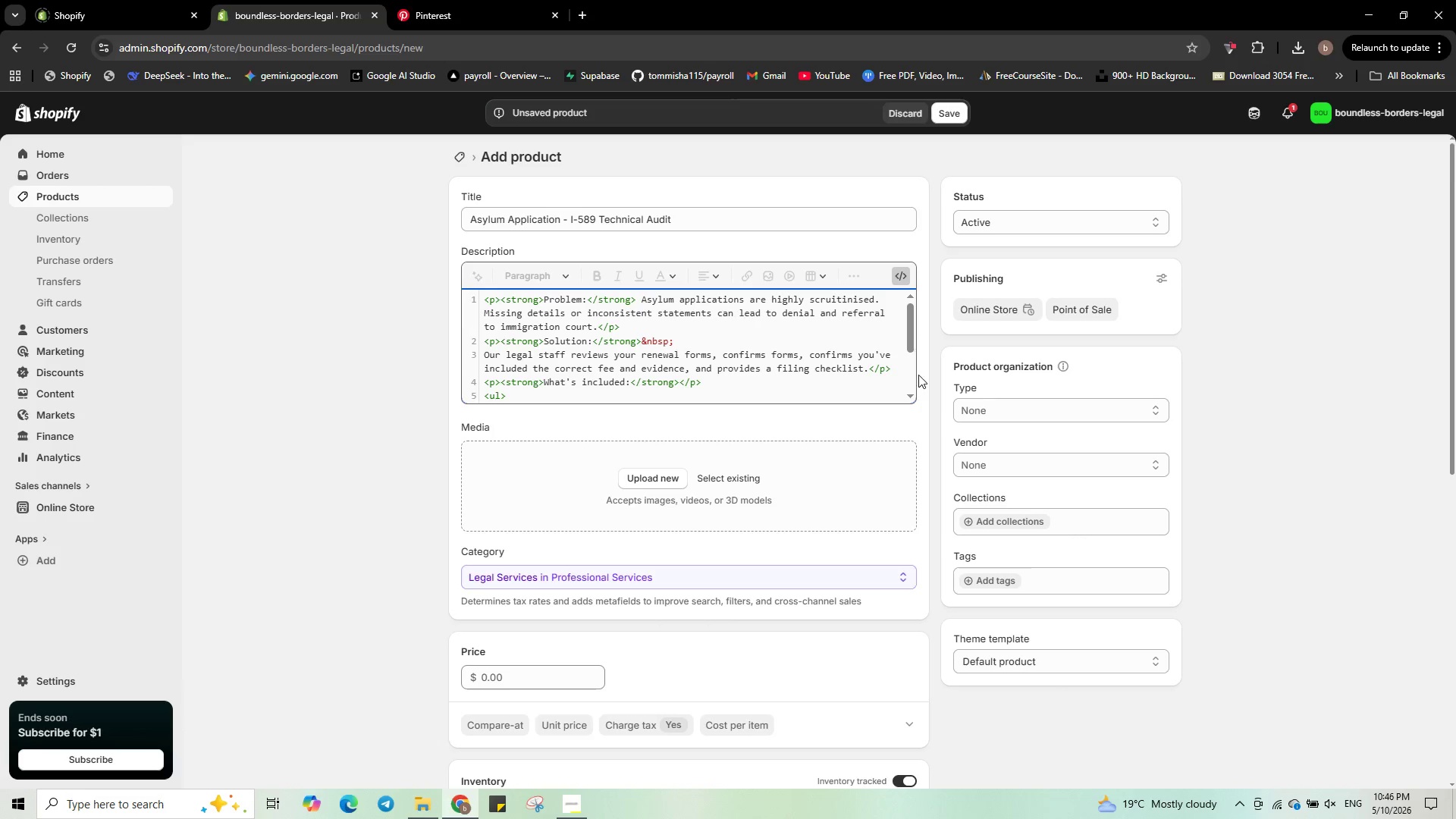 
left_click([642, 341])
 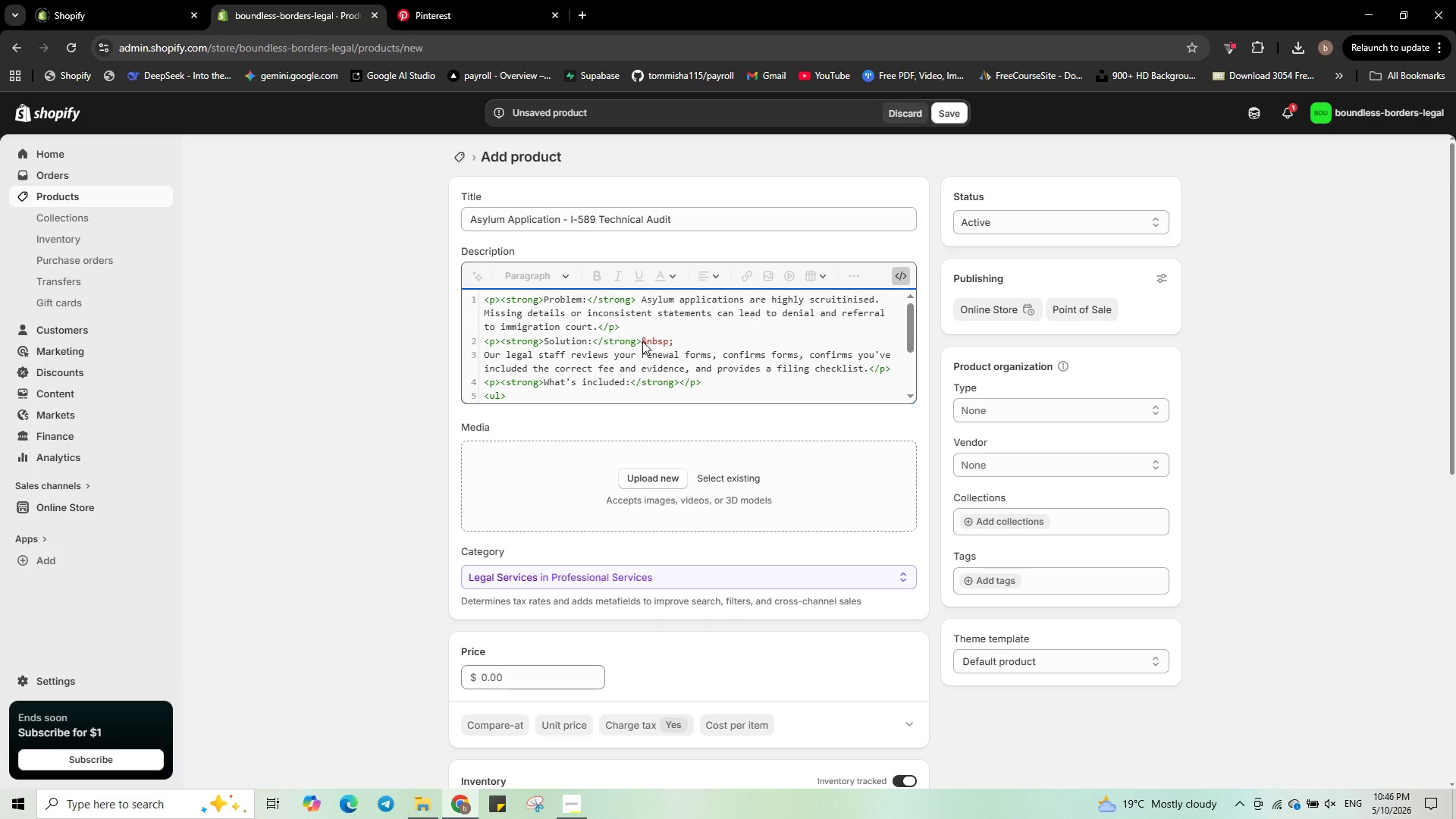 
left_click_drag(start_coordinate=[642, 341], to_coordinate=[869, 372])
 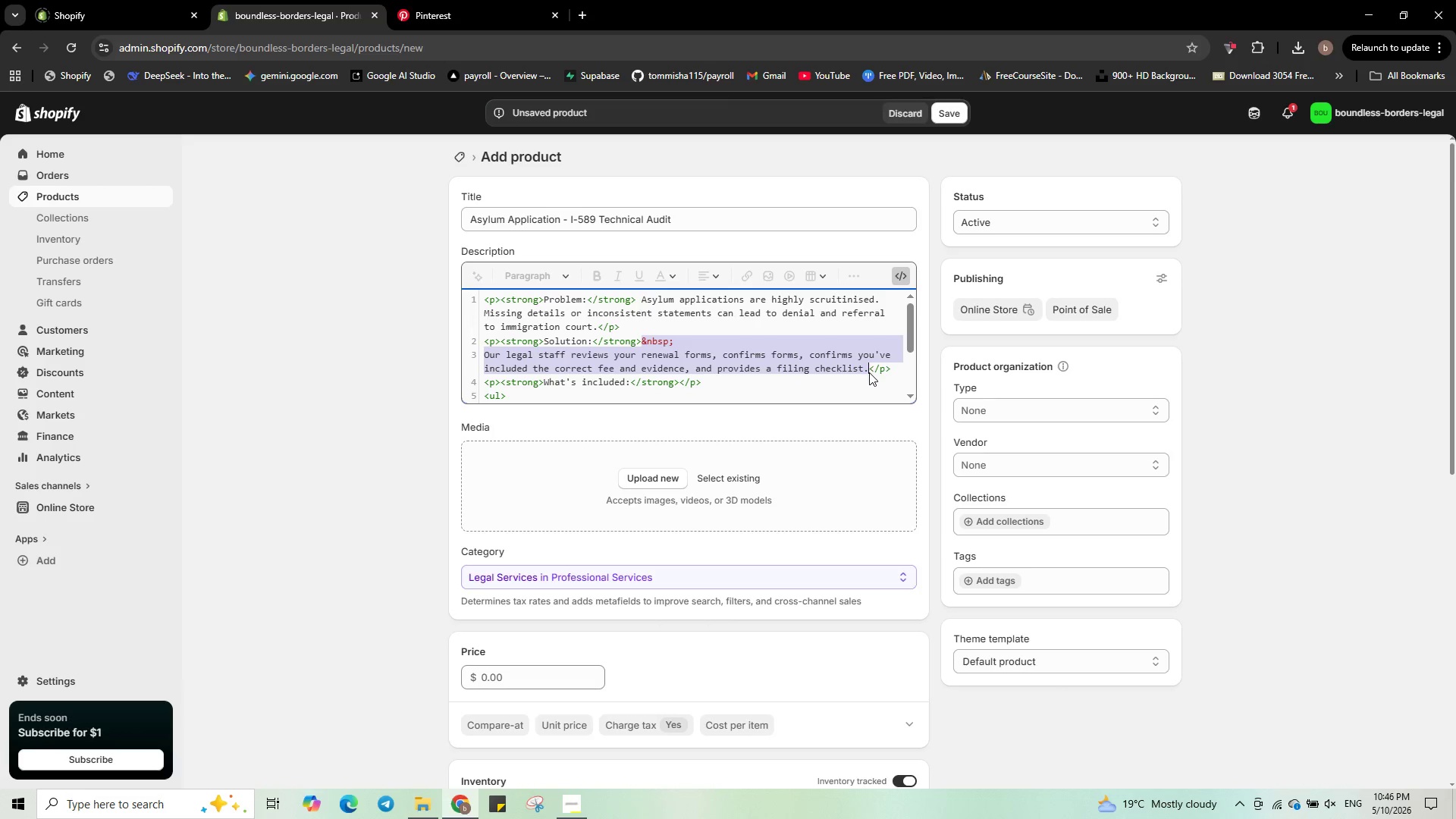 
hold_key(key=ShiftLeft, duration=0.67)
 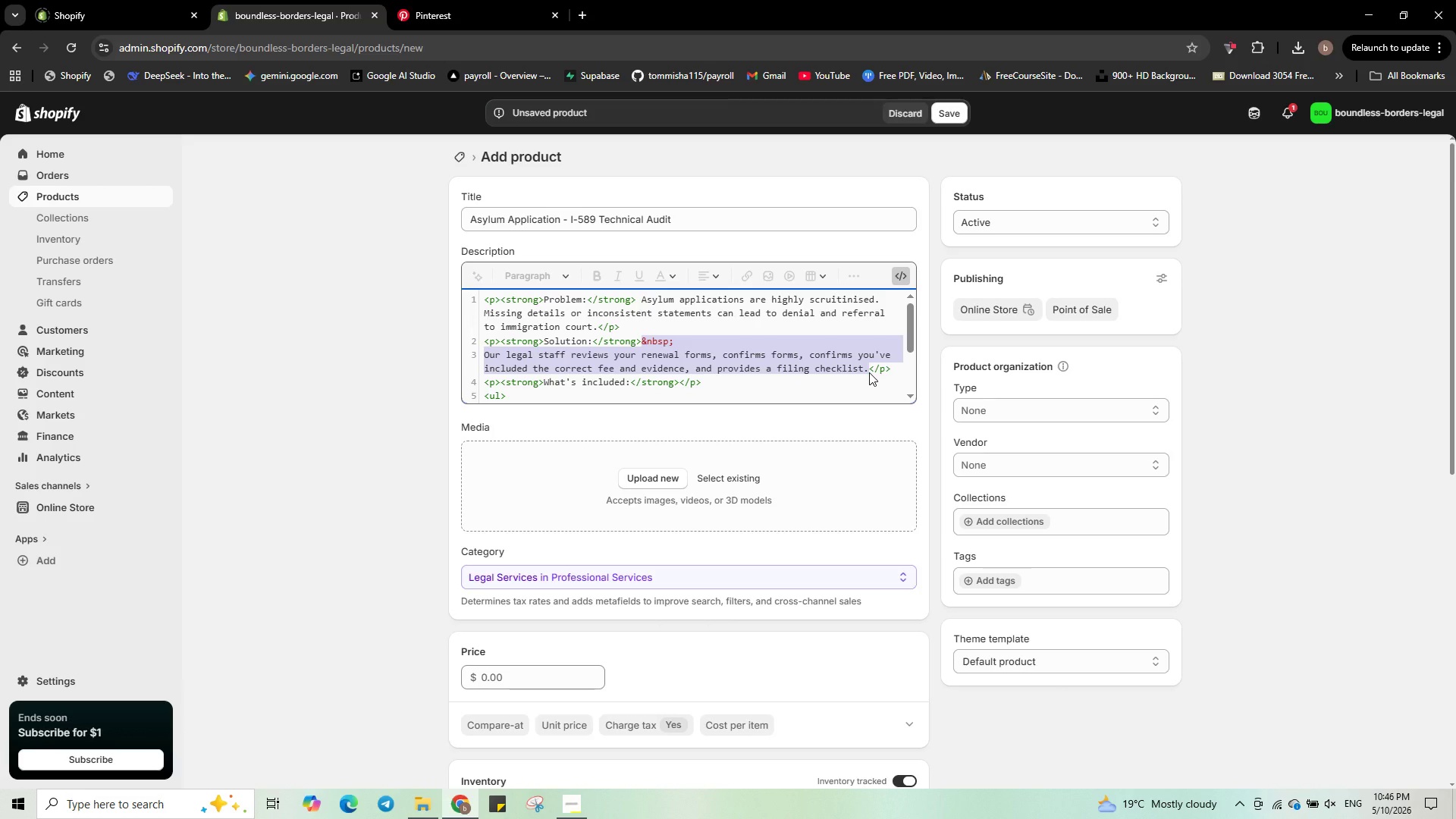 
type( Our )
 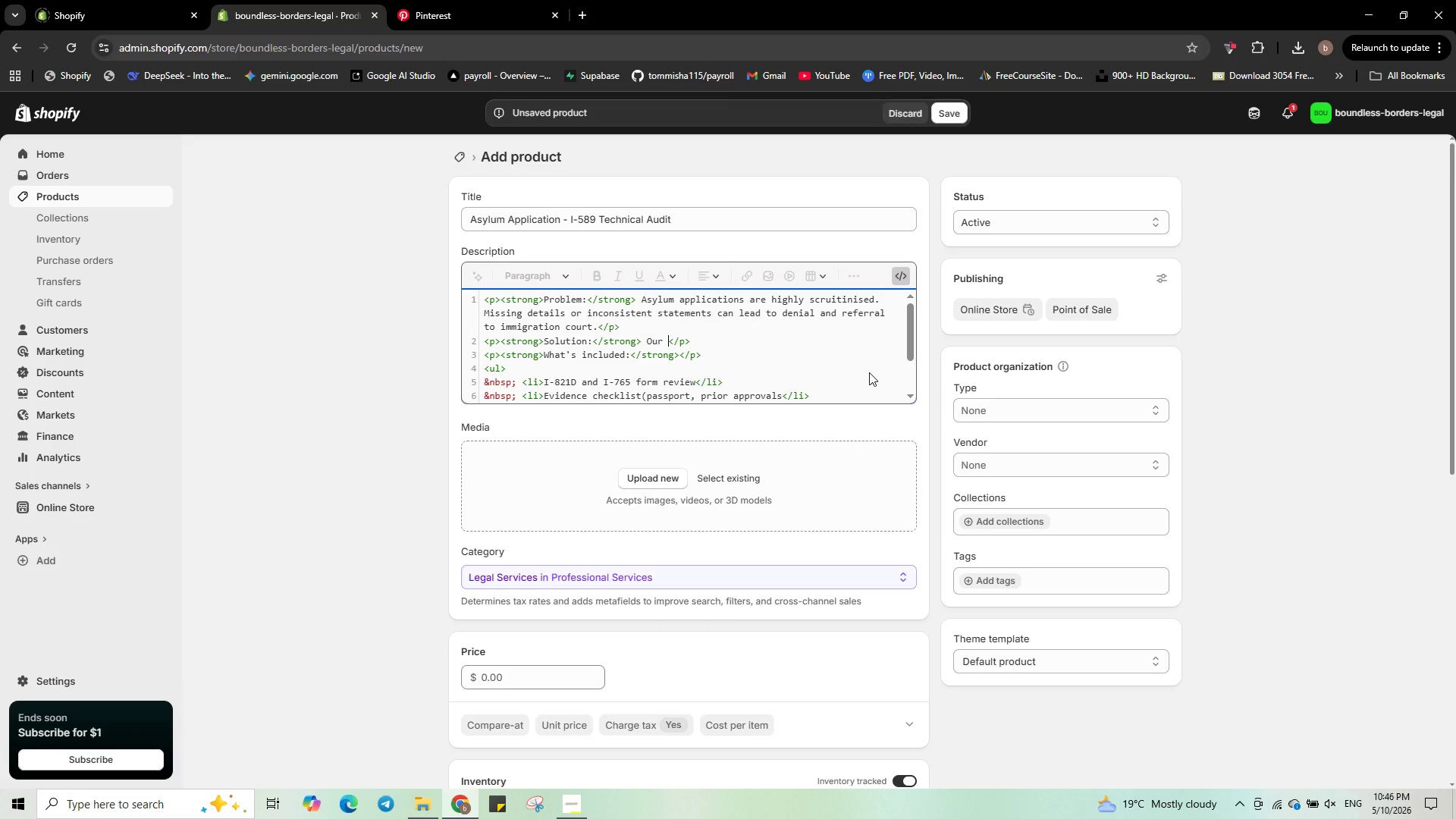 
type(technical te)
key(Backspace)
key(Backspace)
type(audit reviews your I-)
 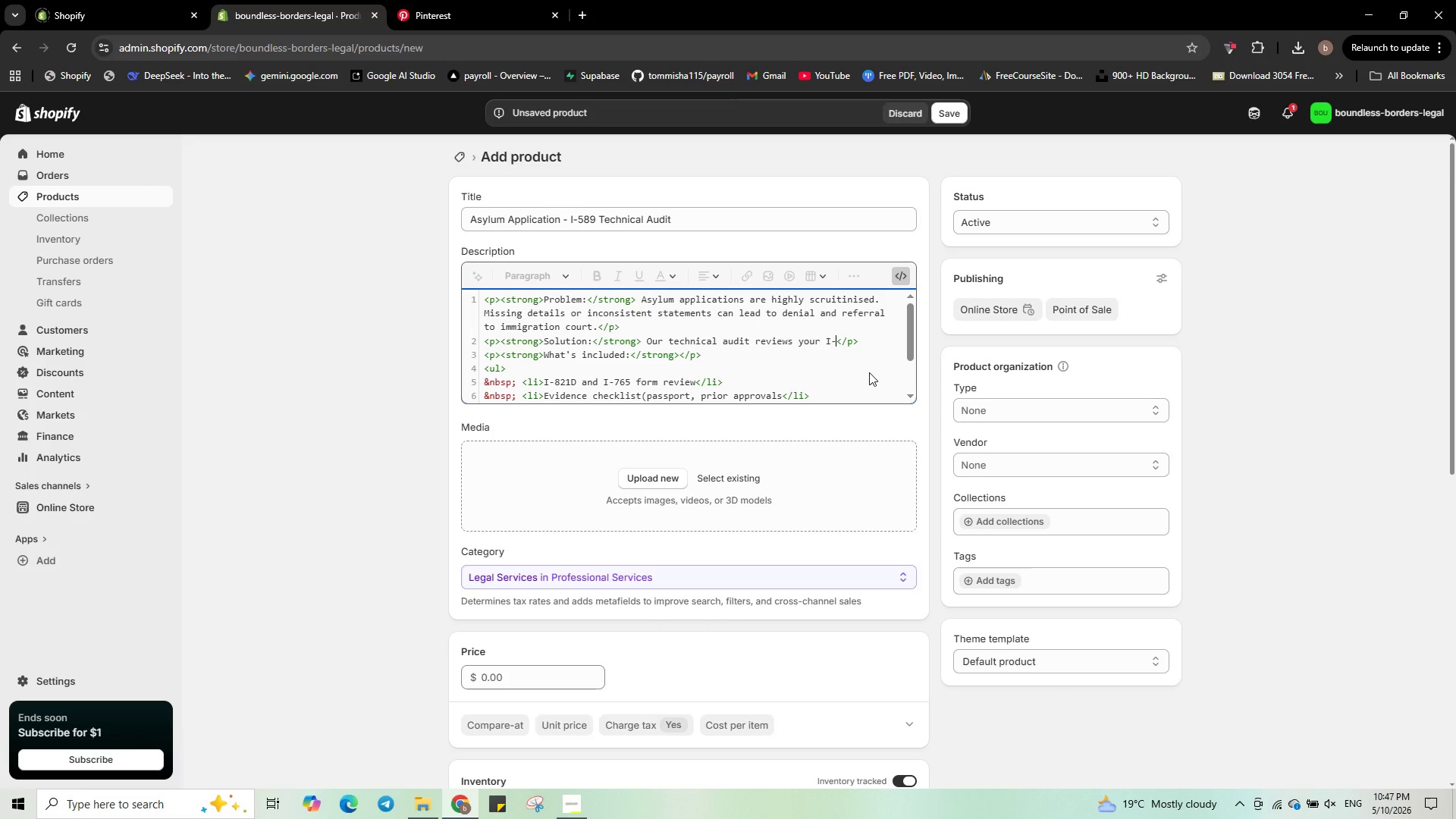 
type(589 form, supporting )
 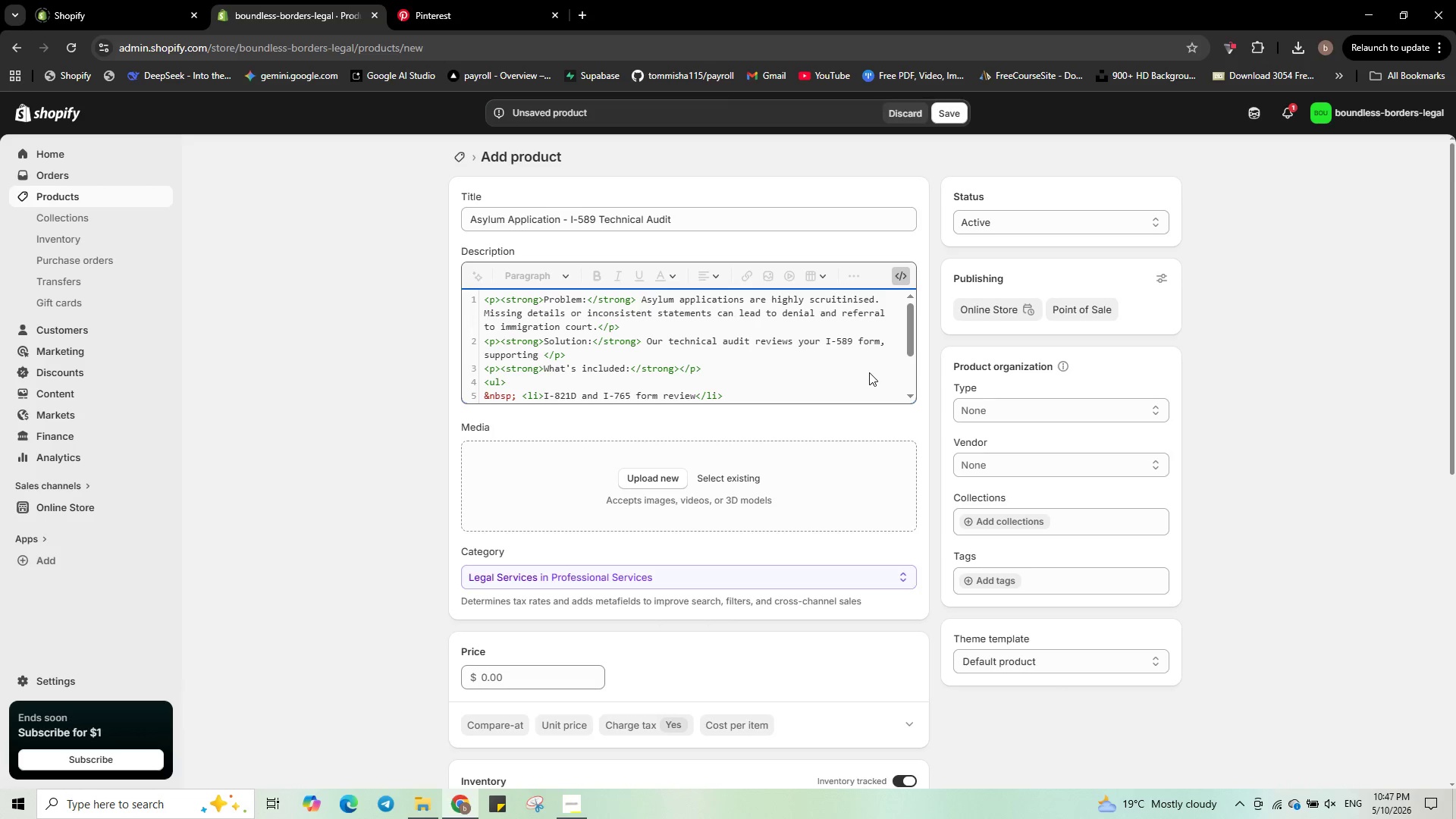 
type(evidence, and )
 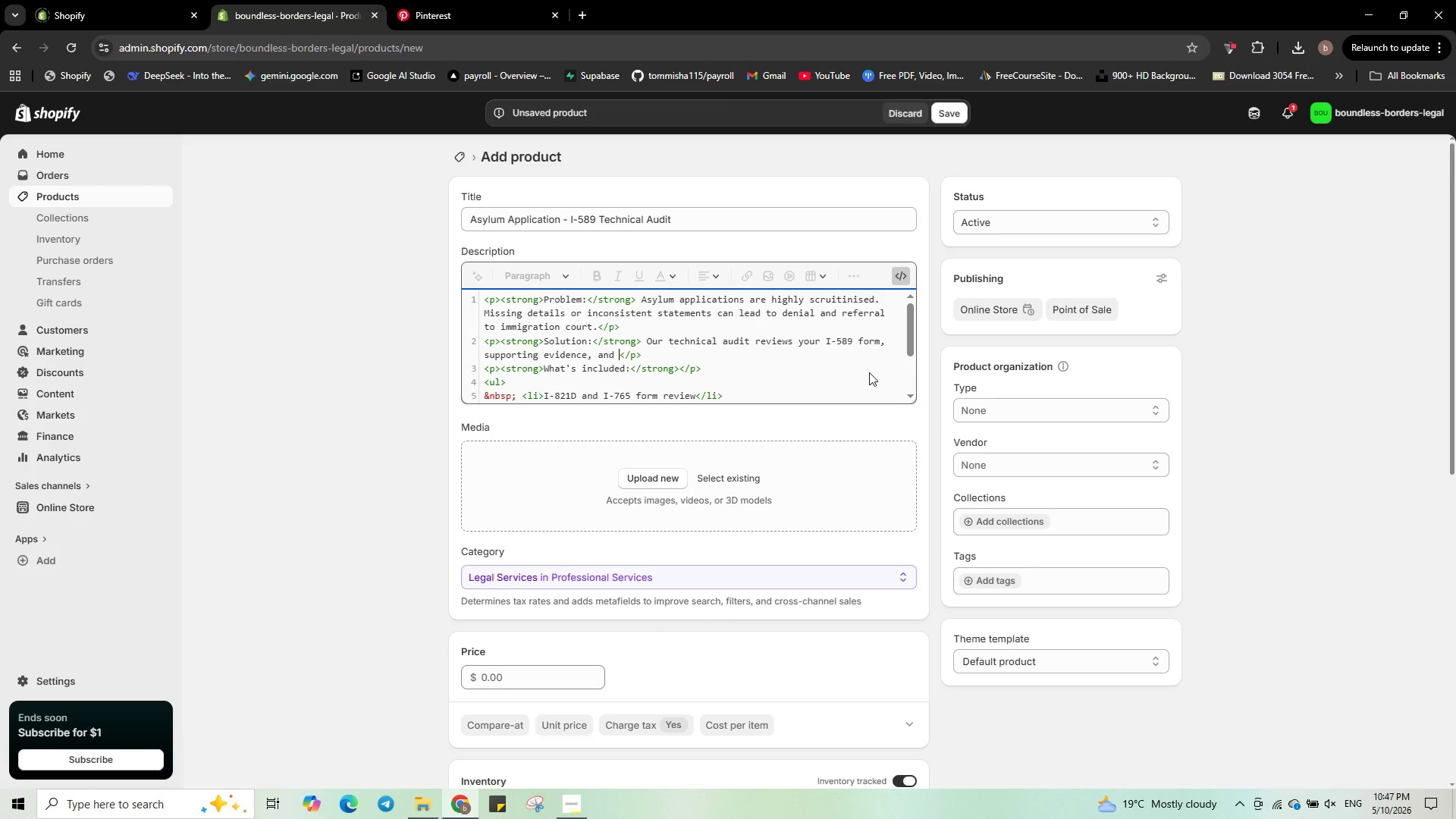 
type(personal statement )
key(Backspace)
type(. We identify weaknesses and suggest improvements)
 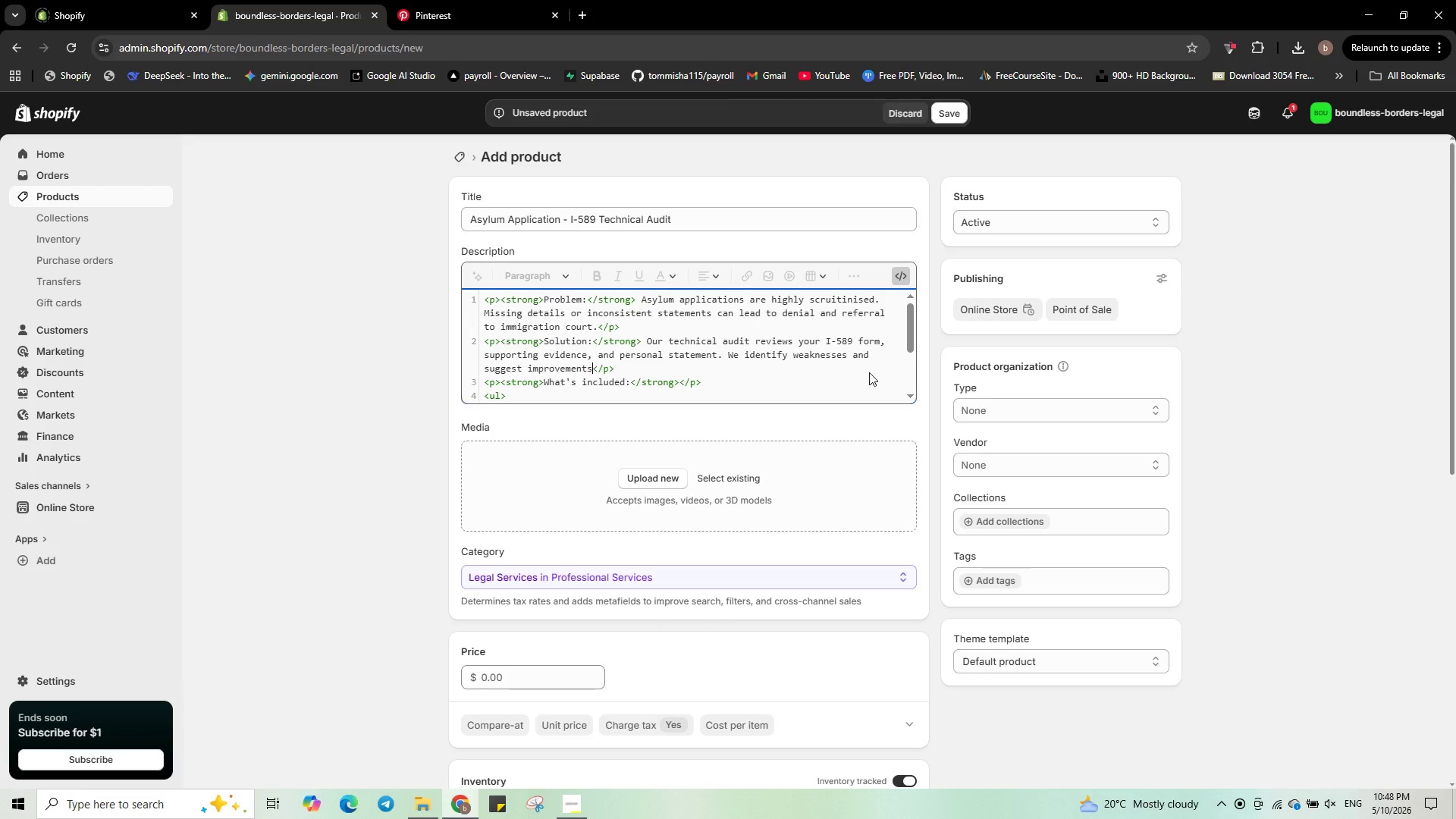 
key(Period)
 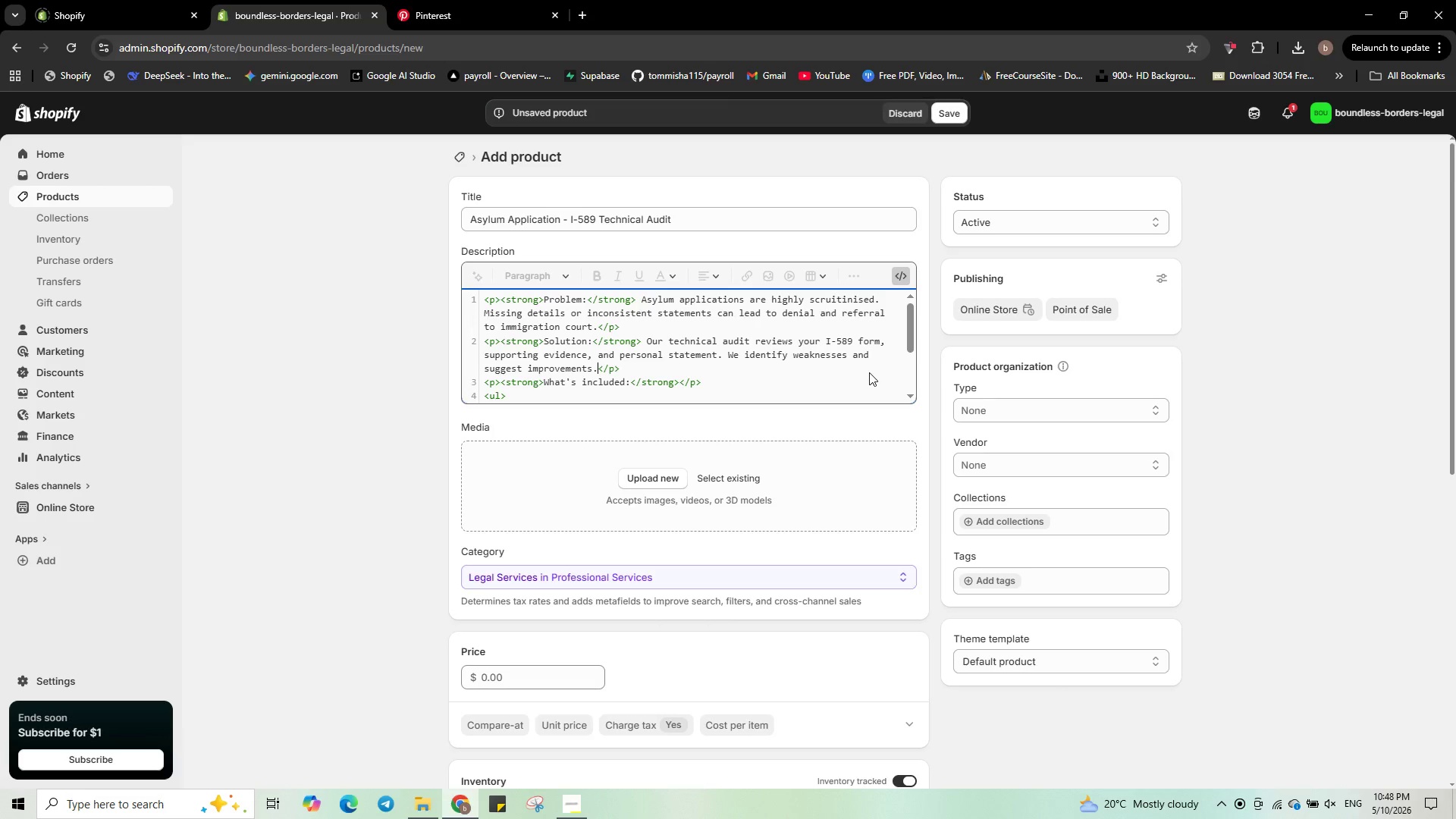 
scroll: coordinate [869, 372], scroll_direction: none, amount: 0.0
 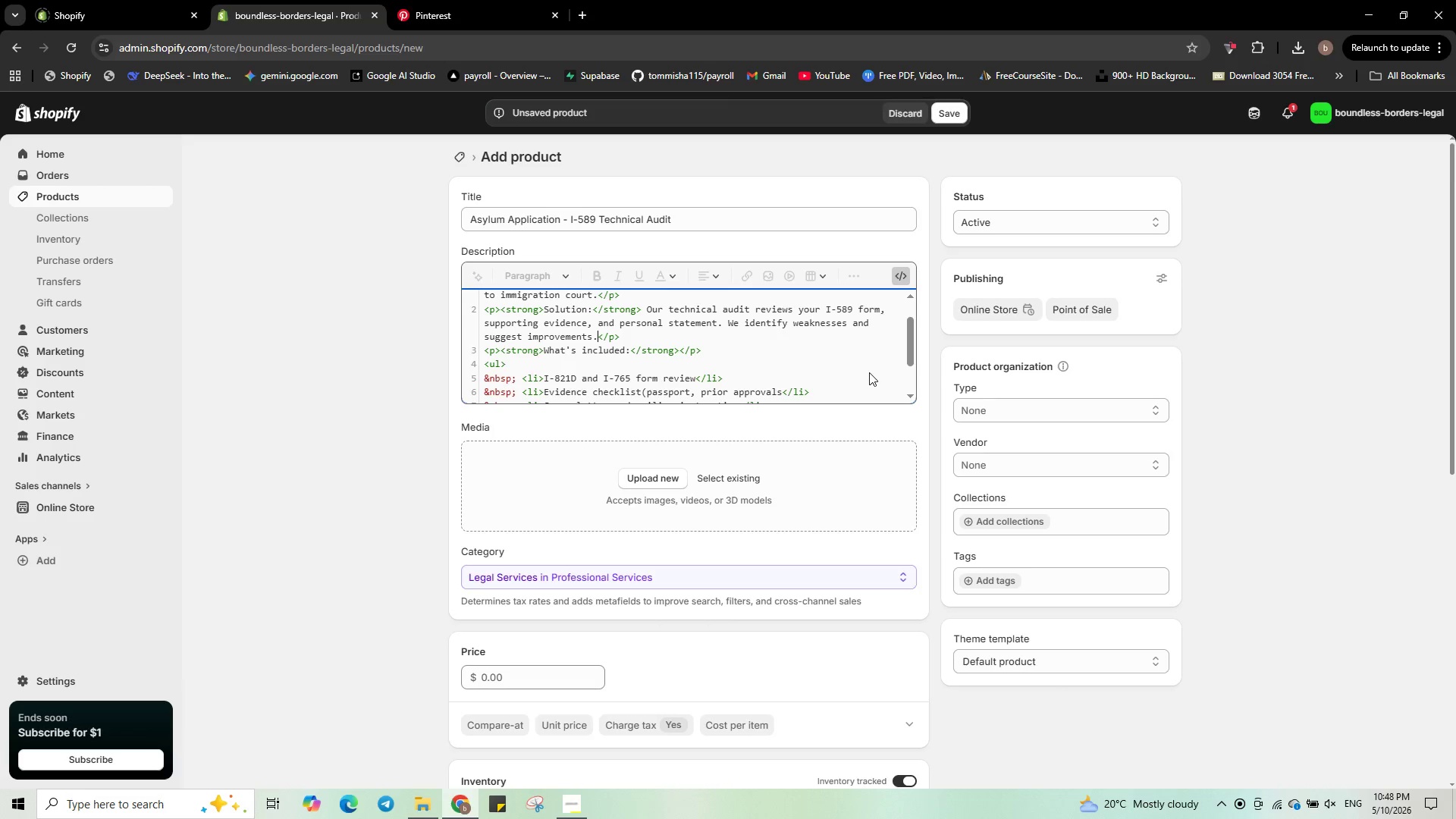 
wait(16.55)
 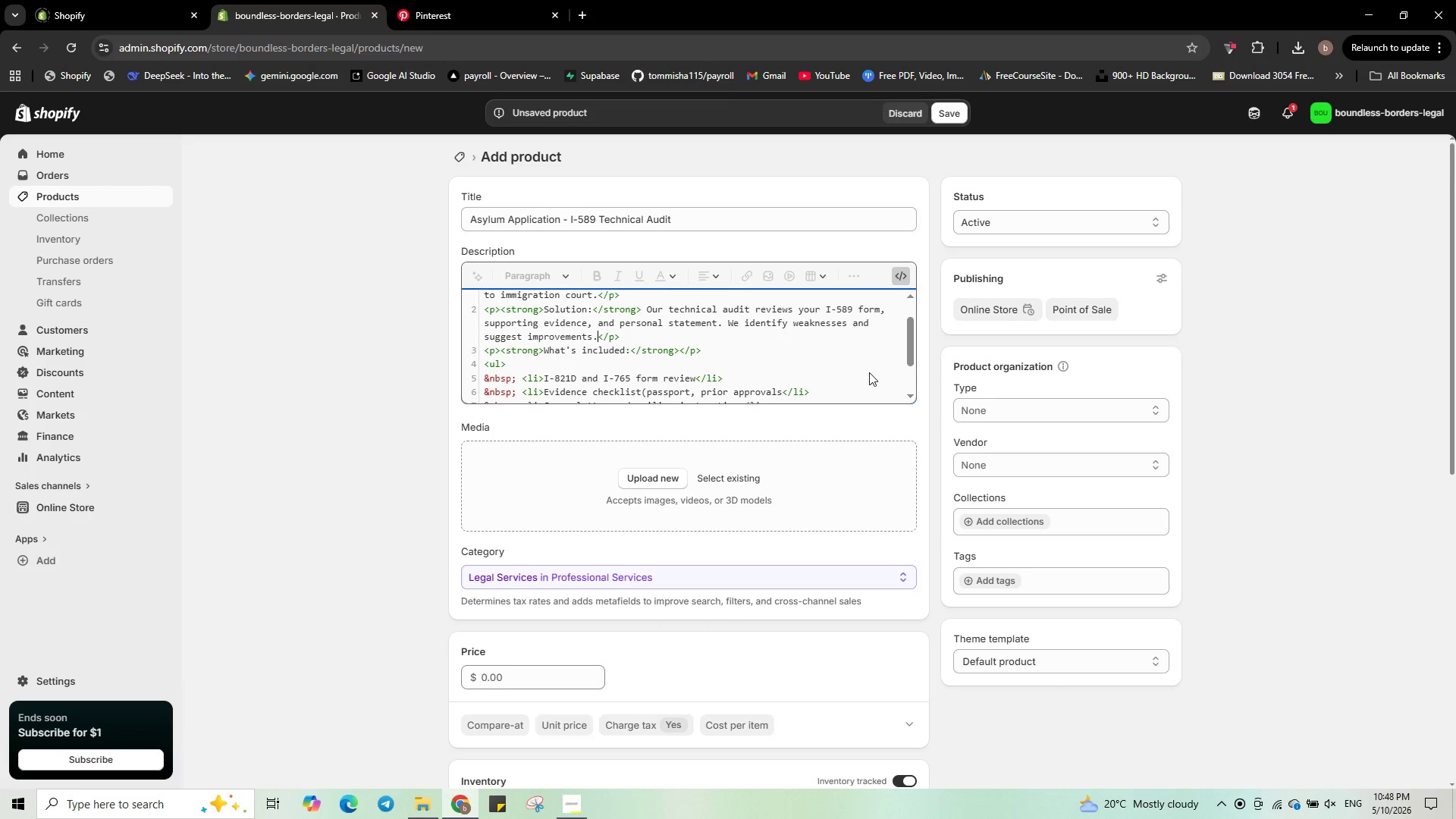 
left_click([516, 381])
 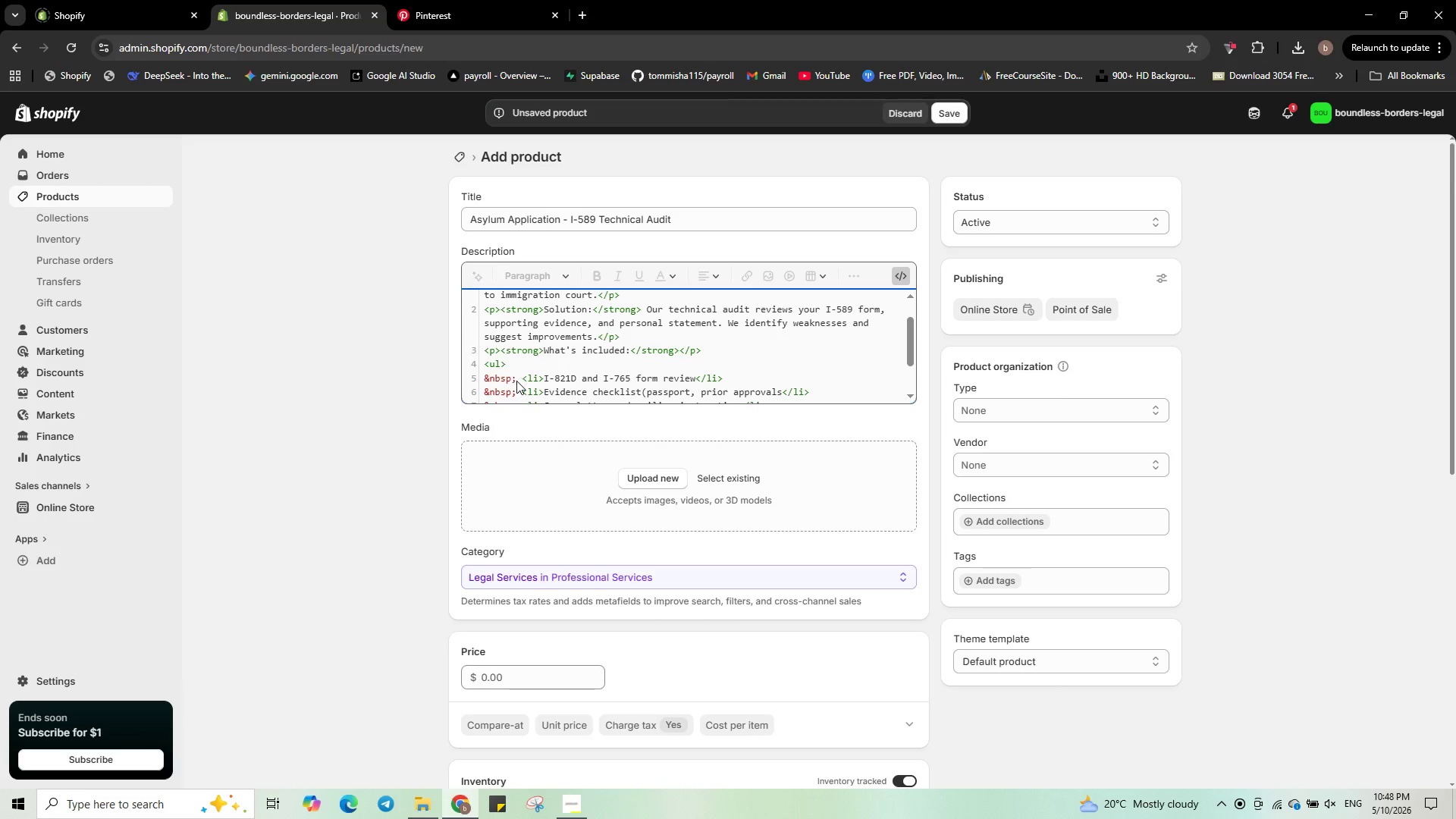 
left_click_drag(start_coordinate=[516, 381], to_coordinate=[478, 372])
 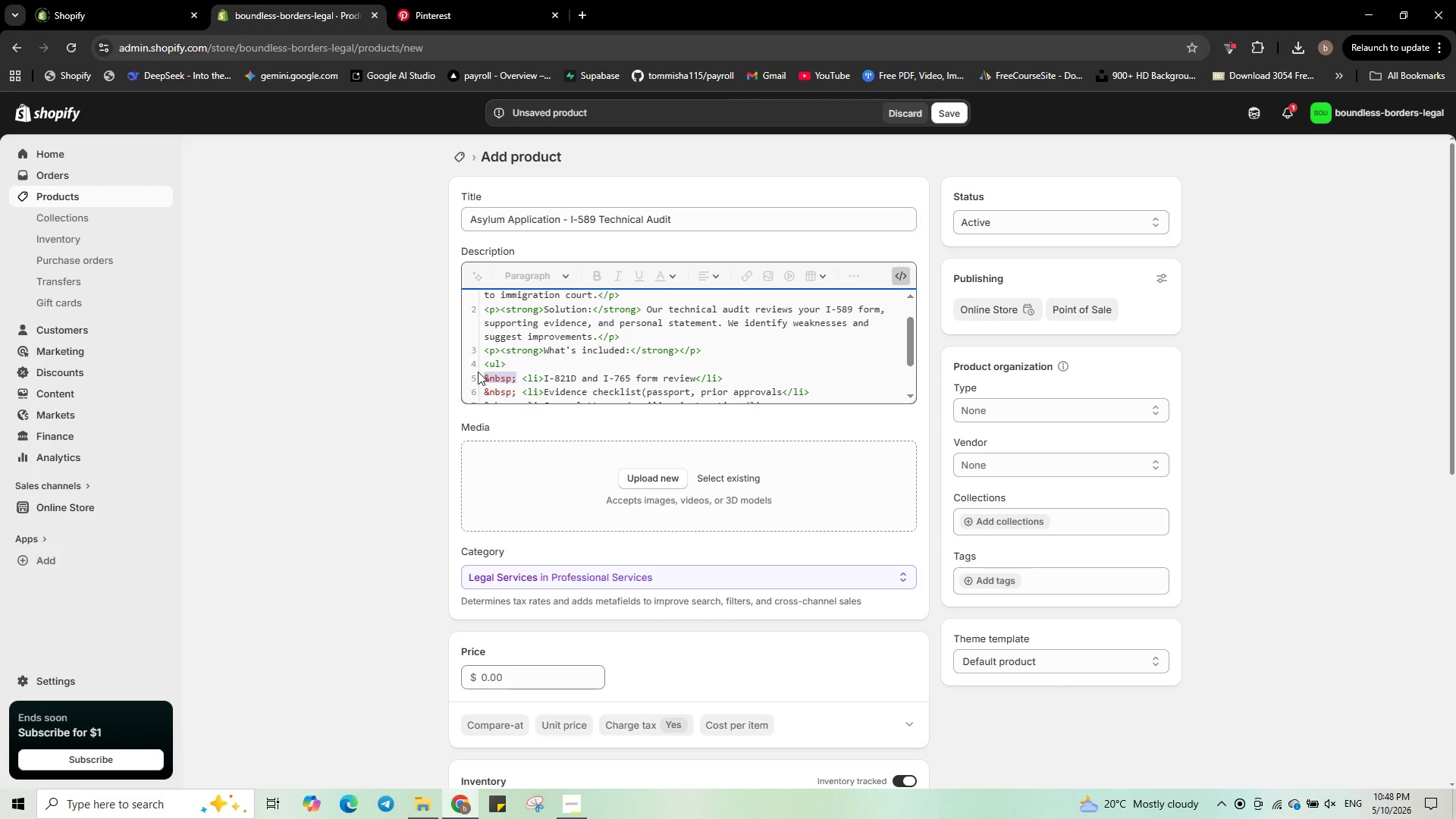 
key(Backspace)
 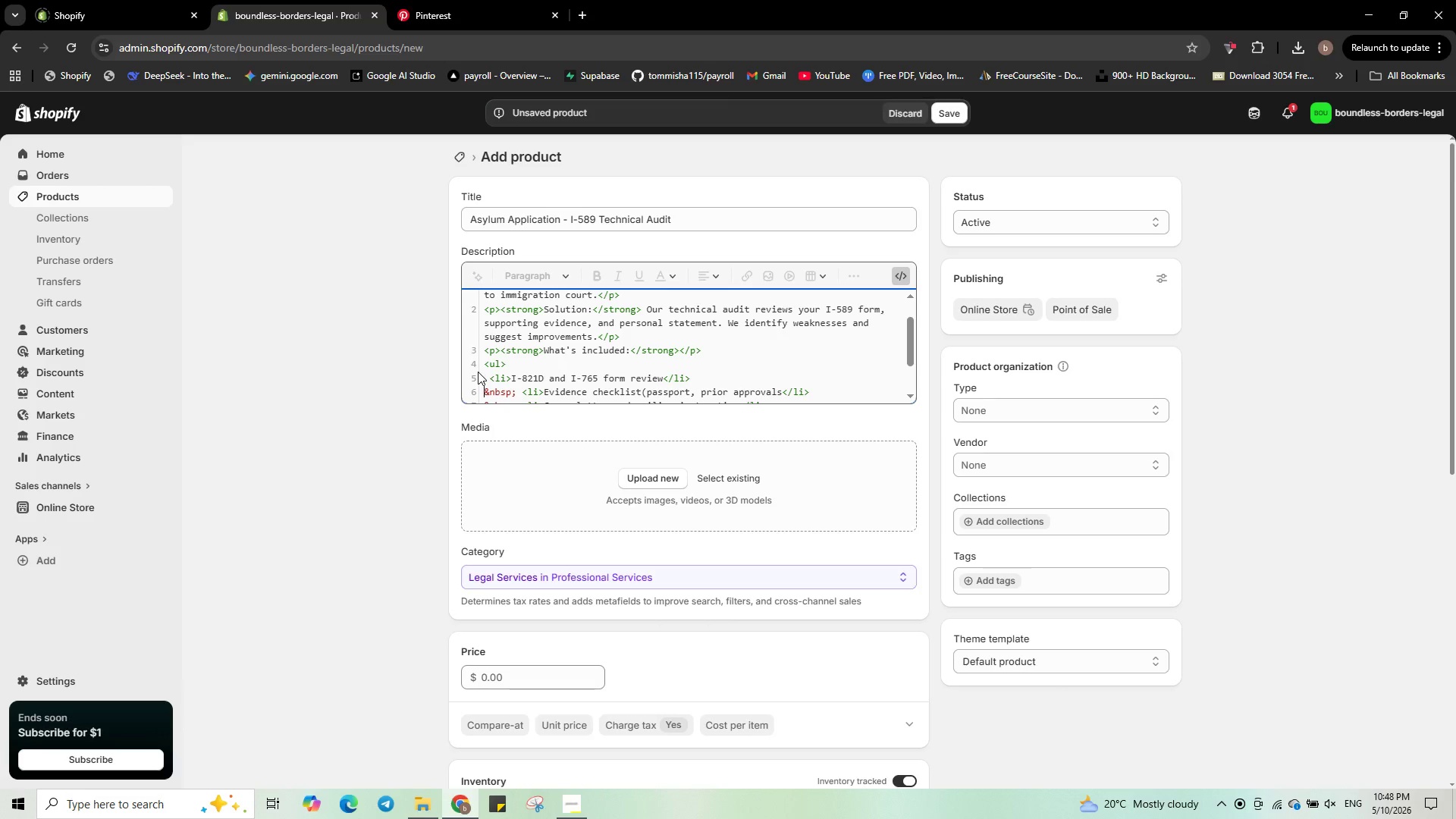 
key(ArrowDown)
 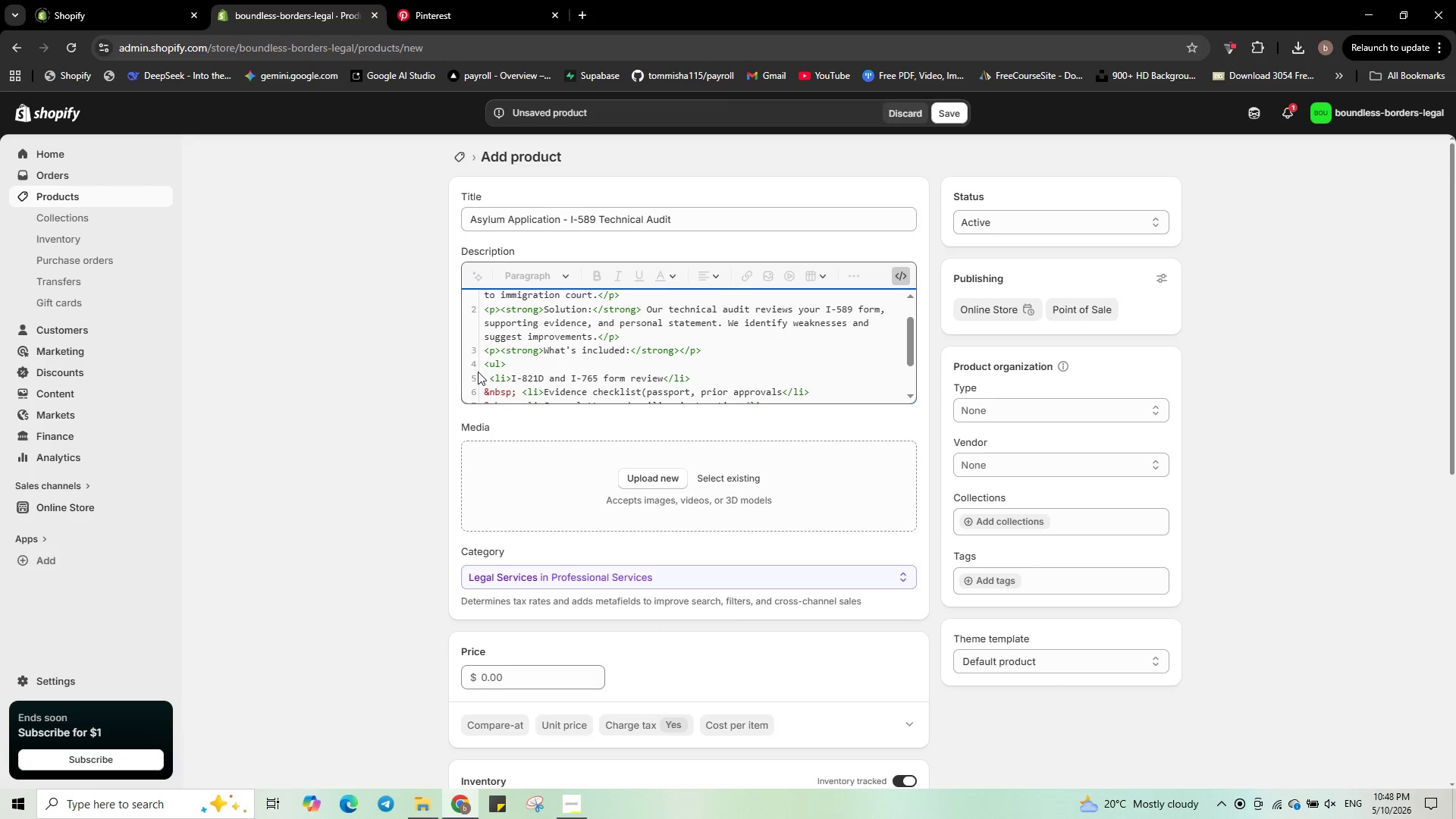 
key(Control+Delete)
 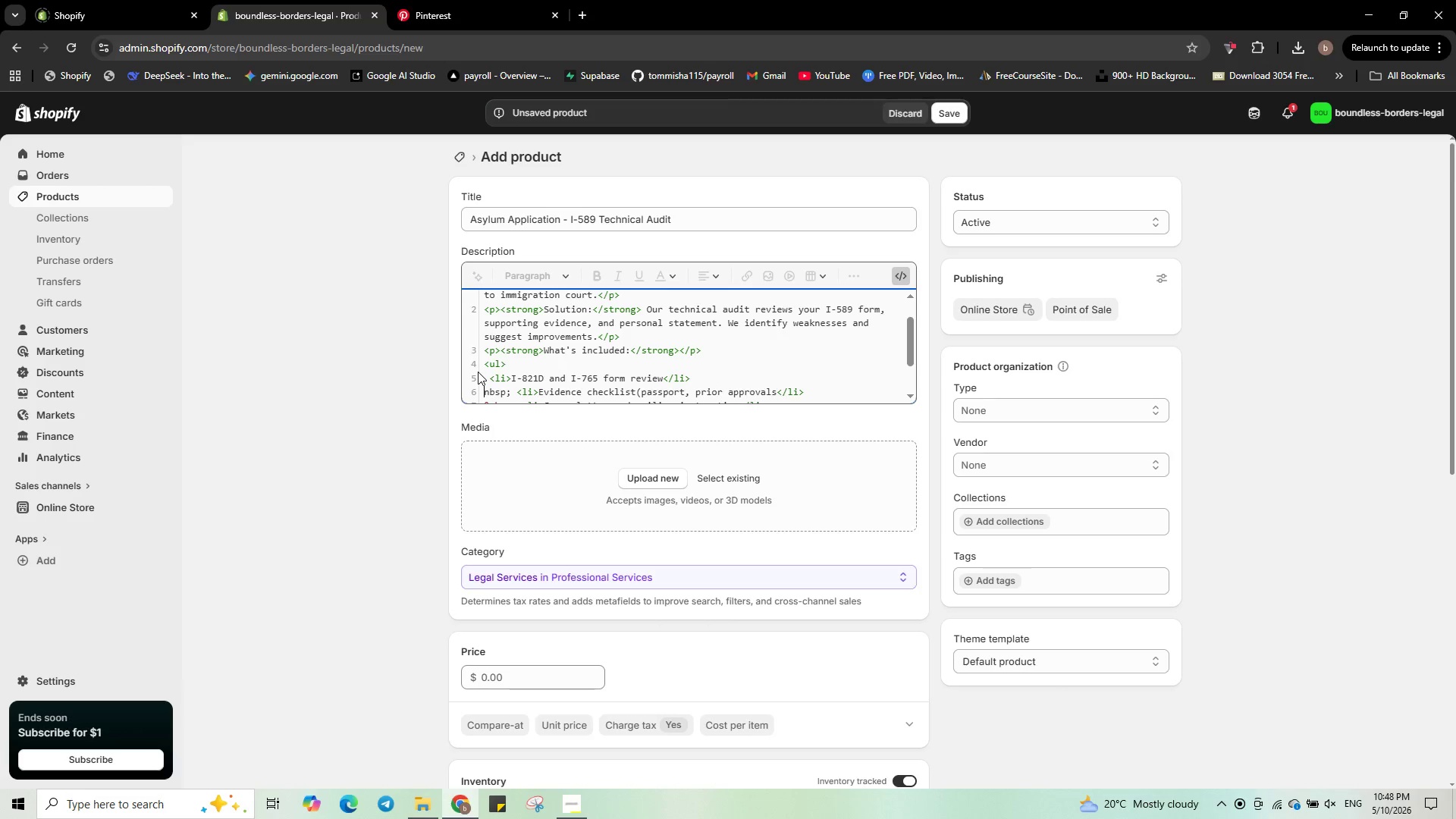 
key(Control+Delete)
 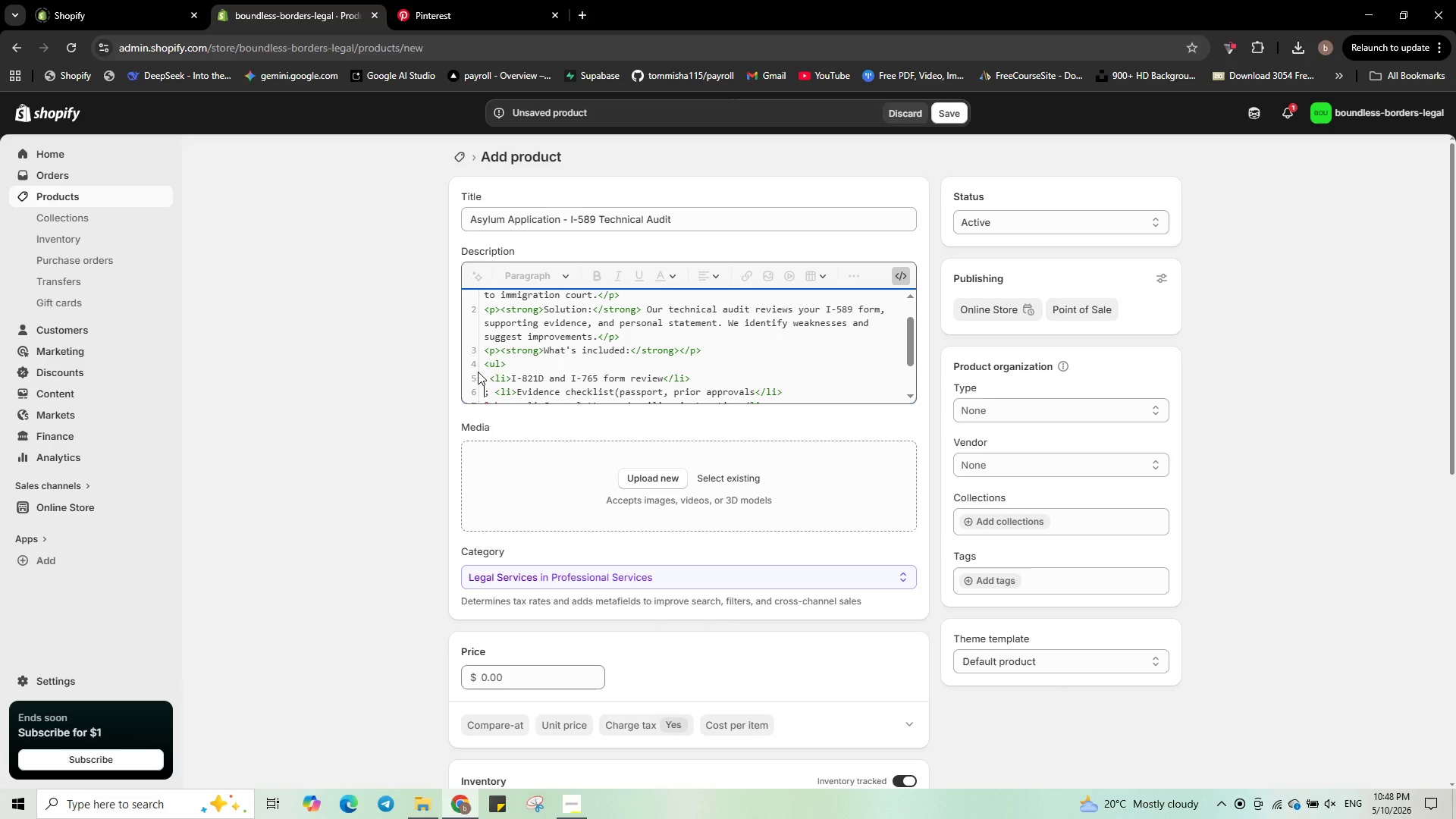 
key(Control+Delete)
 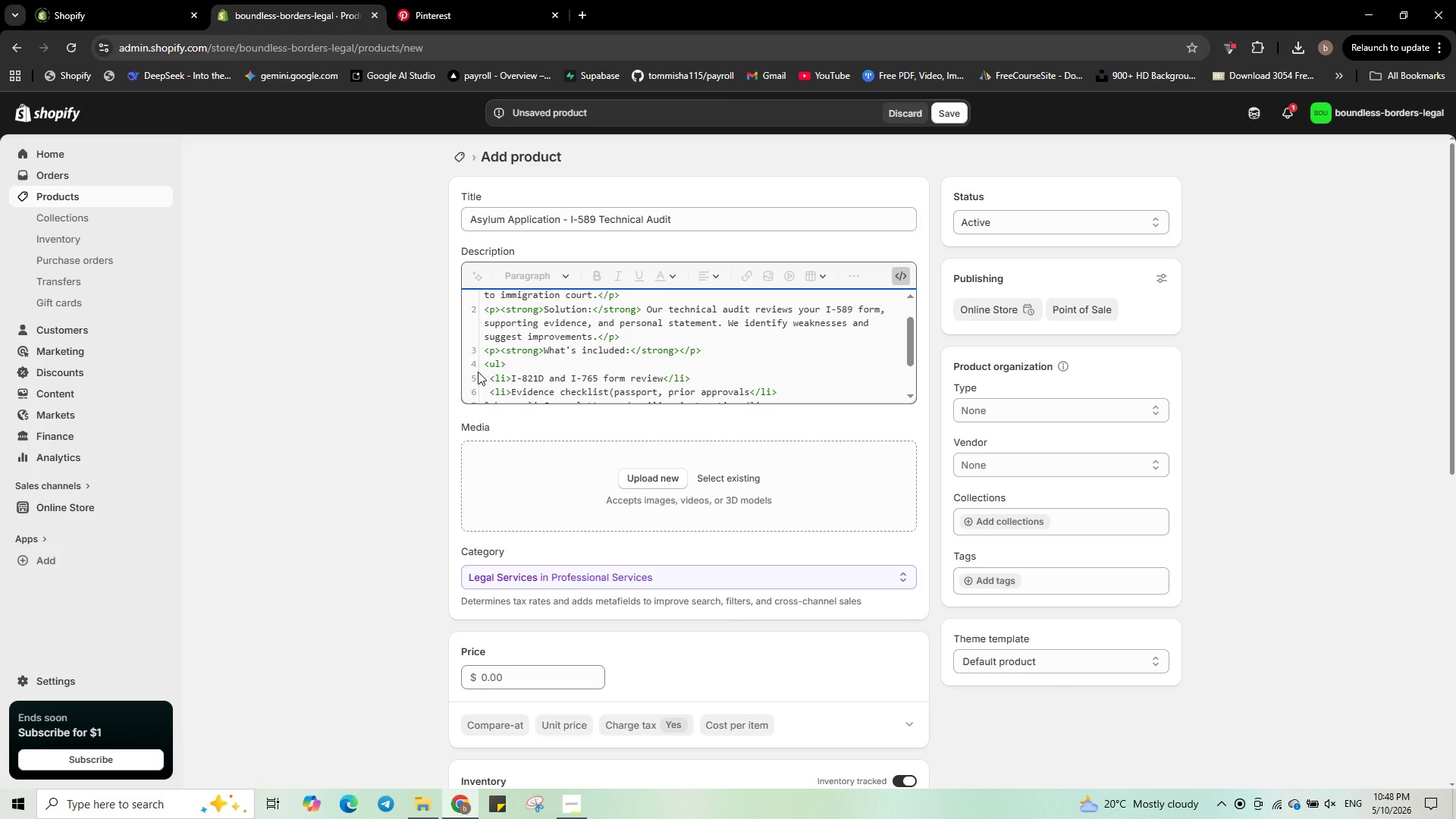 
key(ArrowDown)
 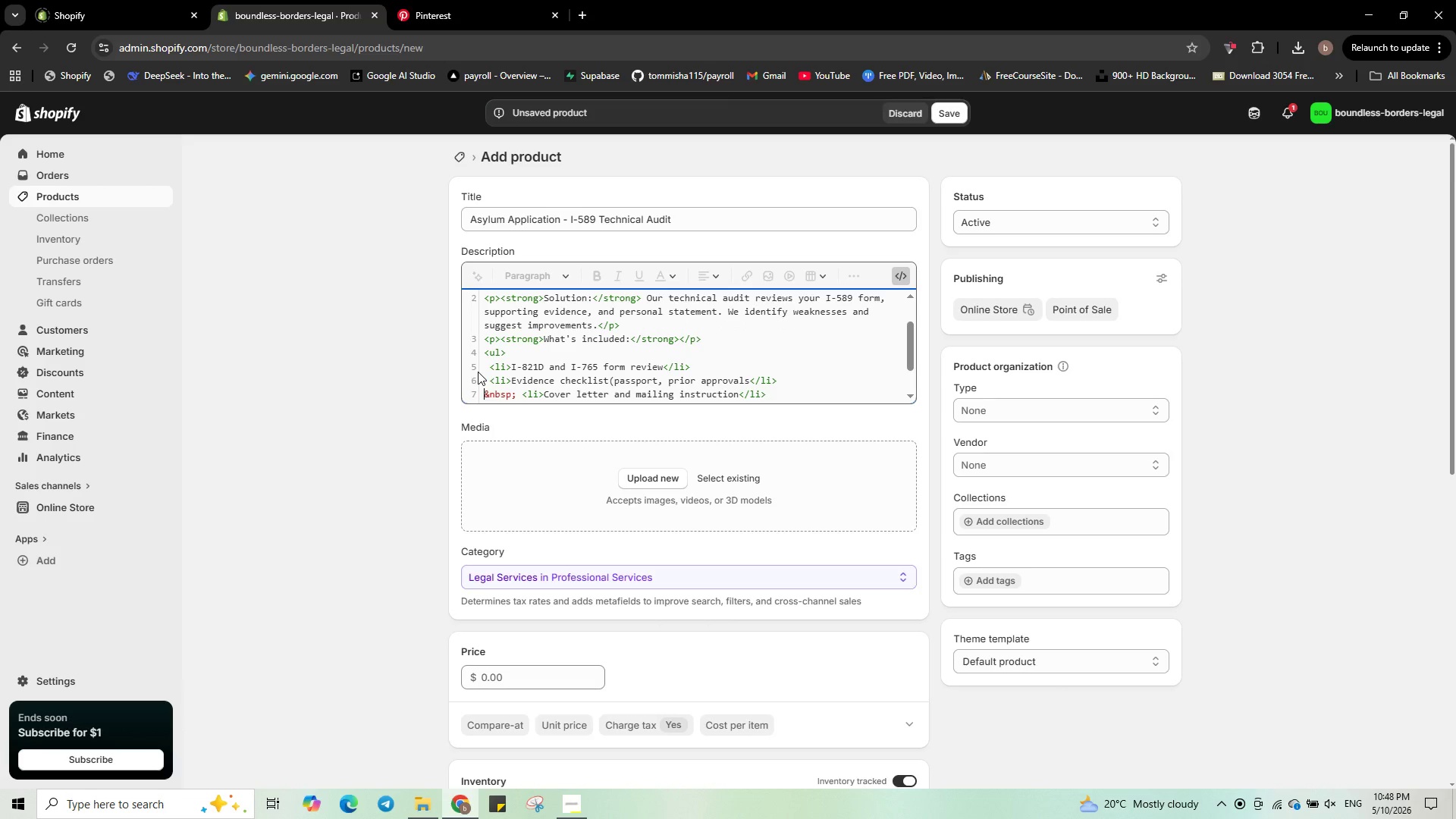 
key(Control+Delete)
 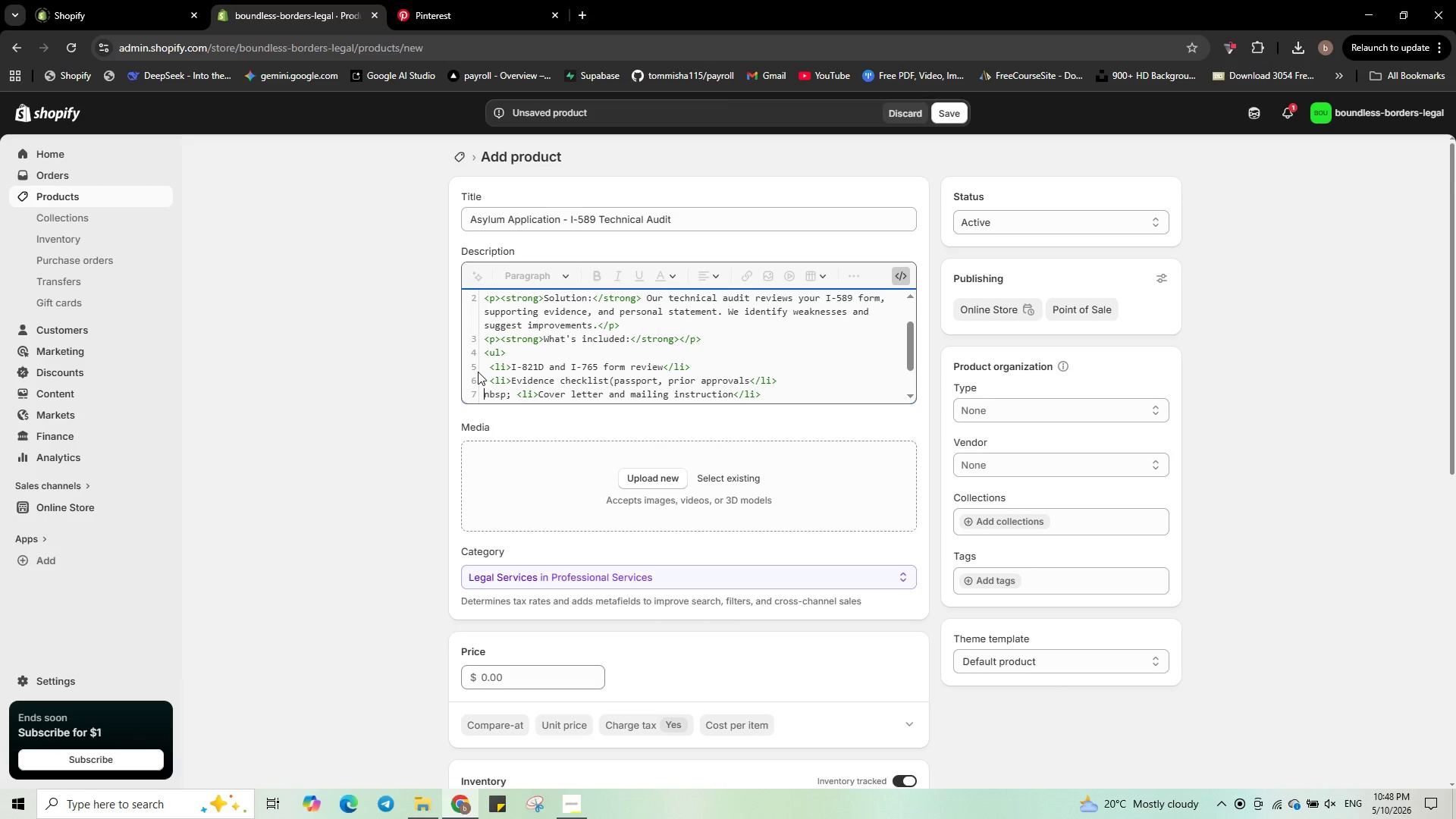 
key(Control+Delete)
 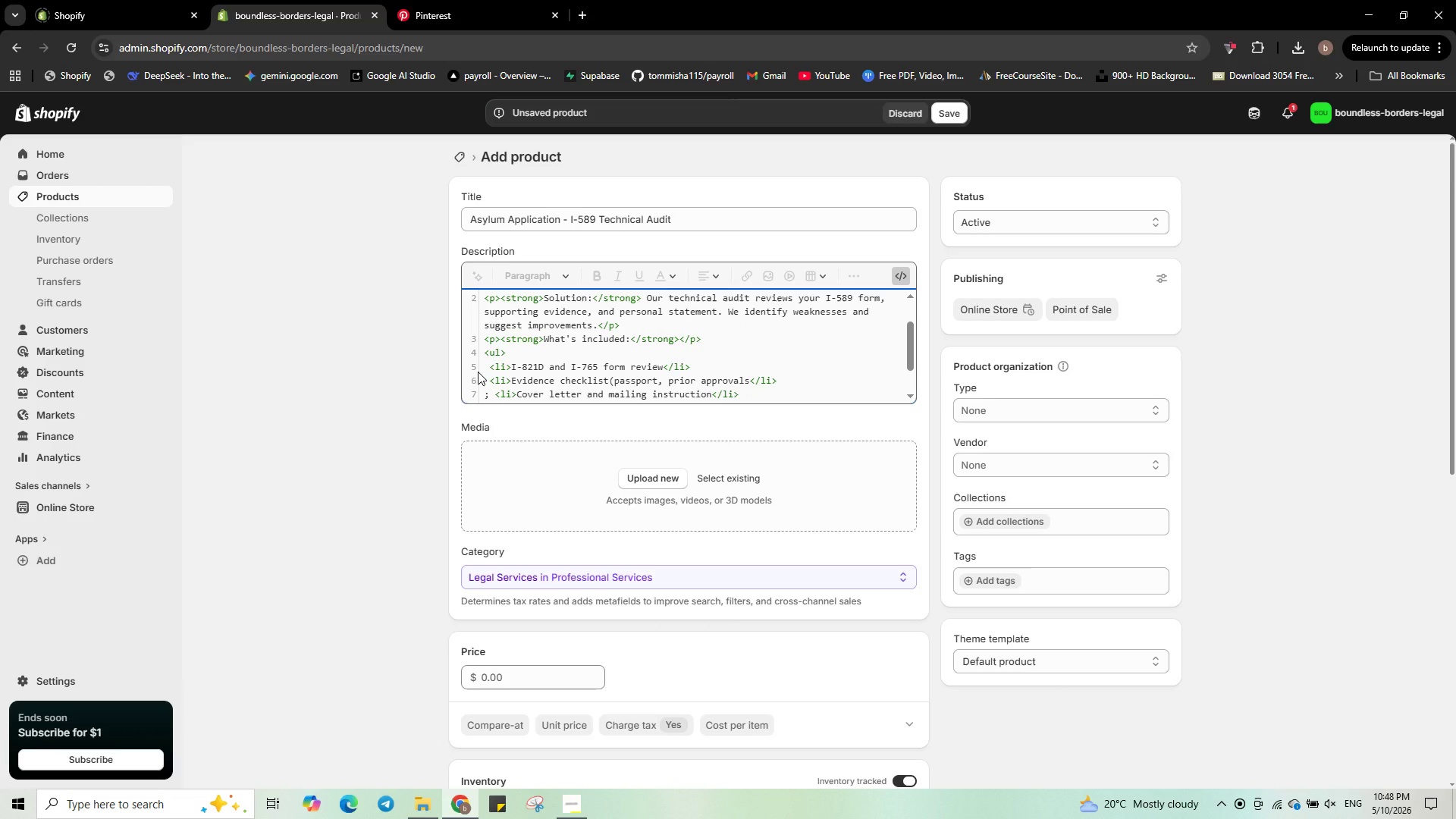 
key(Delete)
 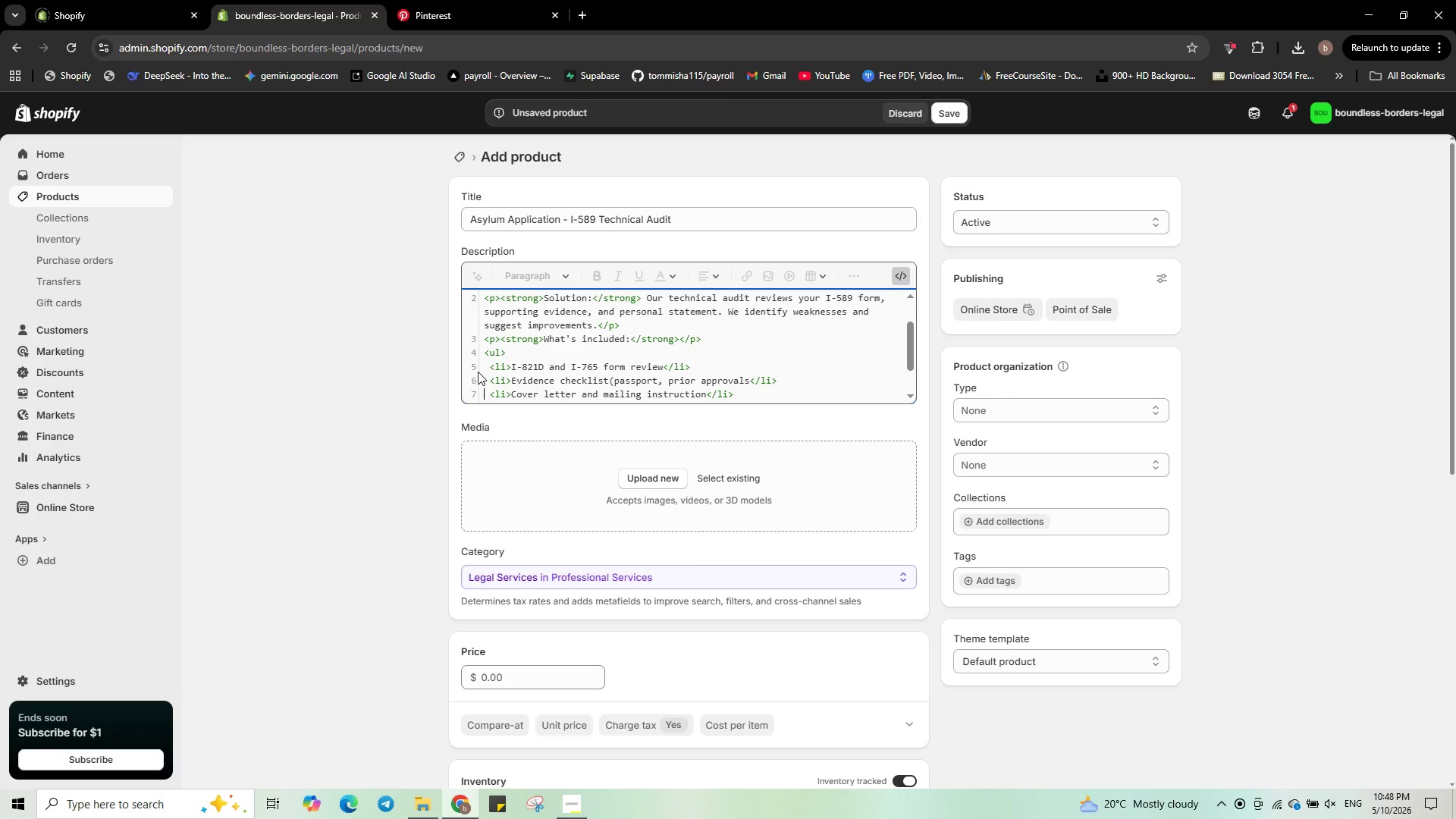 
key(ArrowDown)
 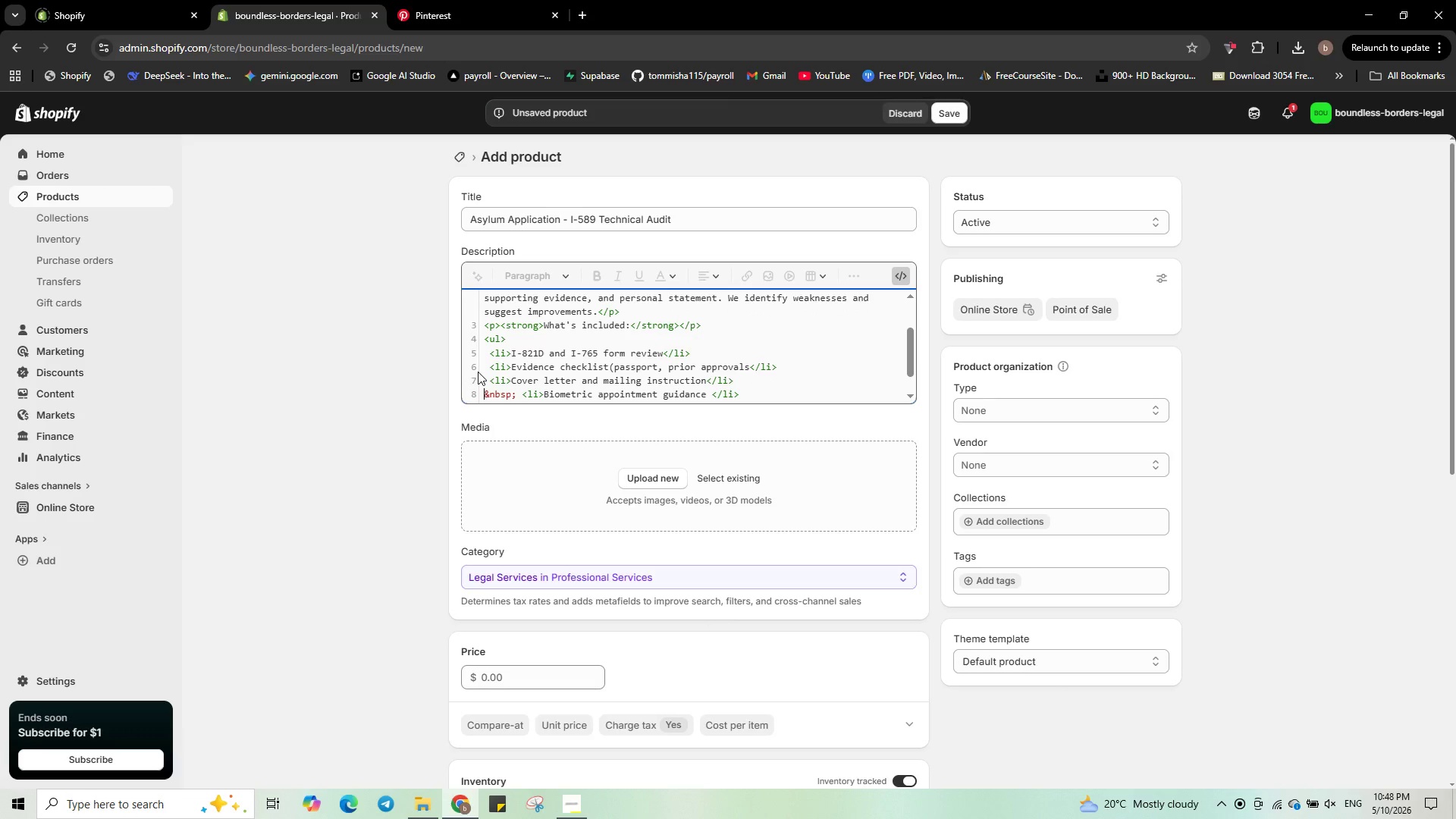 
key(Control+Delete)
 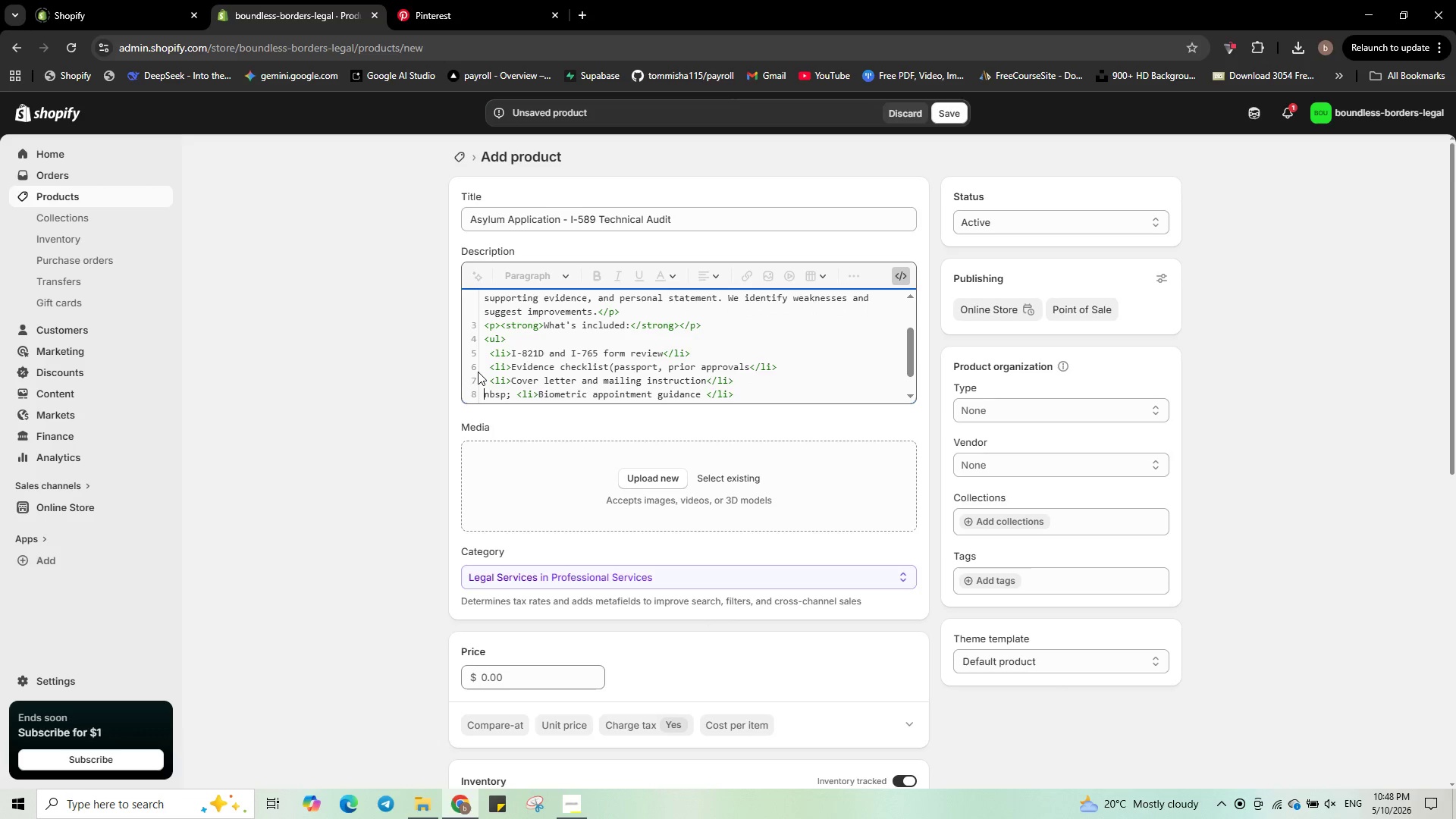 
key(Control+Delete)
 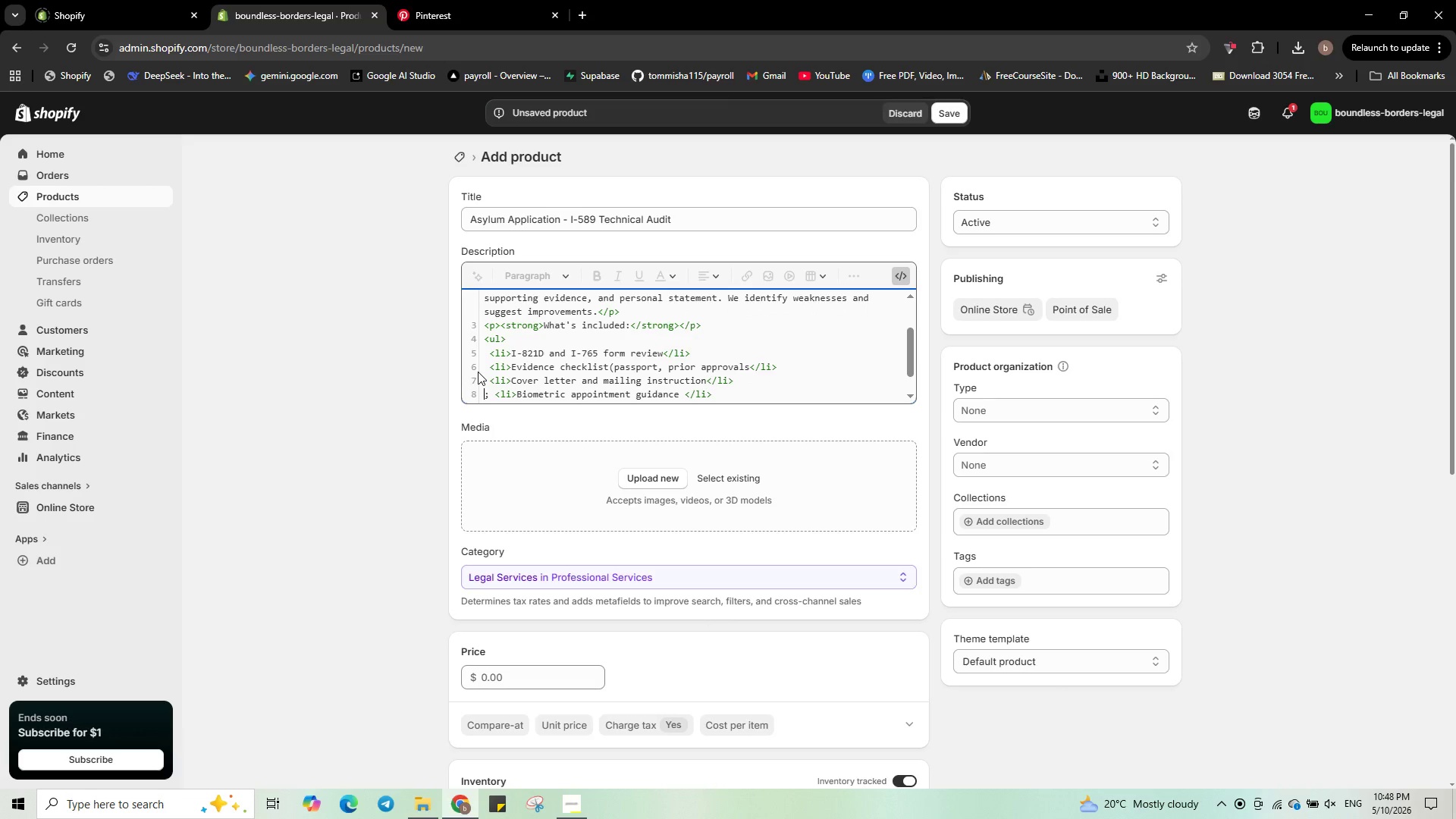 
key(Control+Delete)
 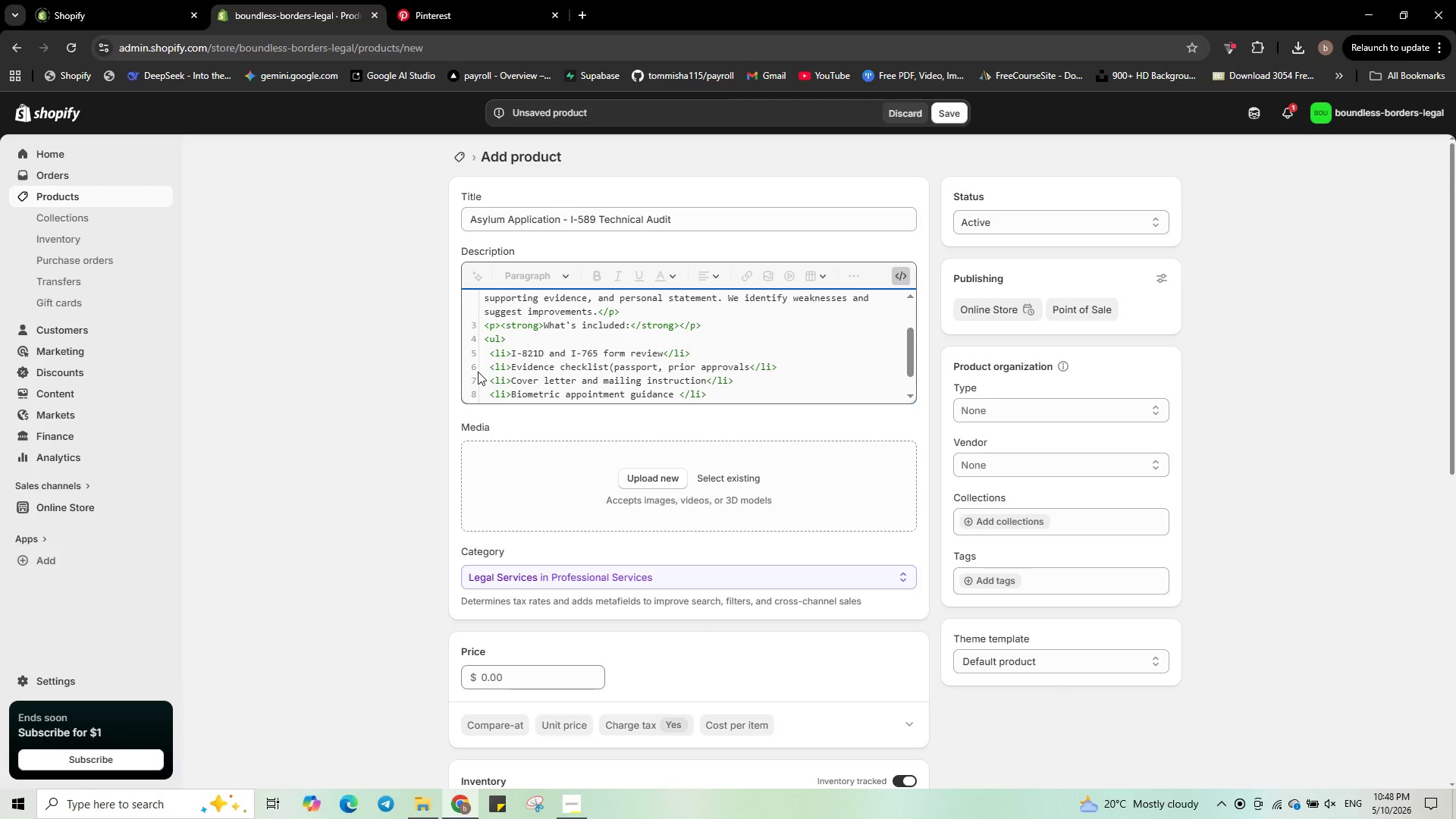 
key(ArrowUp)
 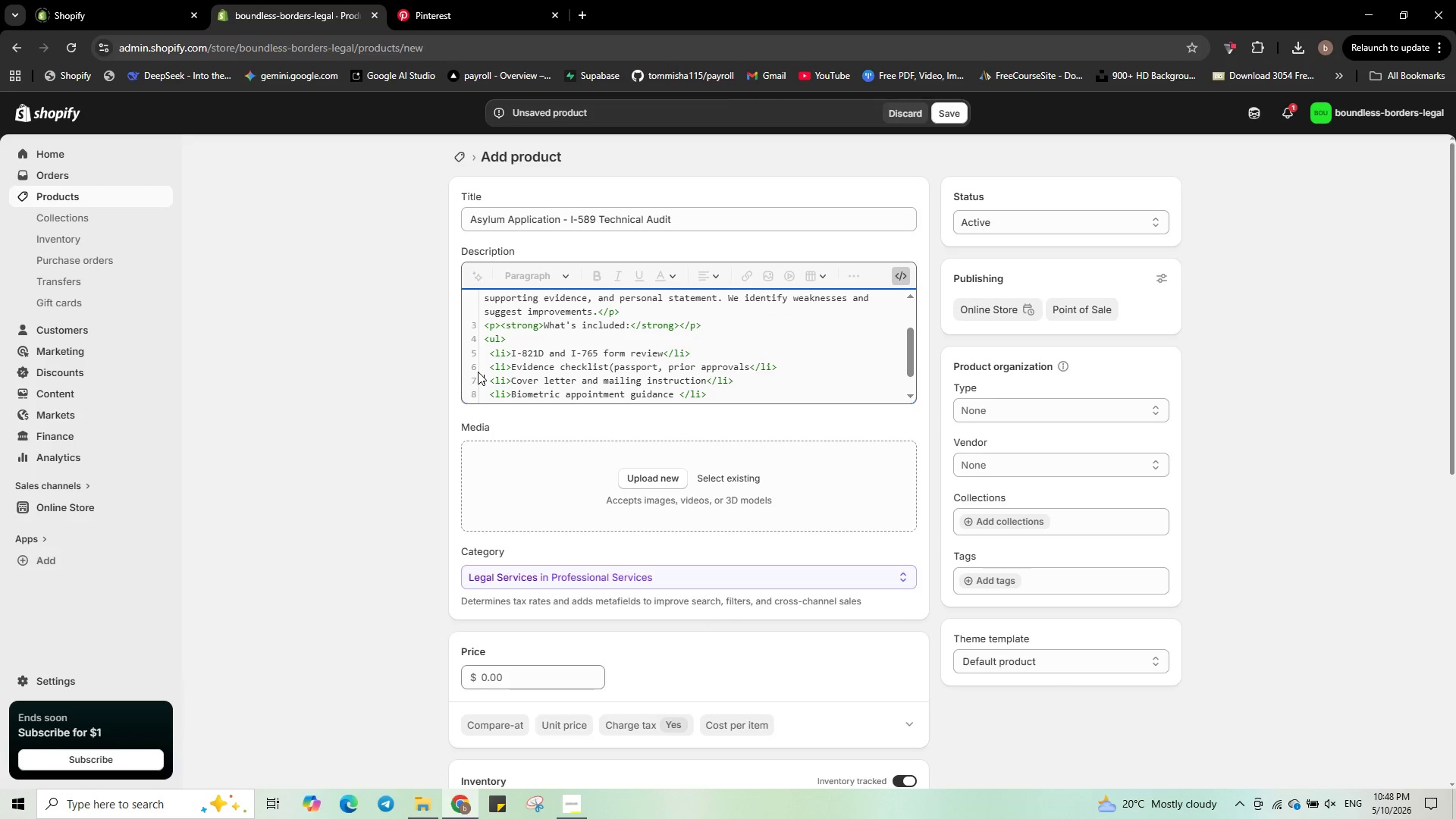 
key(ArrowUp)
 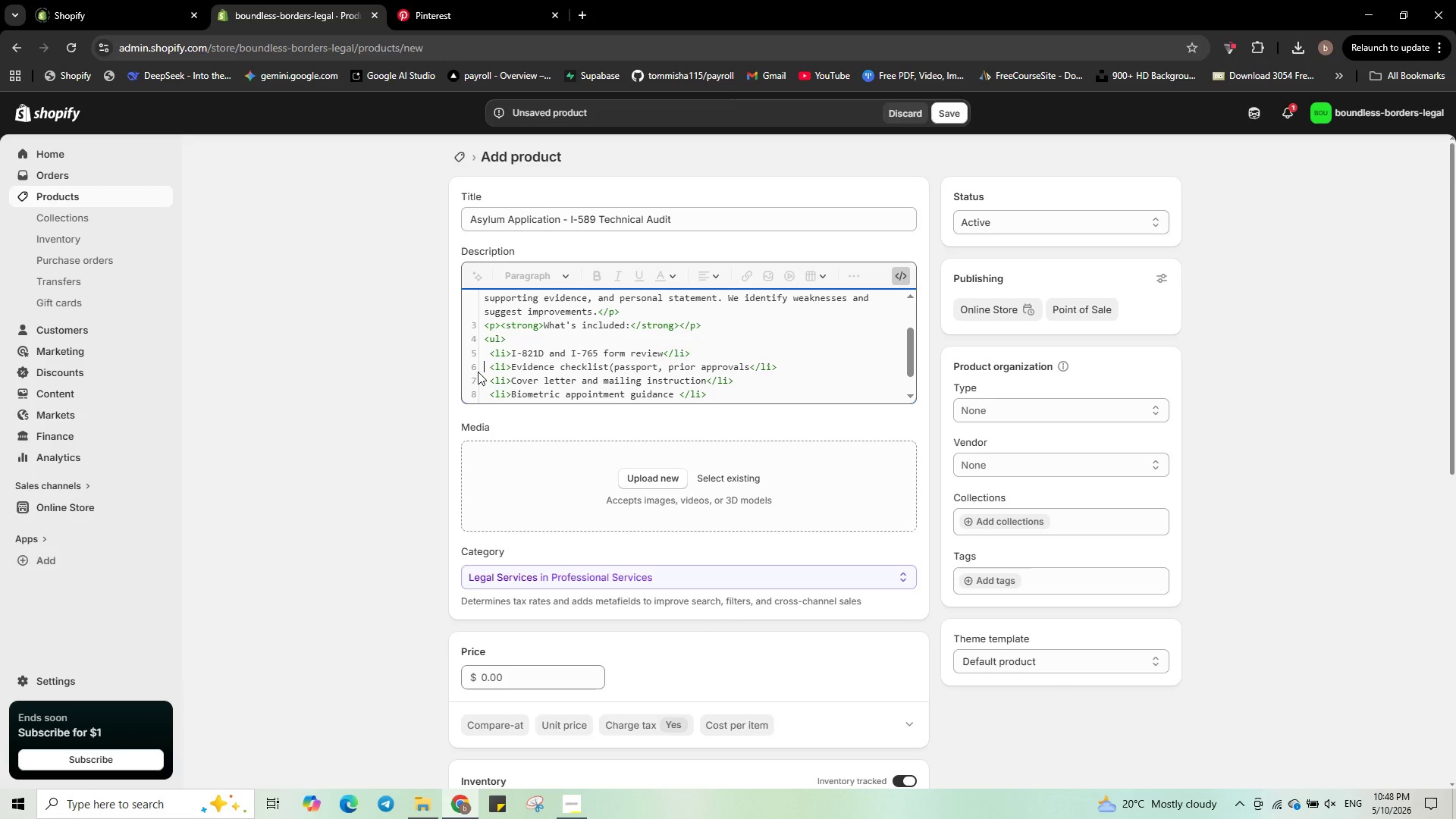 
key(ArrowUp)
 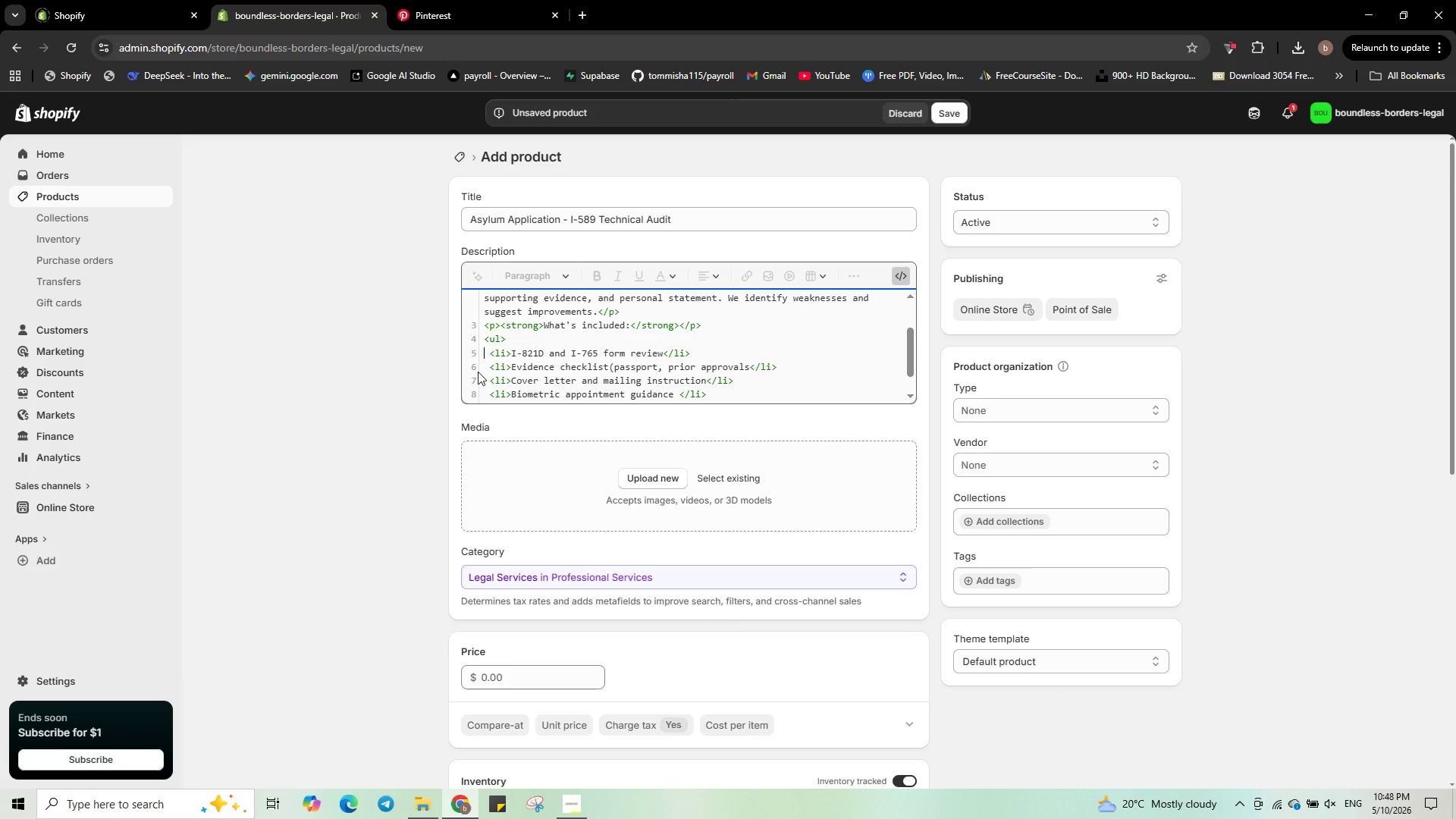 
key(ArrowRight)
 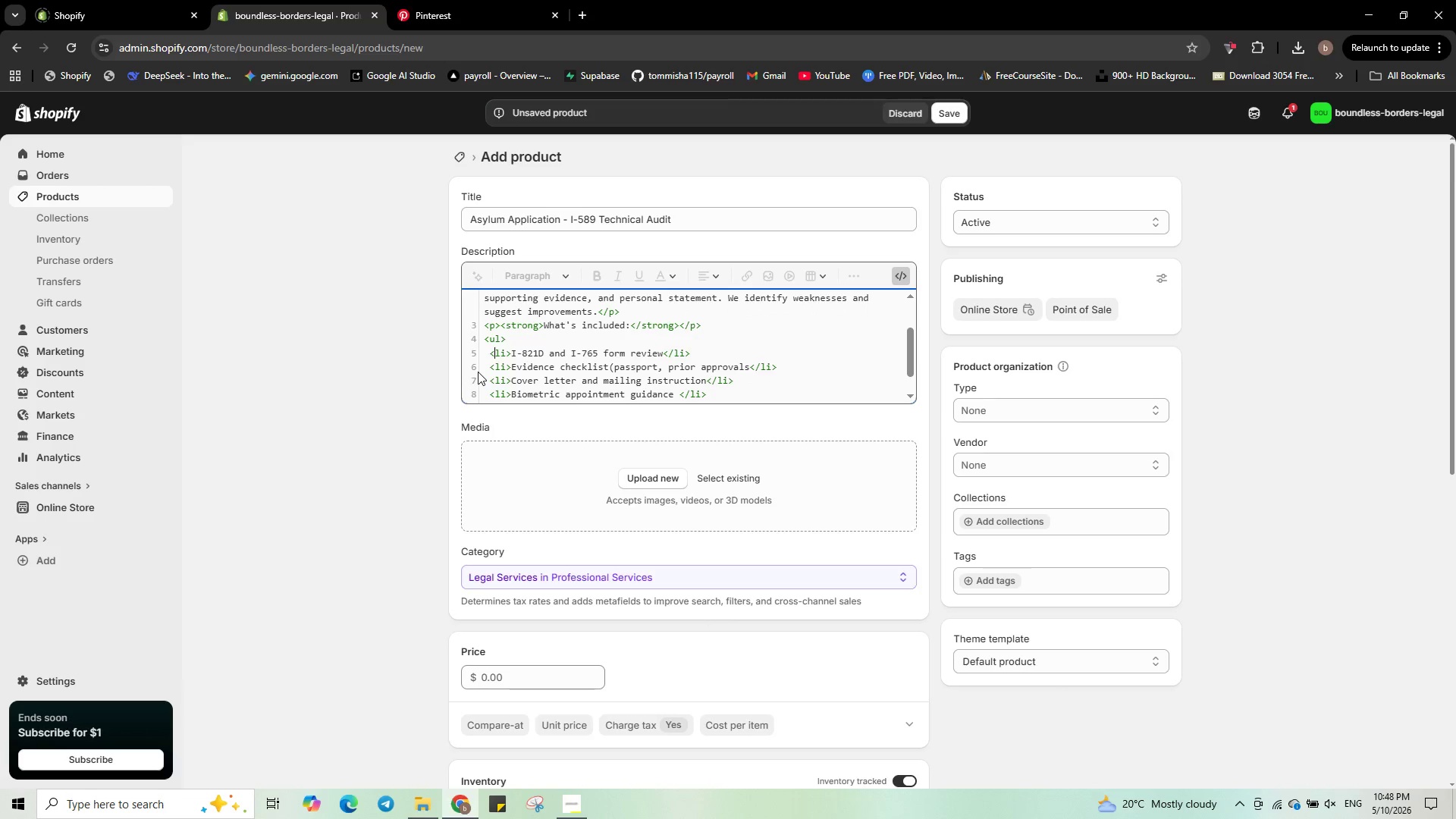 
key(ArrowRight)
 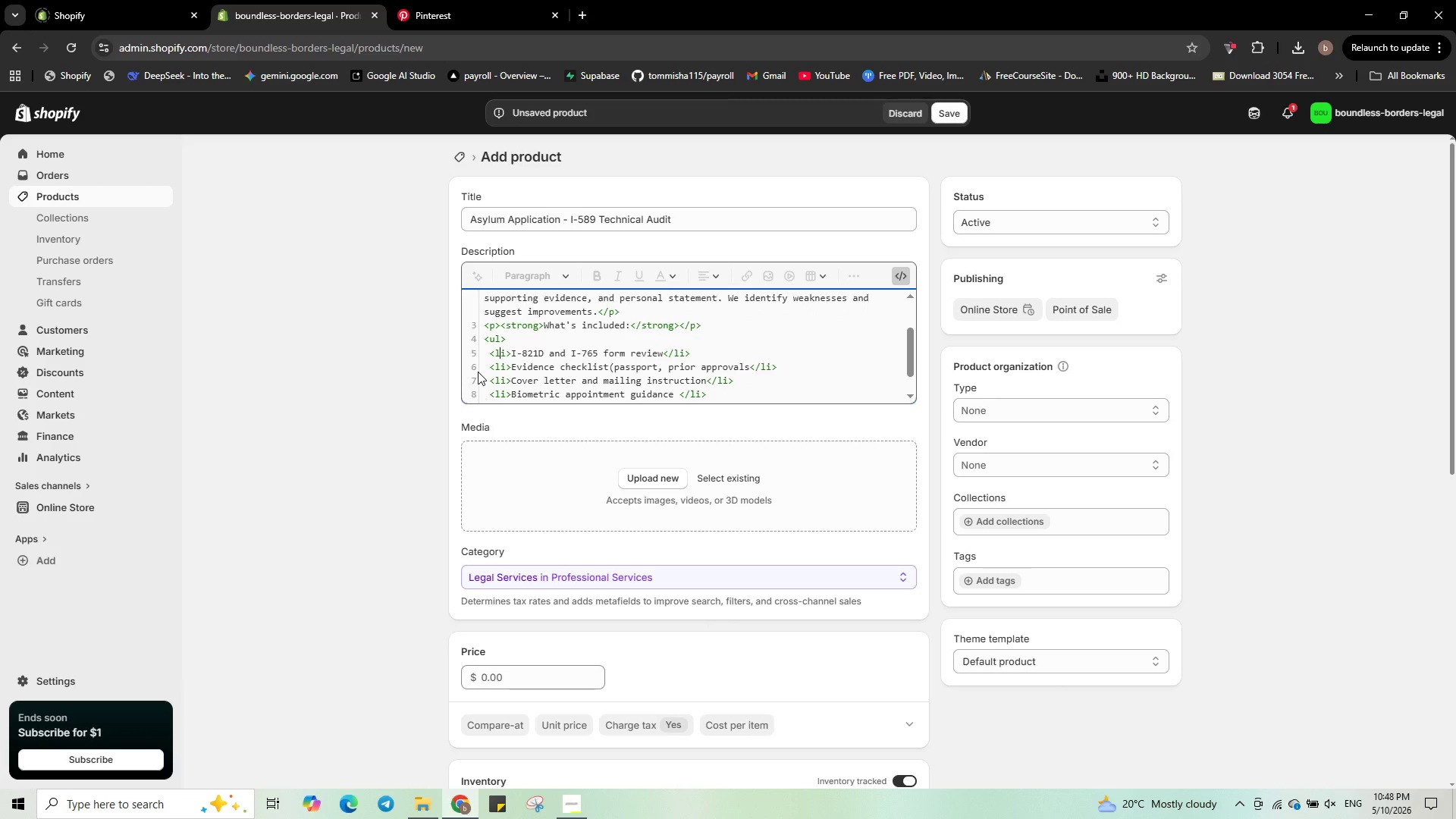 
key(ArrowRight)
 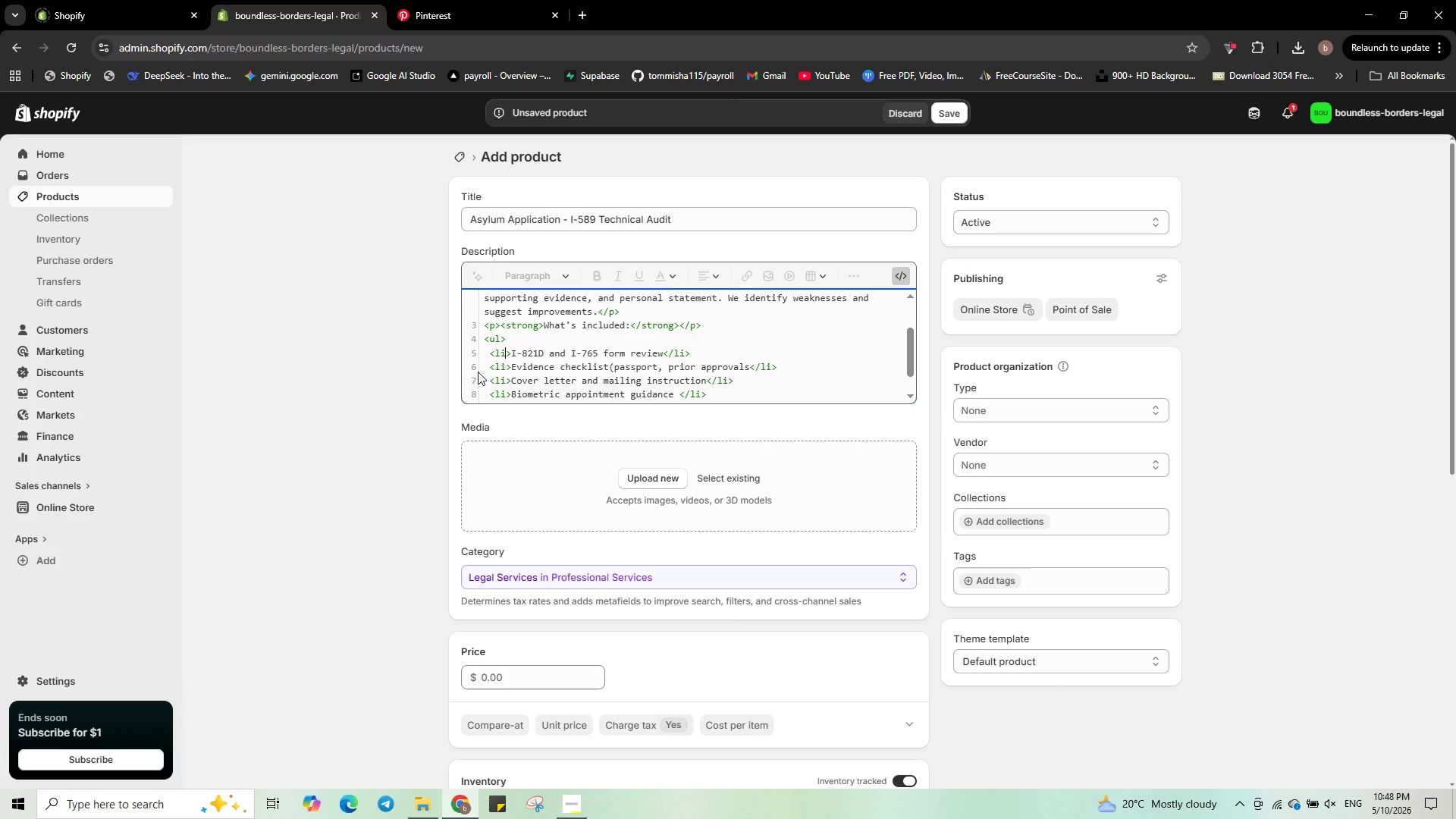 
key(ArrowRight)
 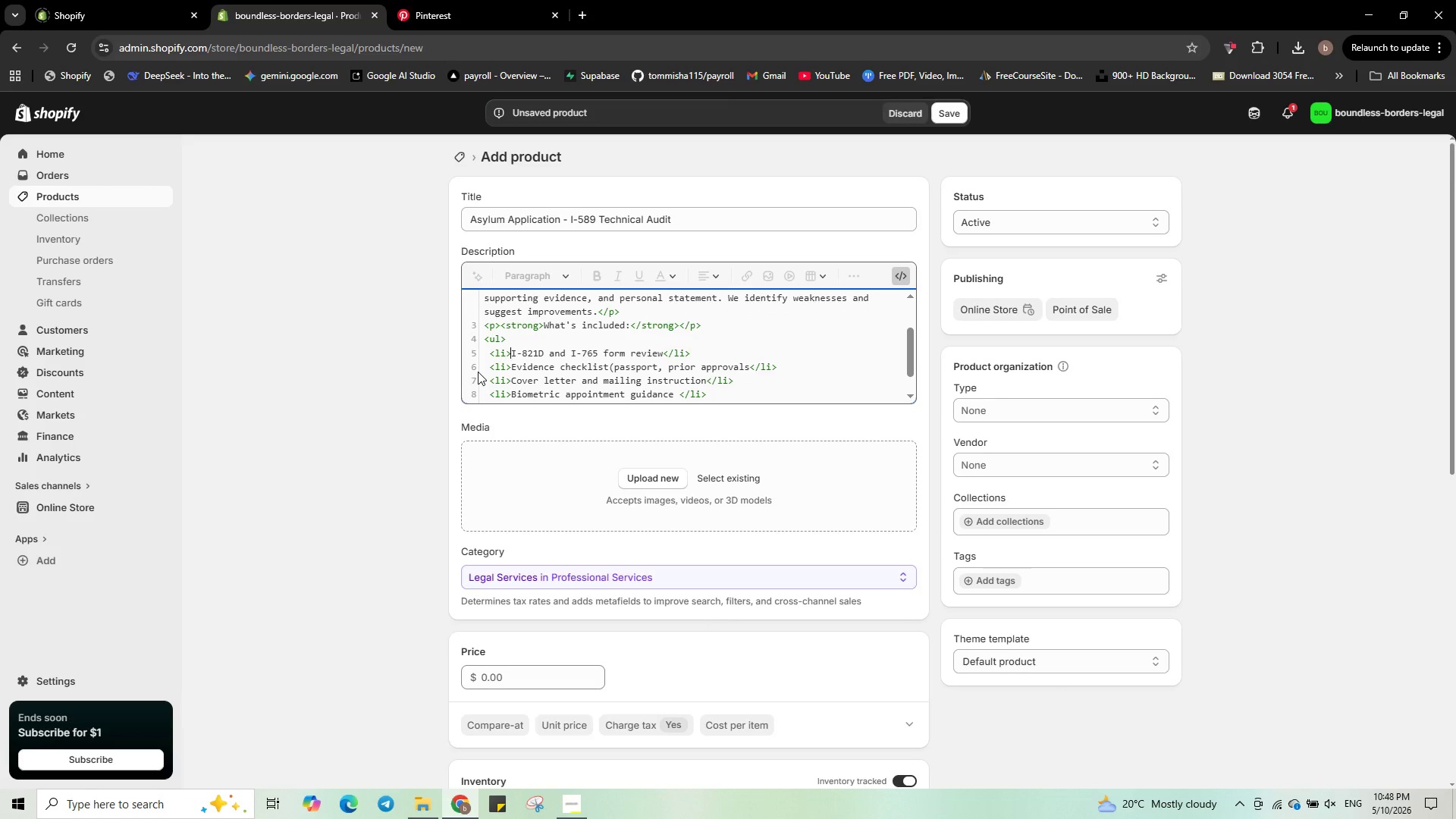 
key(ArrowRight)
 